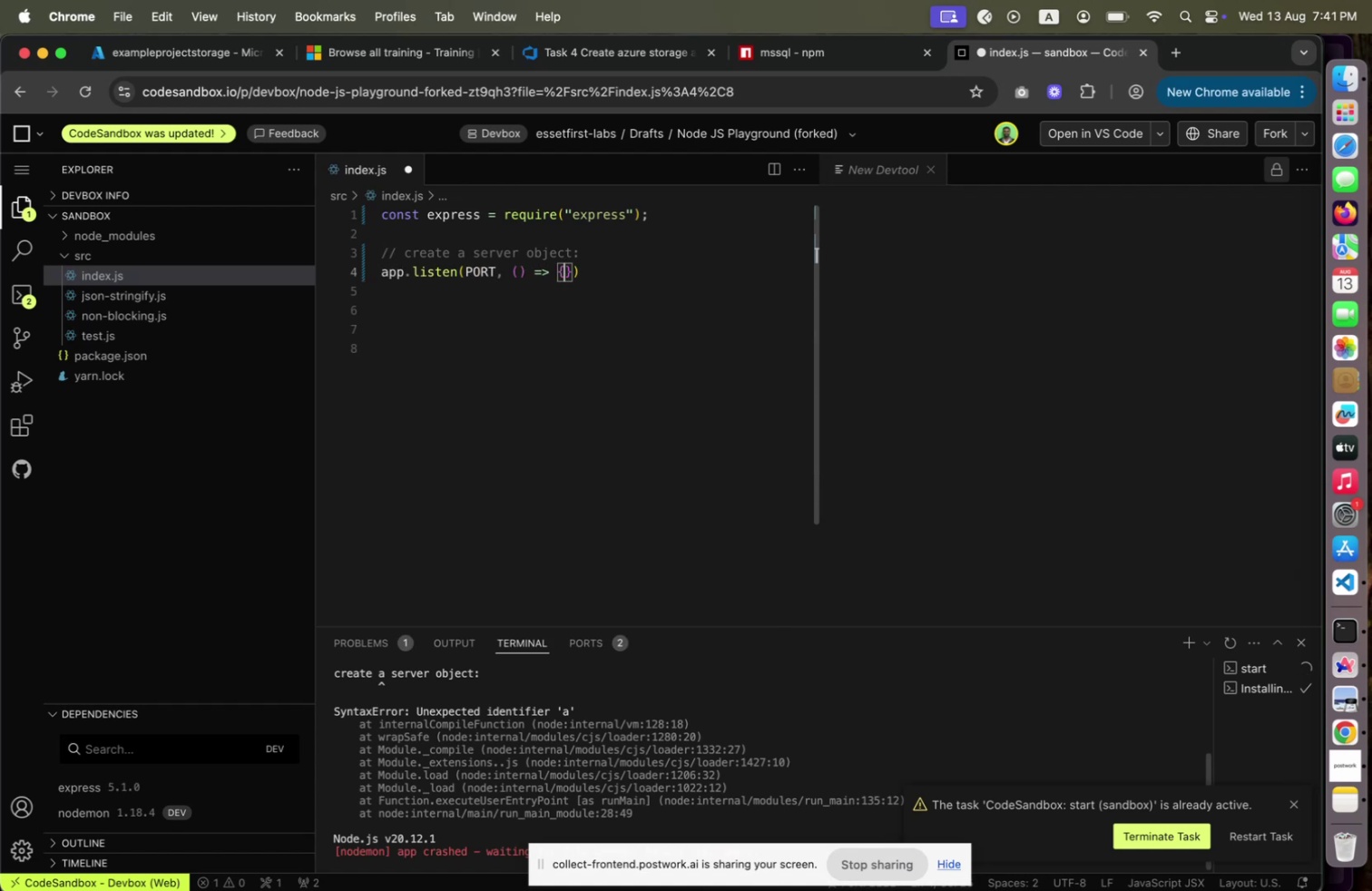 
key(Enter)
 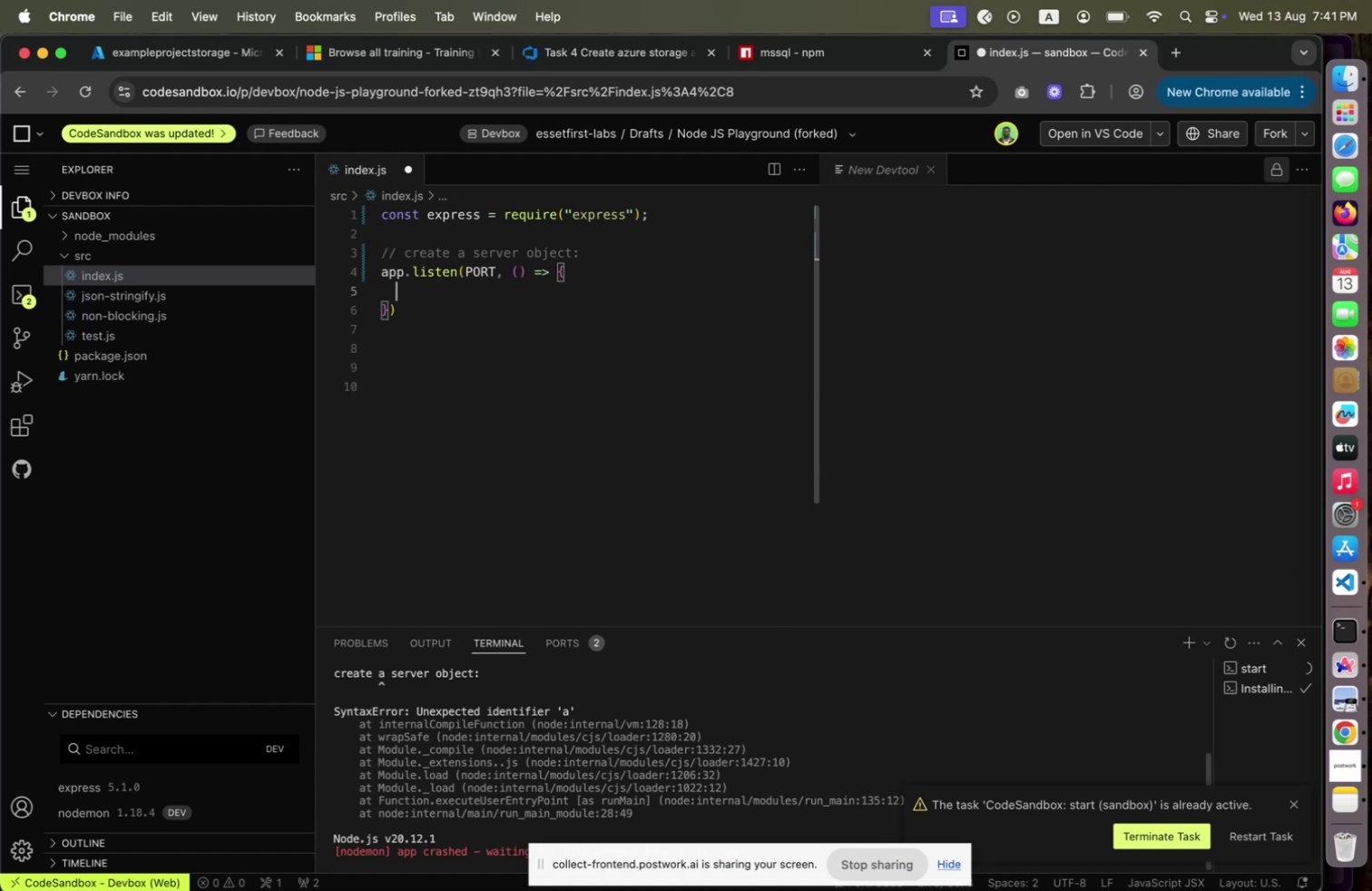 
type(console.log`)
key(Backspace)
type((`App)
key(Backspace)
key(Backspace)
type(pp is running )
 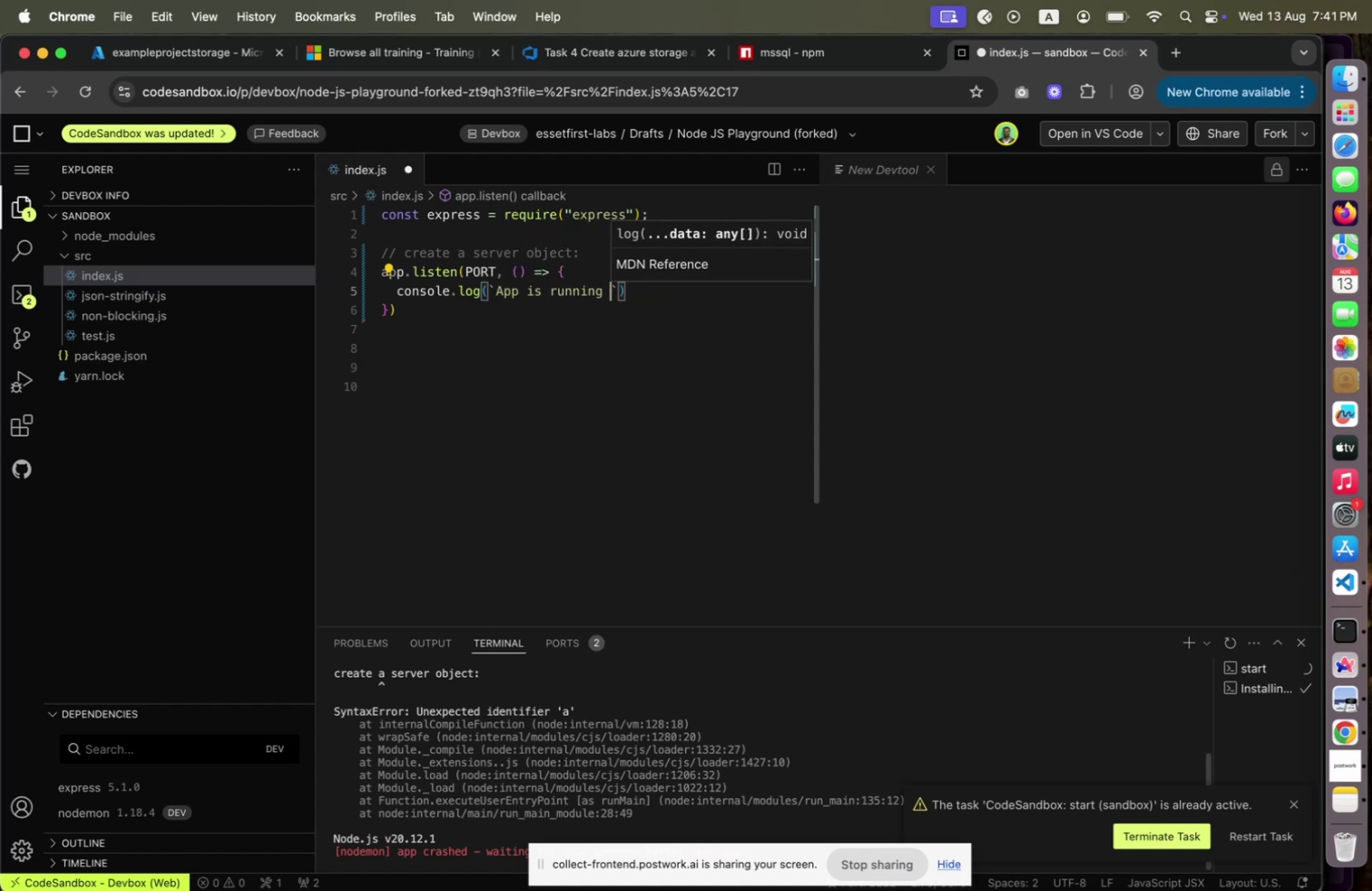 
type(on port ${})
 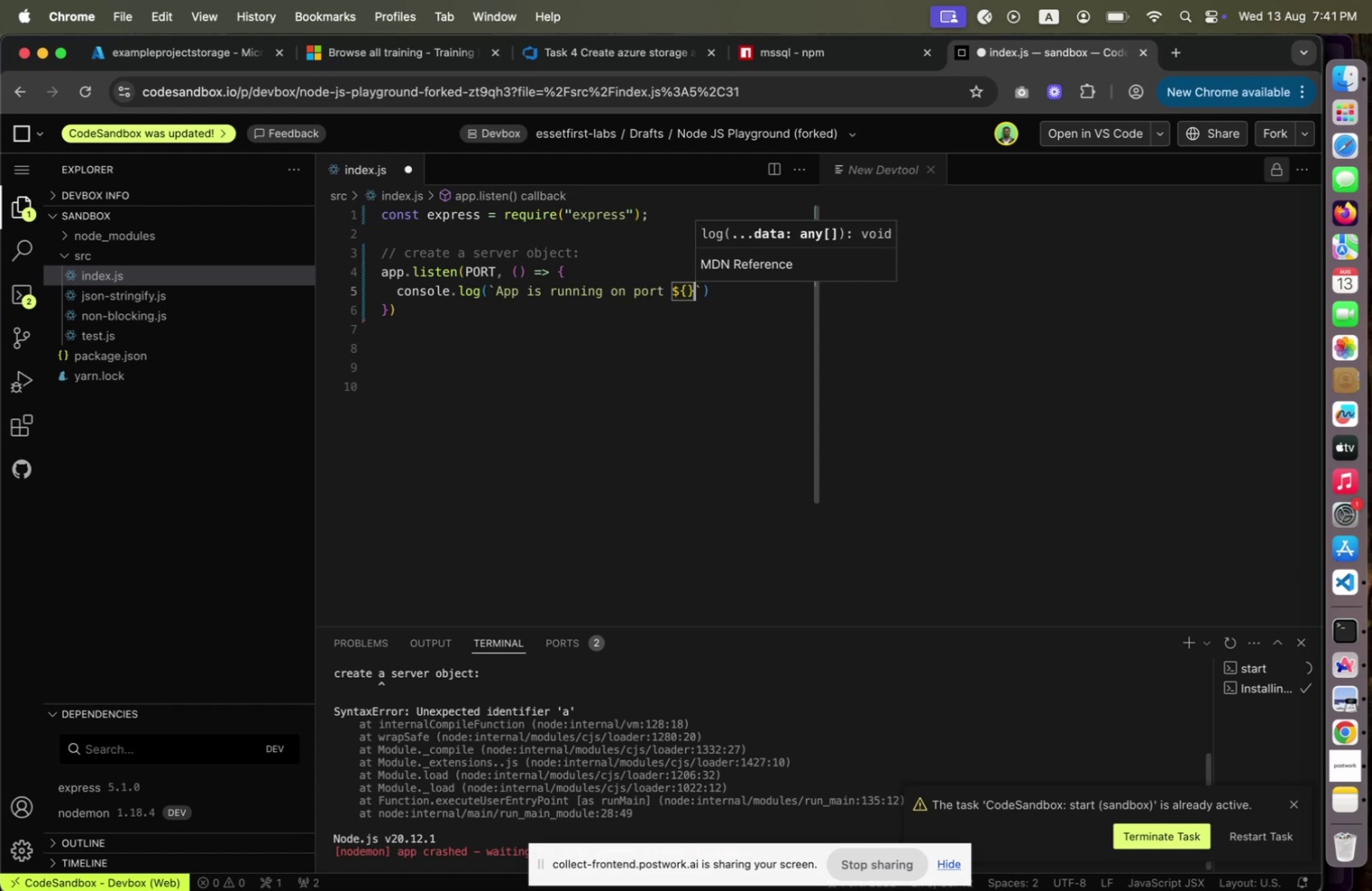 
 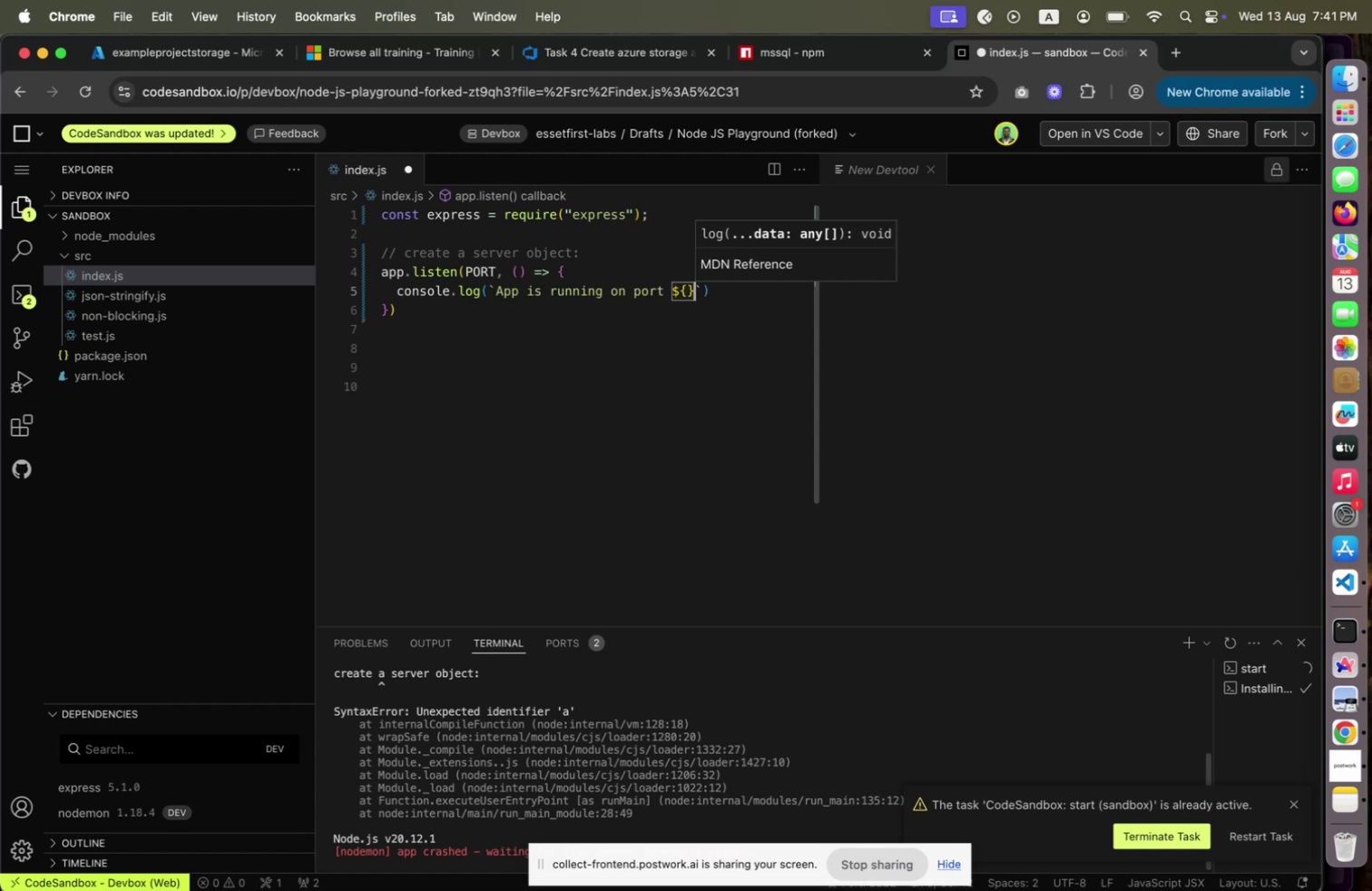 
key(ArrowLeft)
 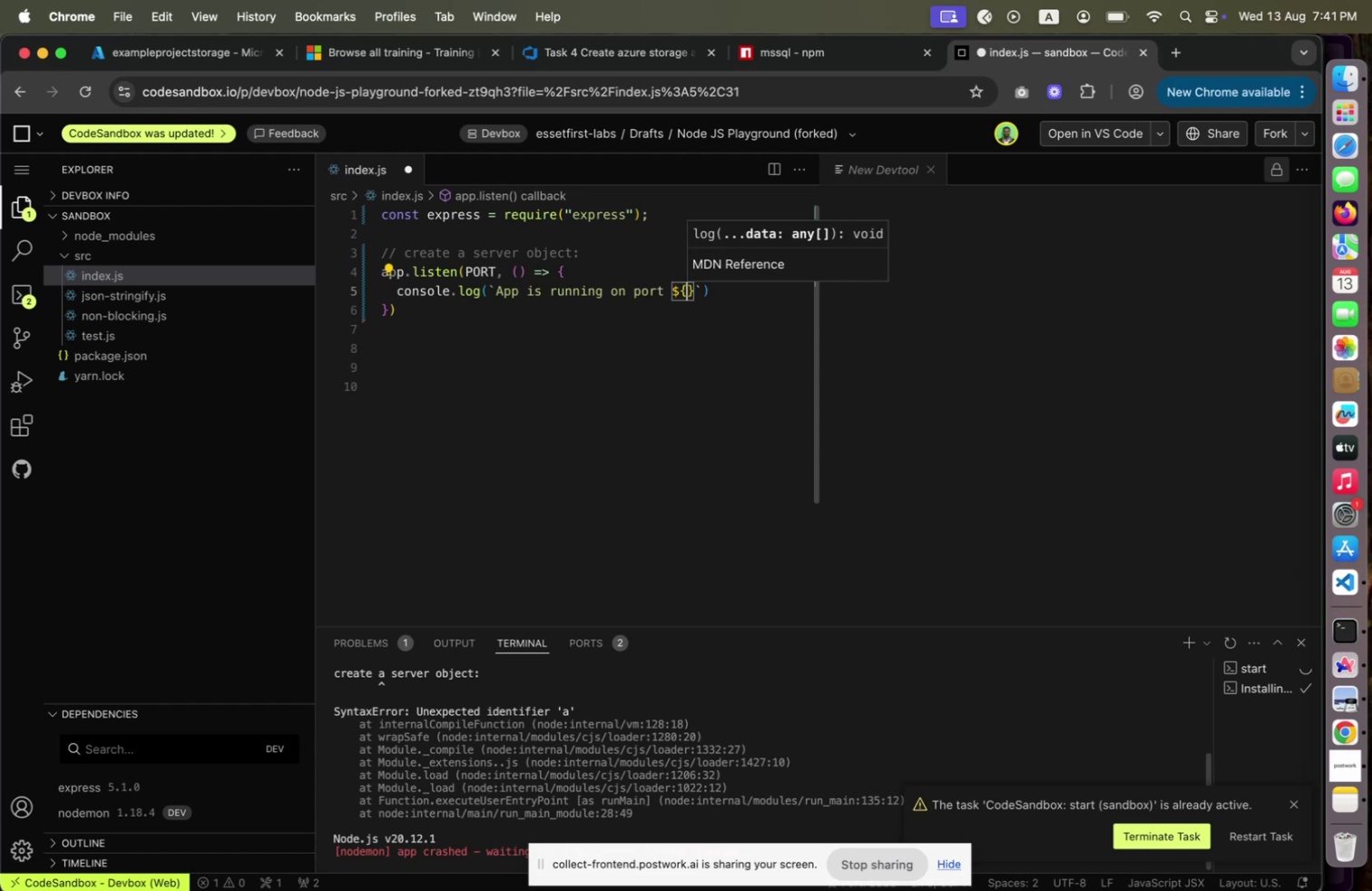 
type(PORT)
 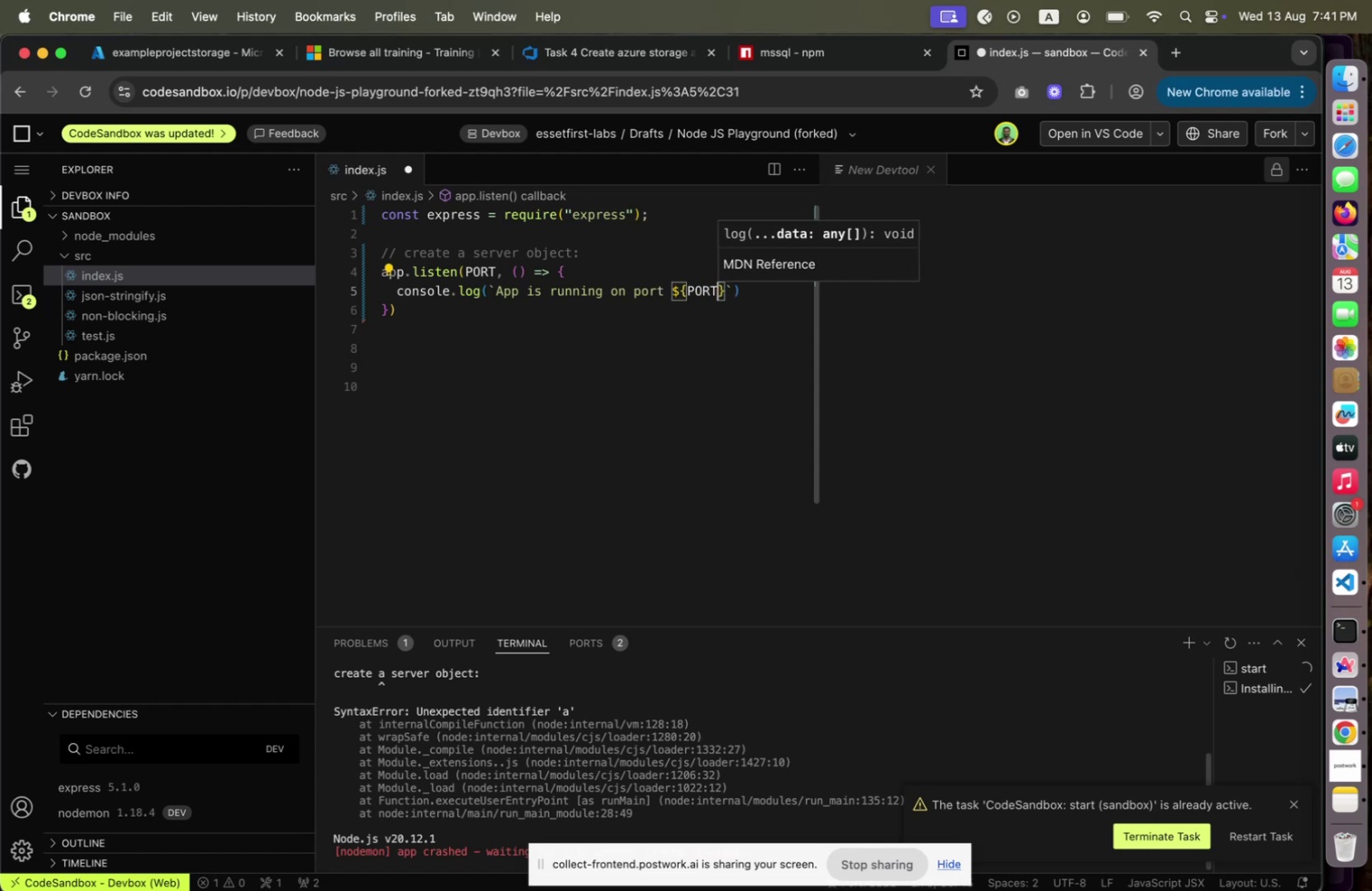 
key(Shift+ArrowRight)
 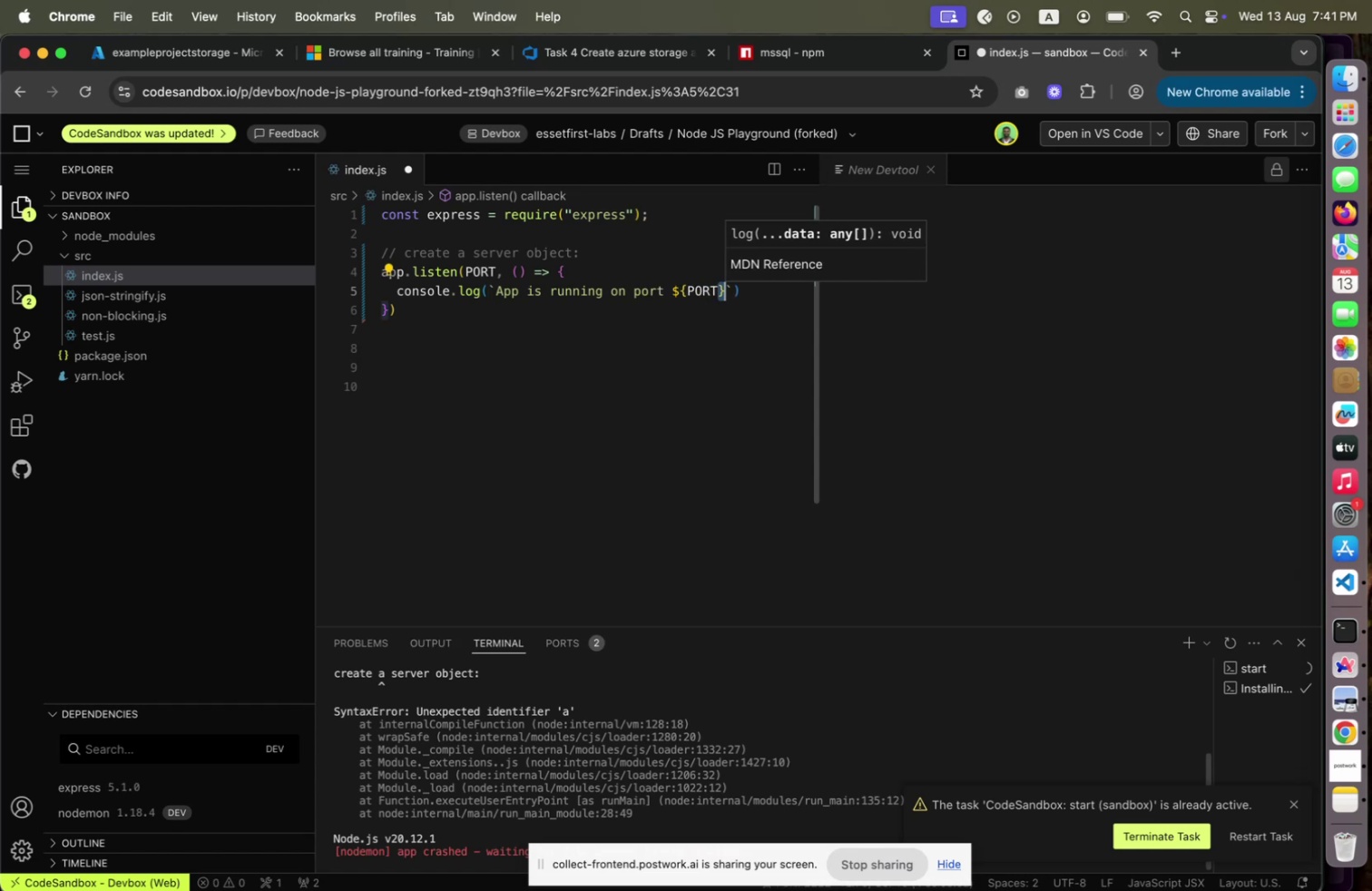 
key(ArrowRight)
 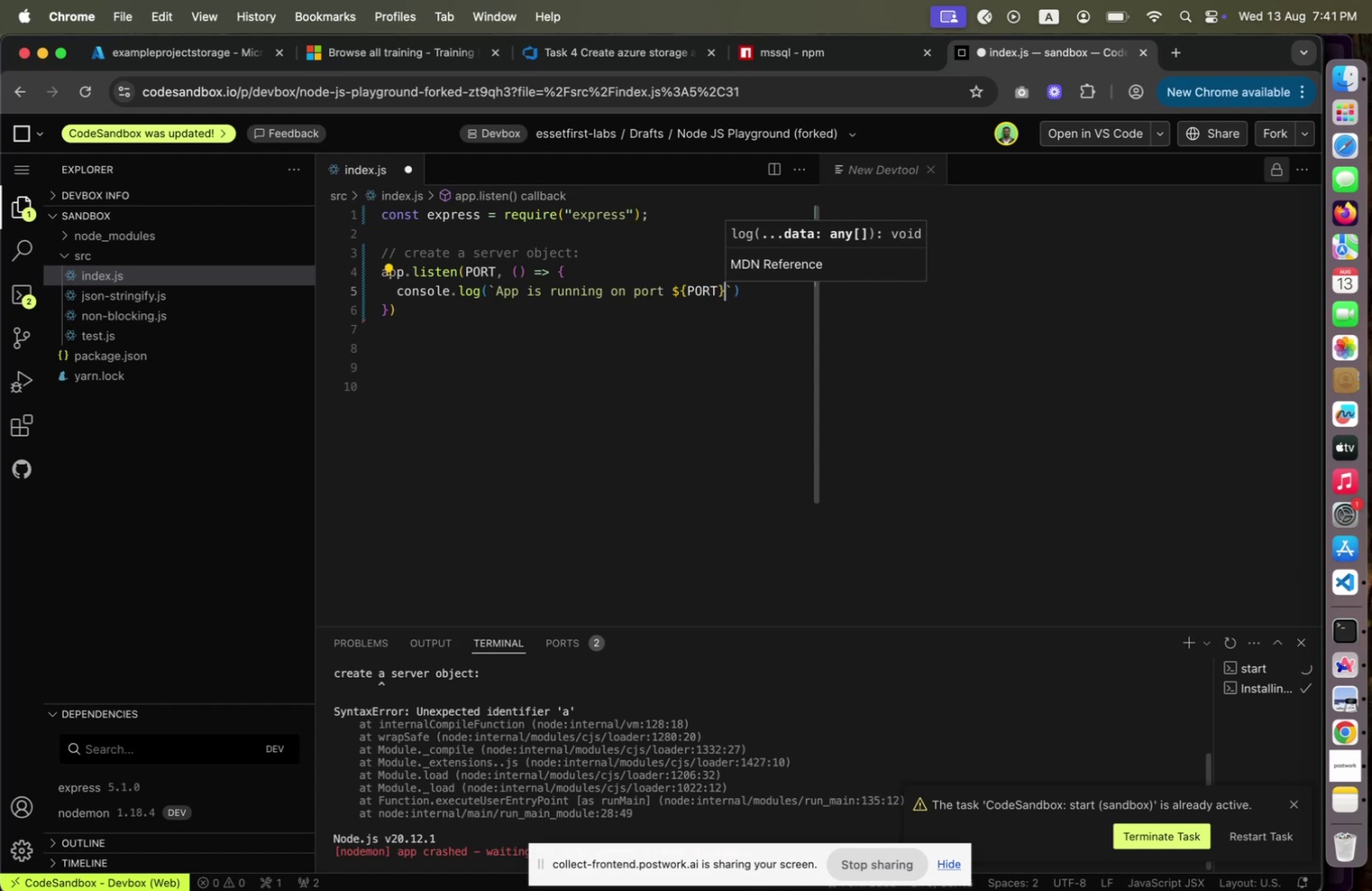 
key(ArrowRight)
 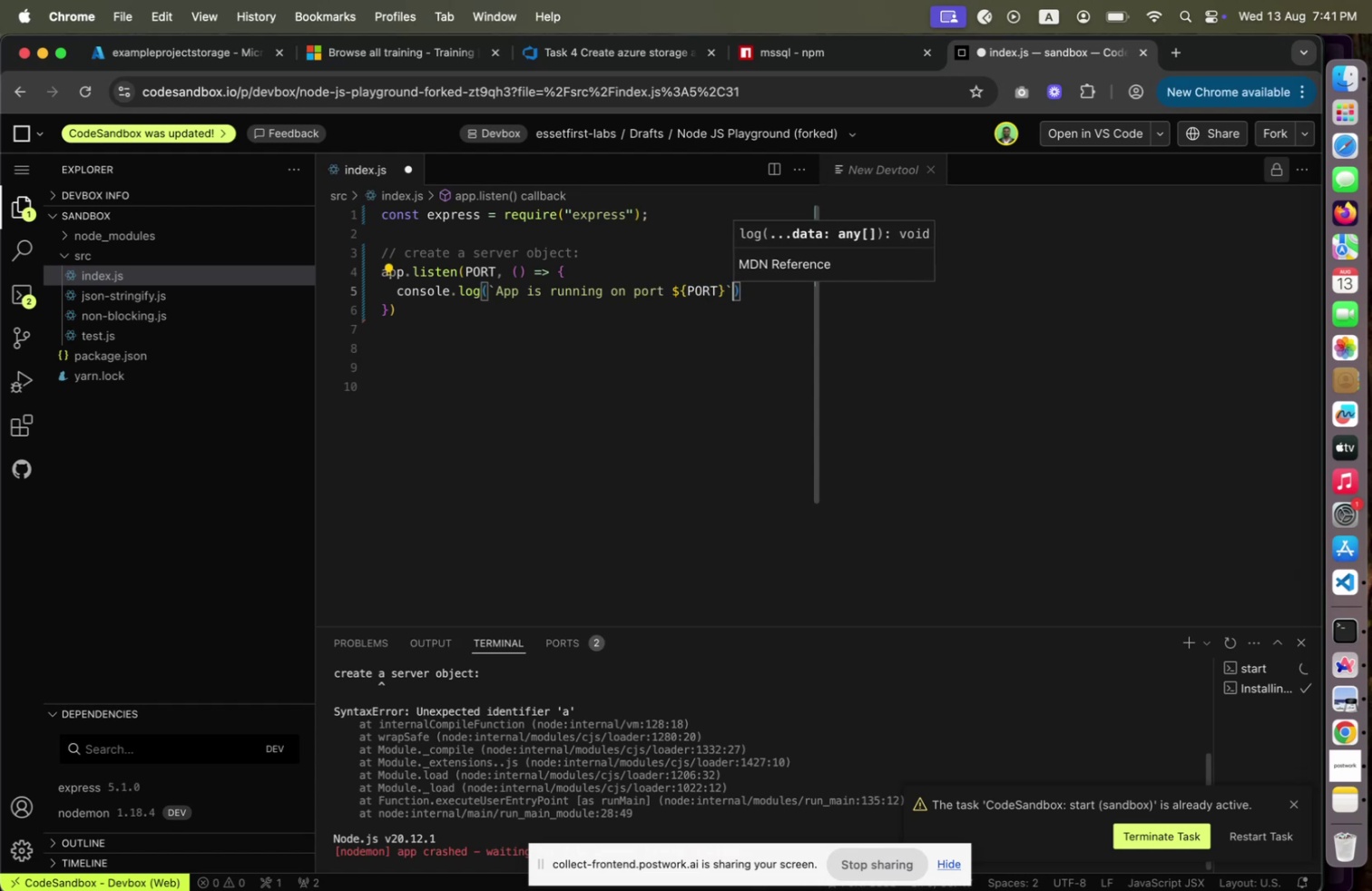 
key(ArrowRight)
 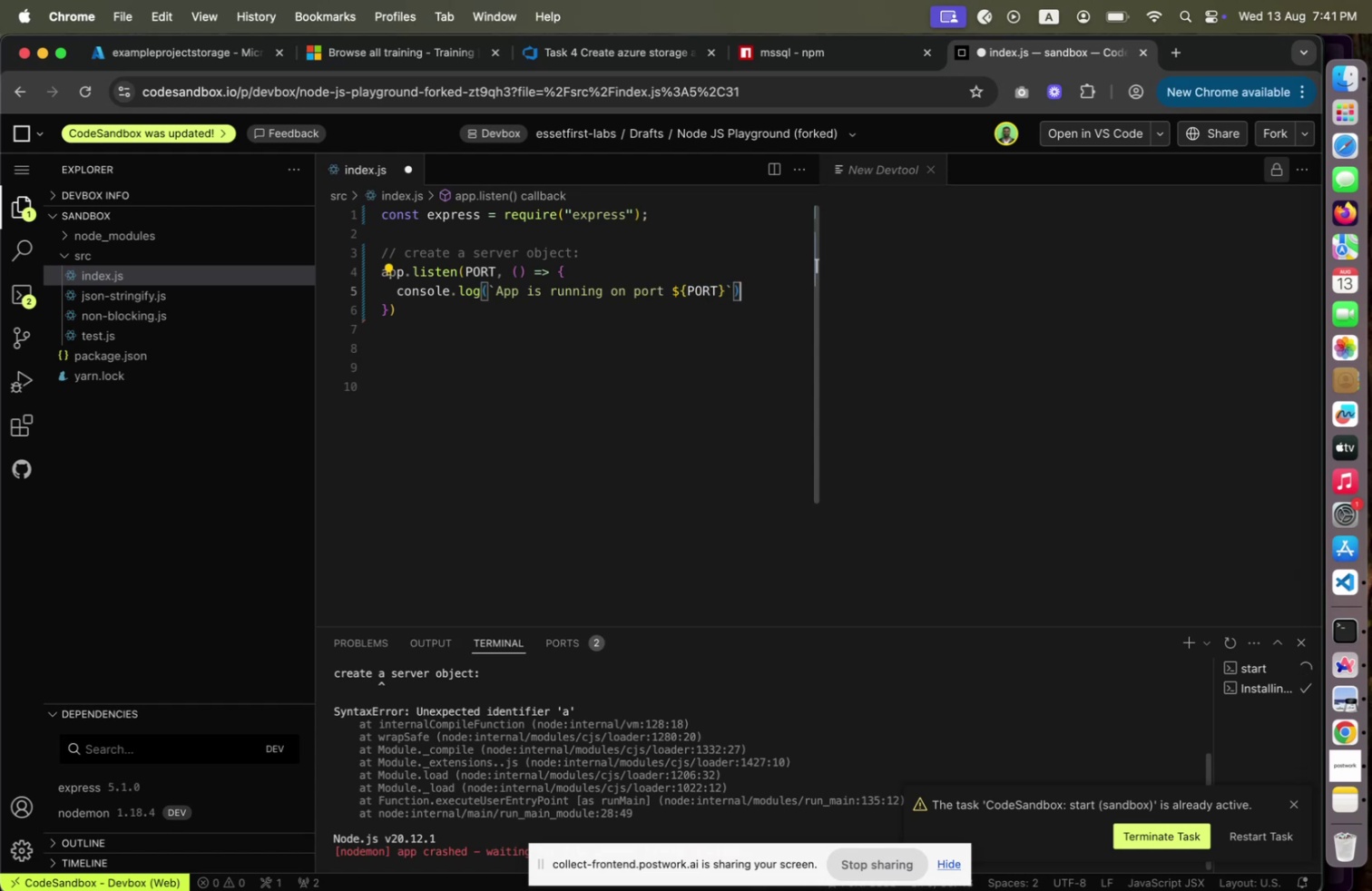 
key(Semicolon)
 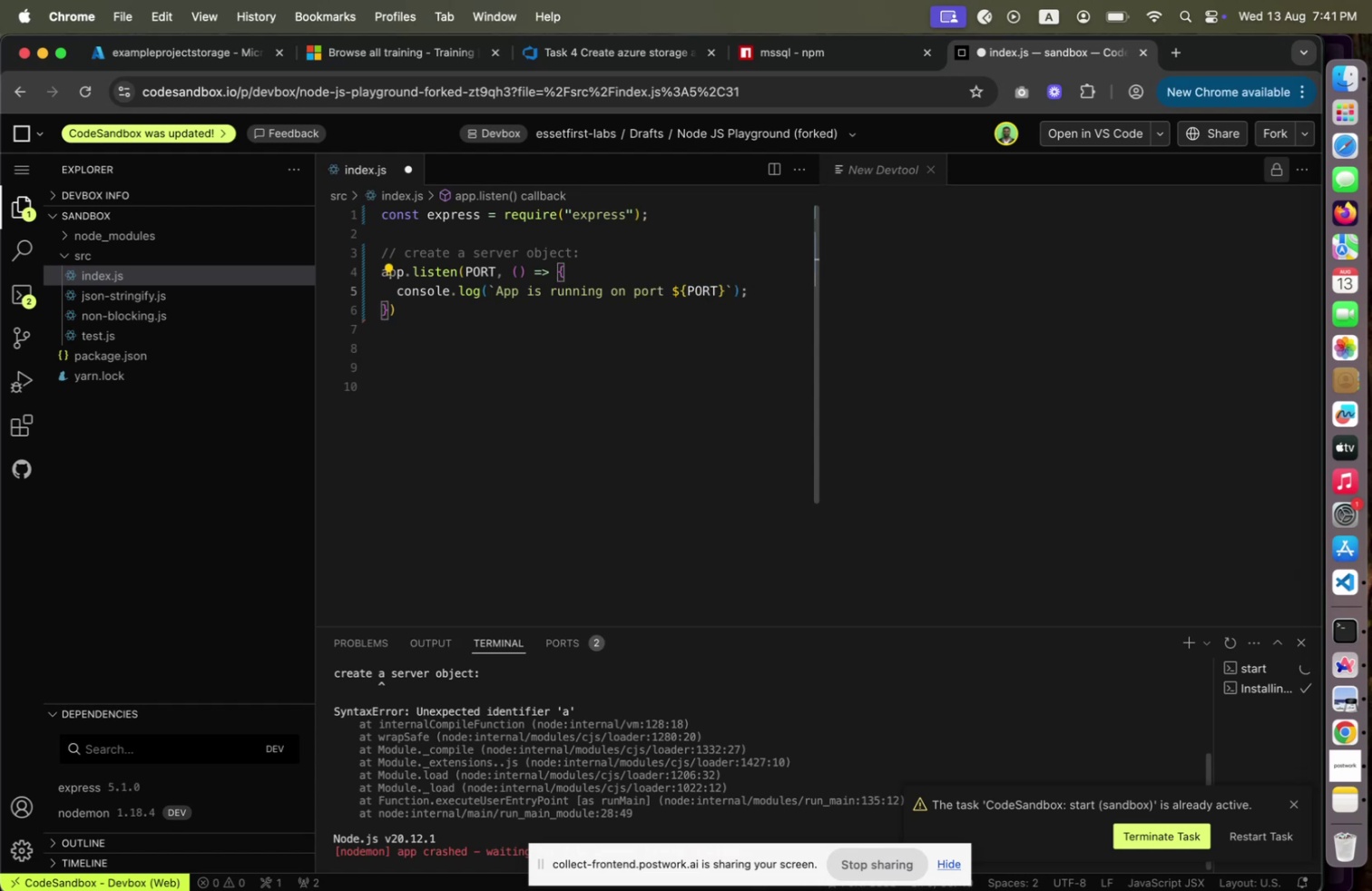 
key(ArrowUp)
 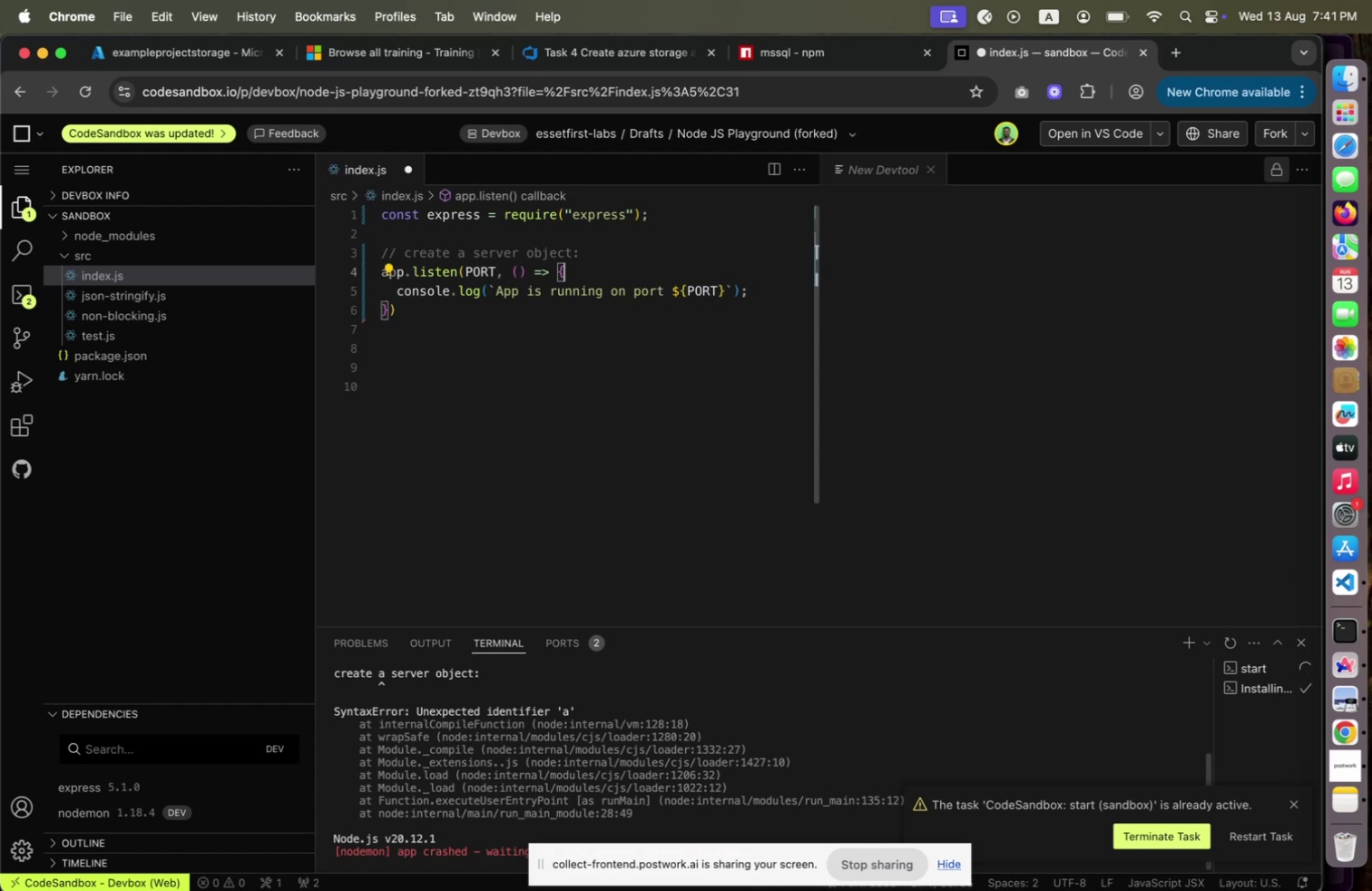 
key(ArrowUp)
 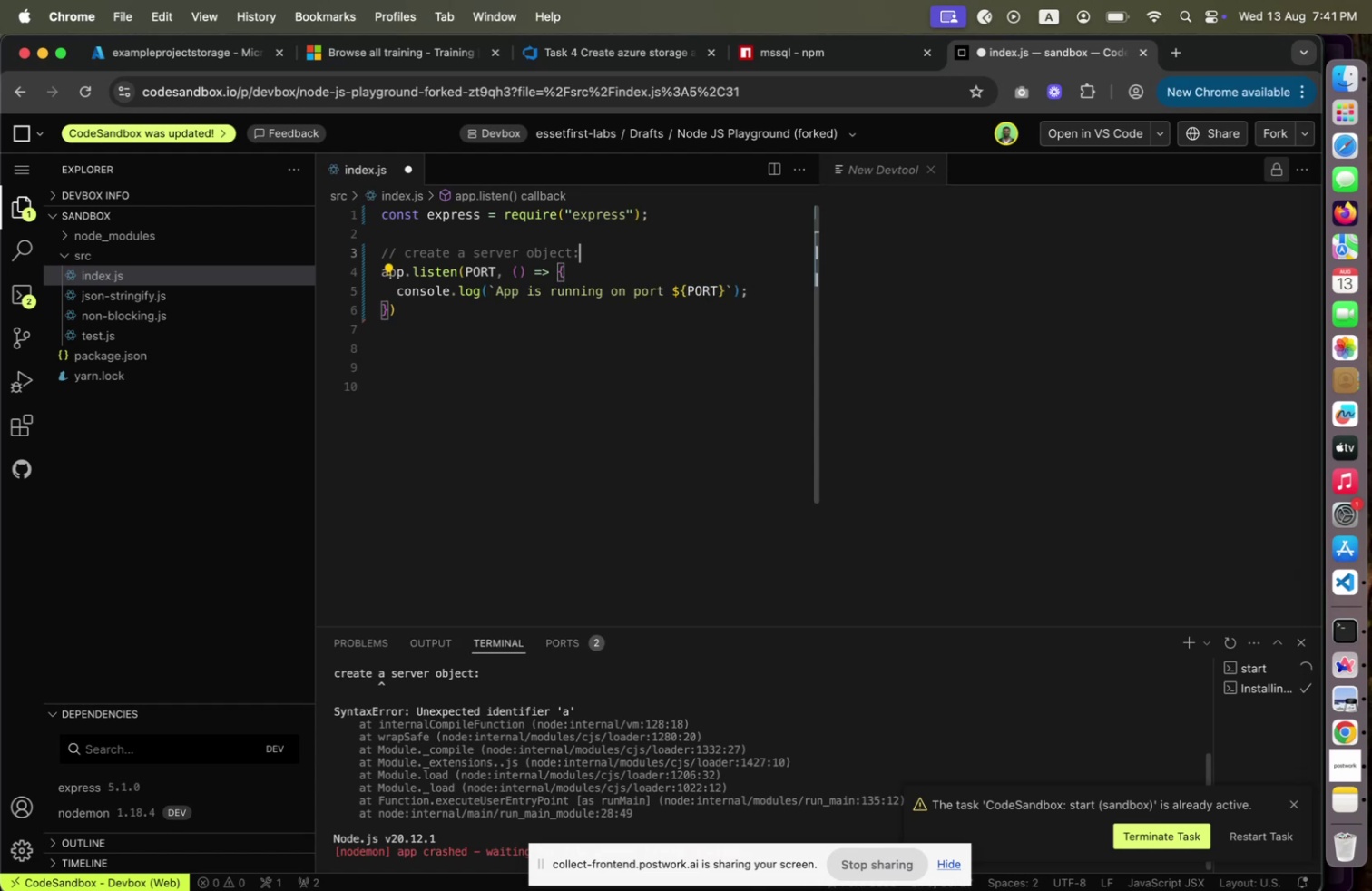 
key(ArrowUp)
 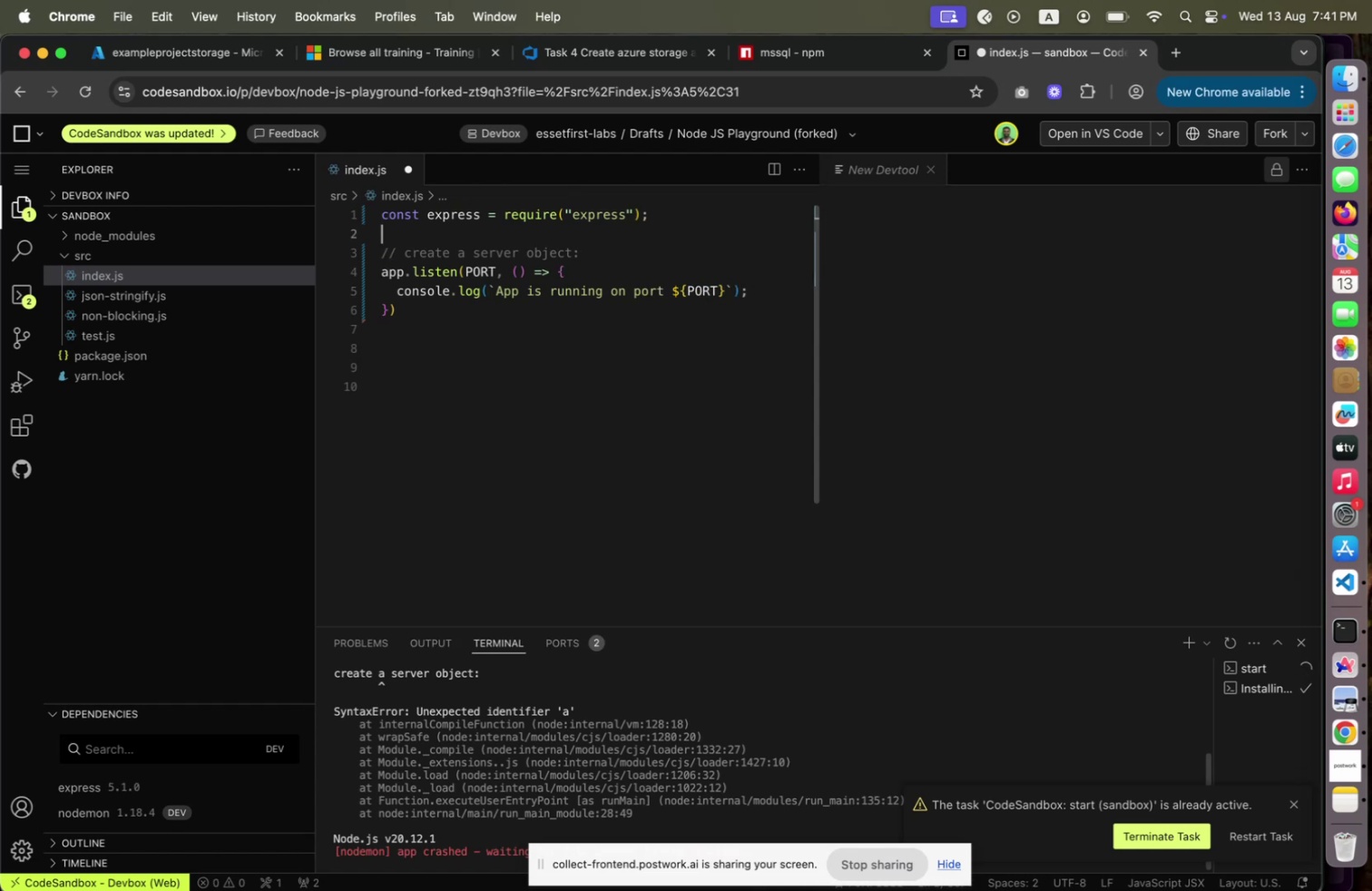 
key(Enter)
 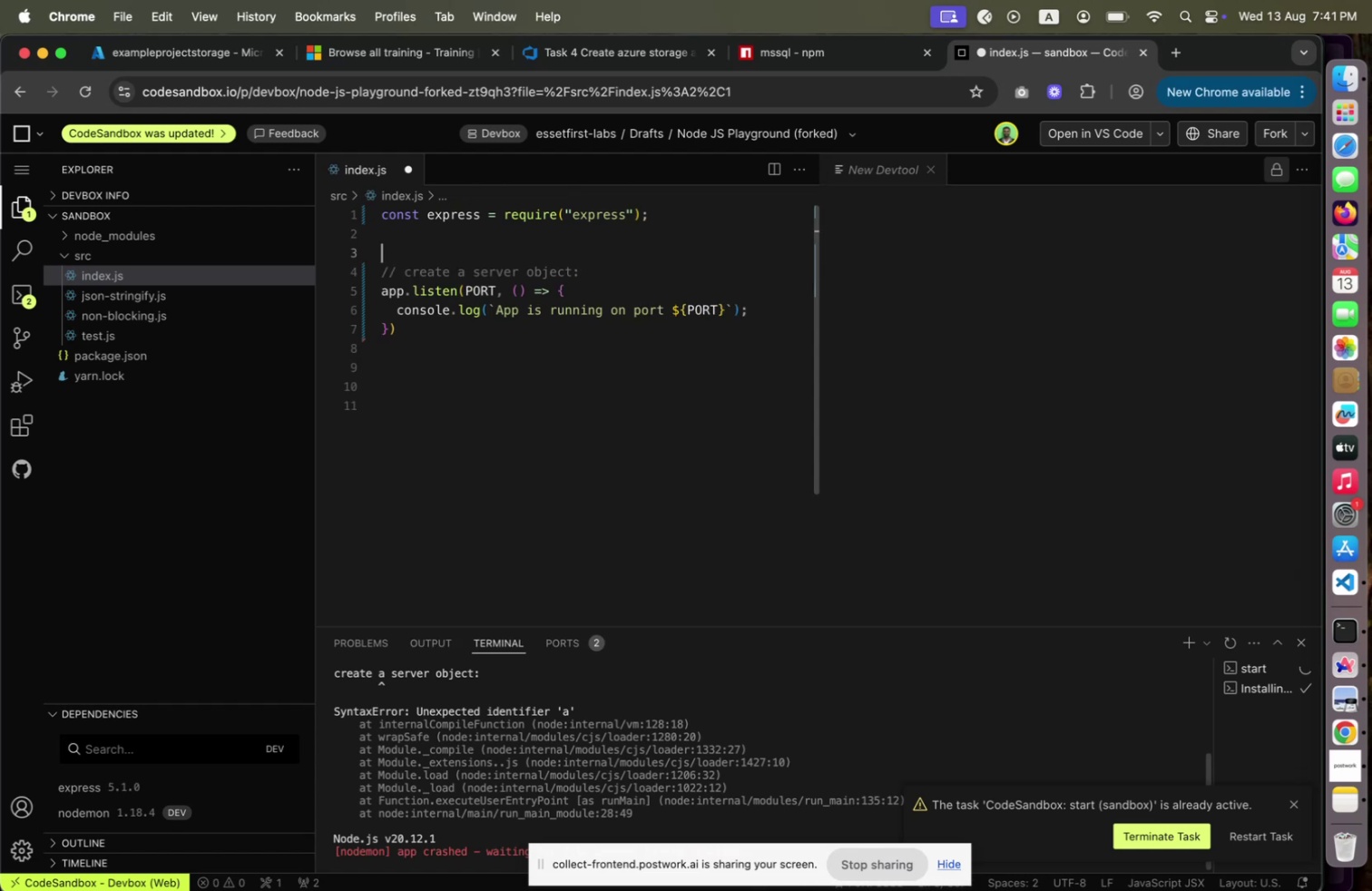 
type(const app = express();)
 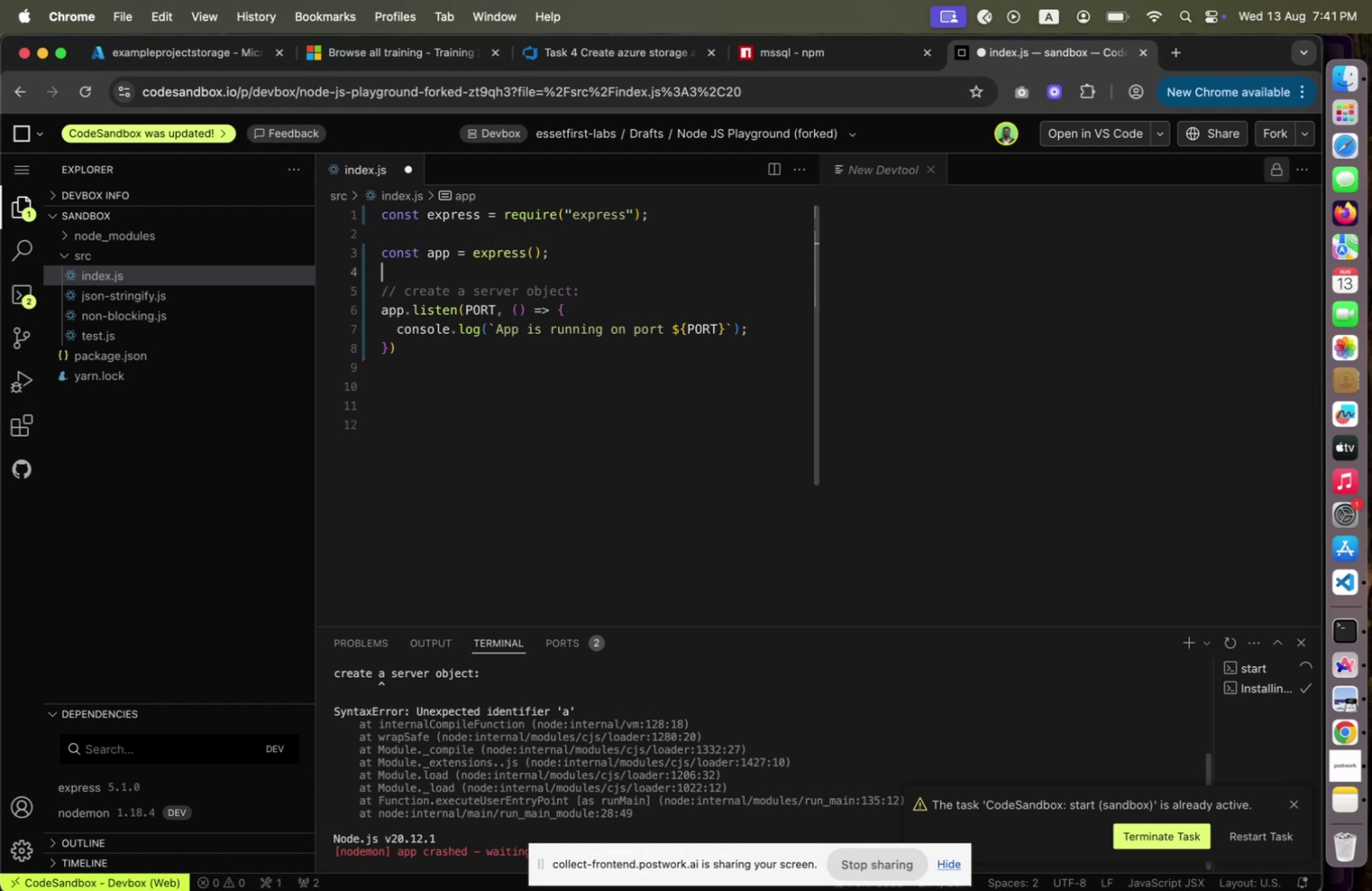 
 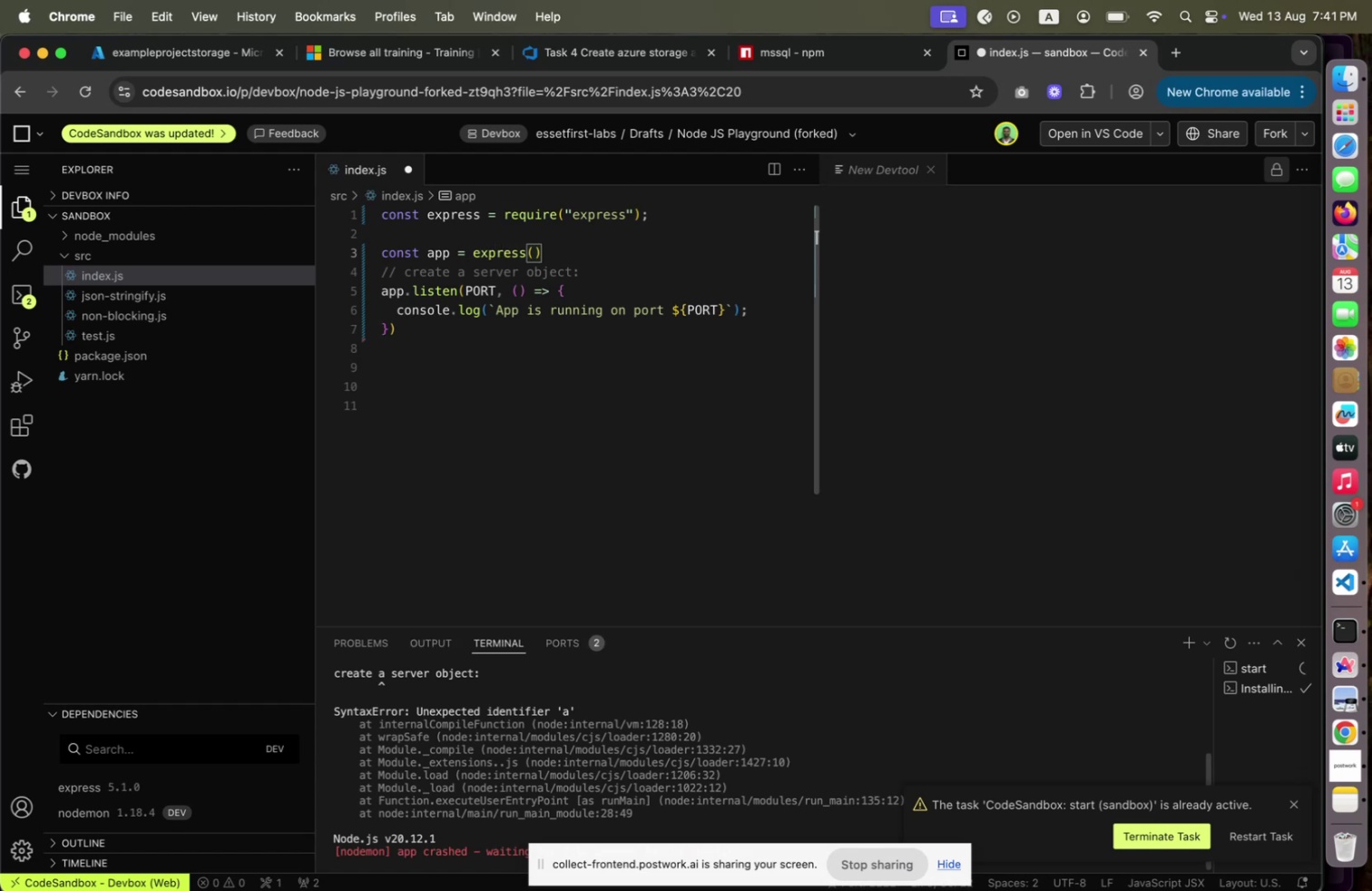 
key(Enter)
 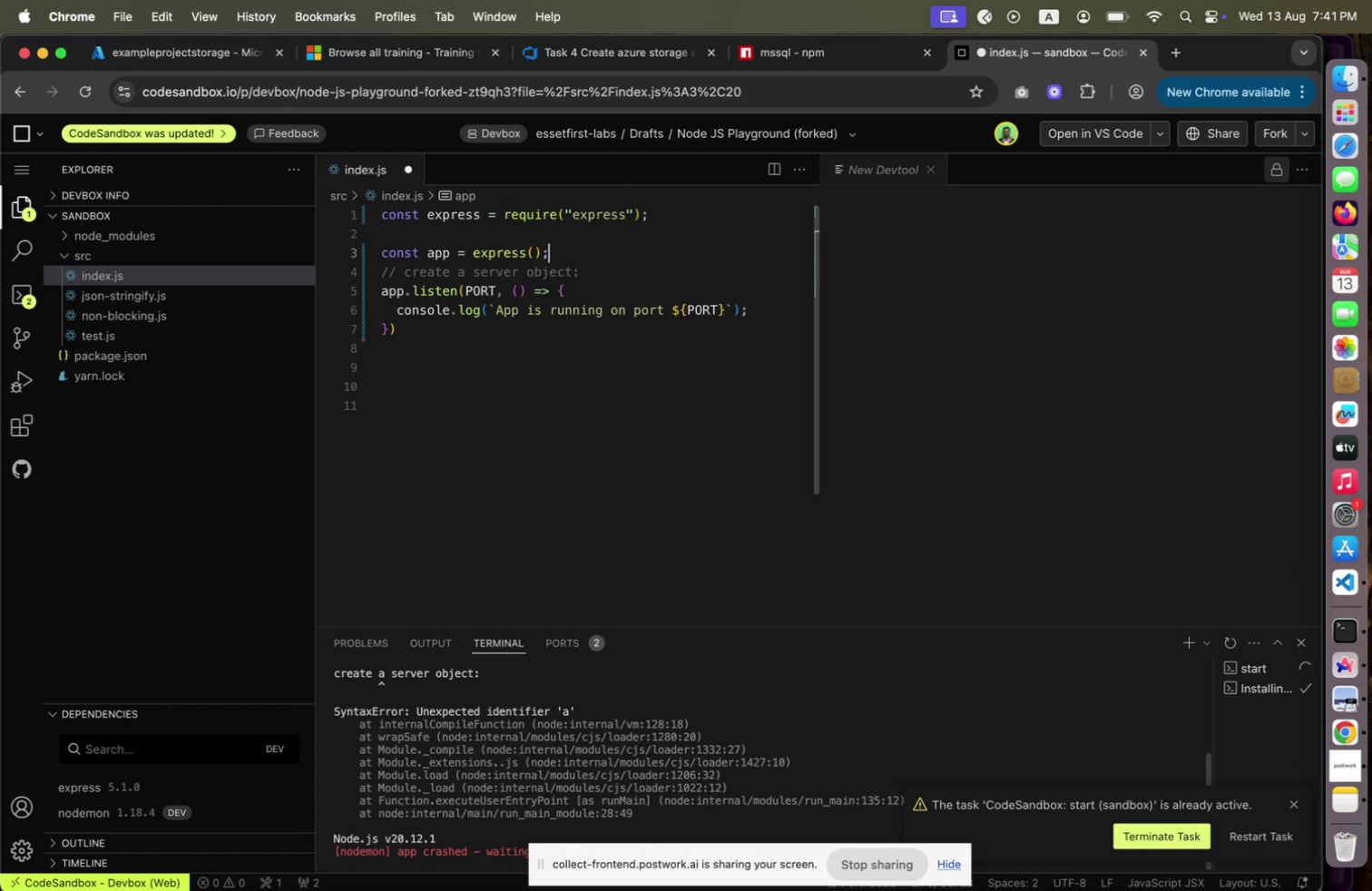 
key(Enter)
 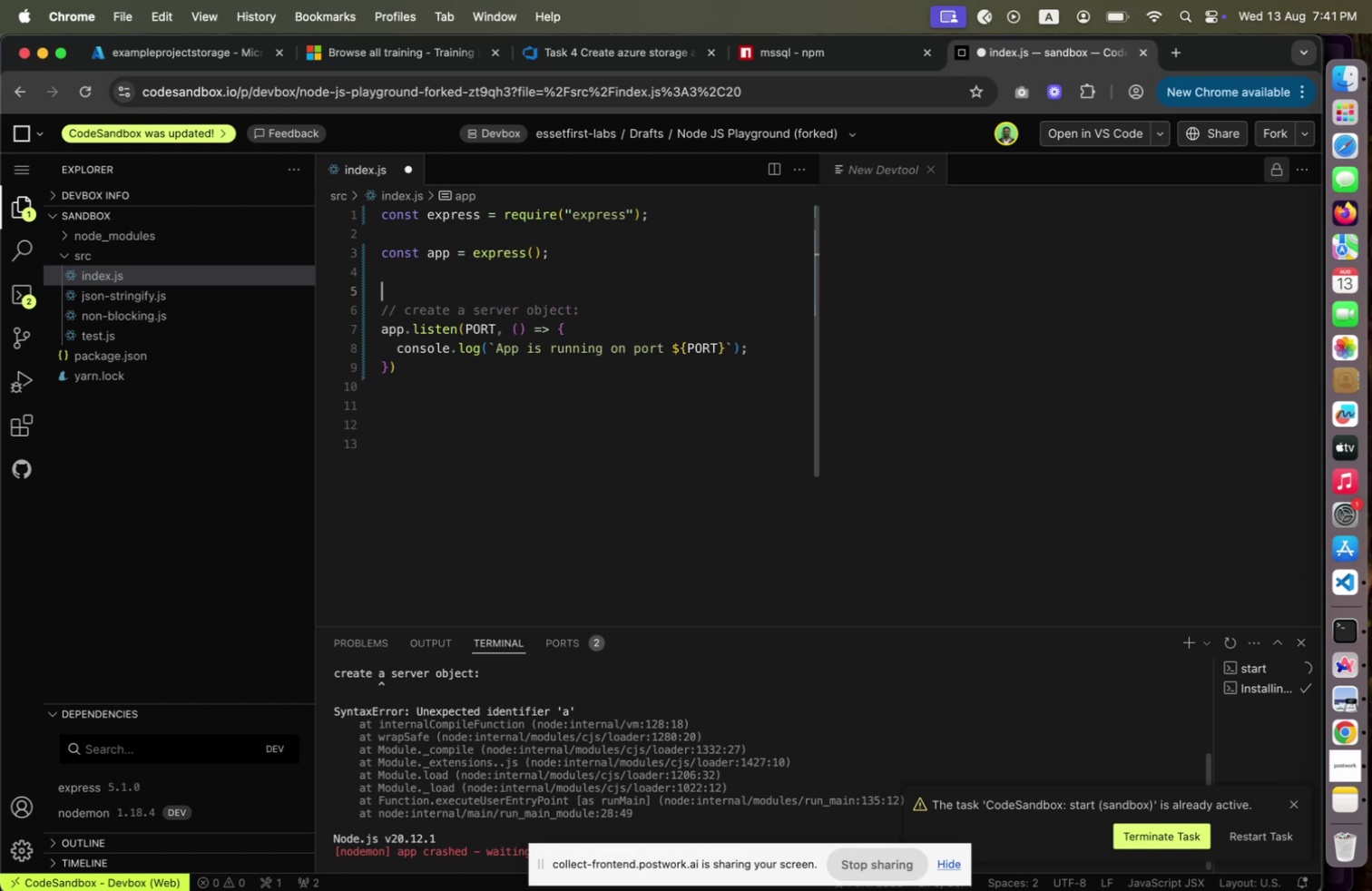 
type(app.use())
 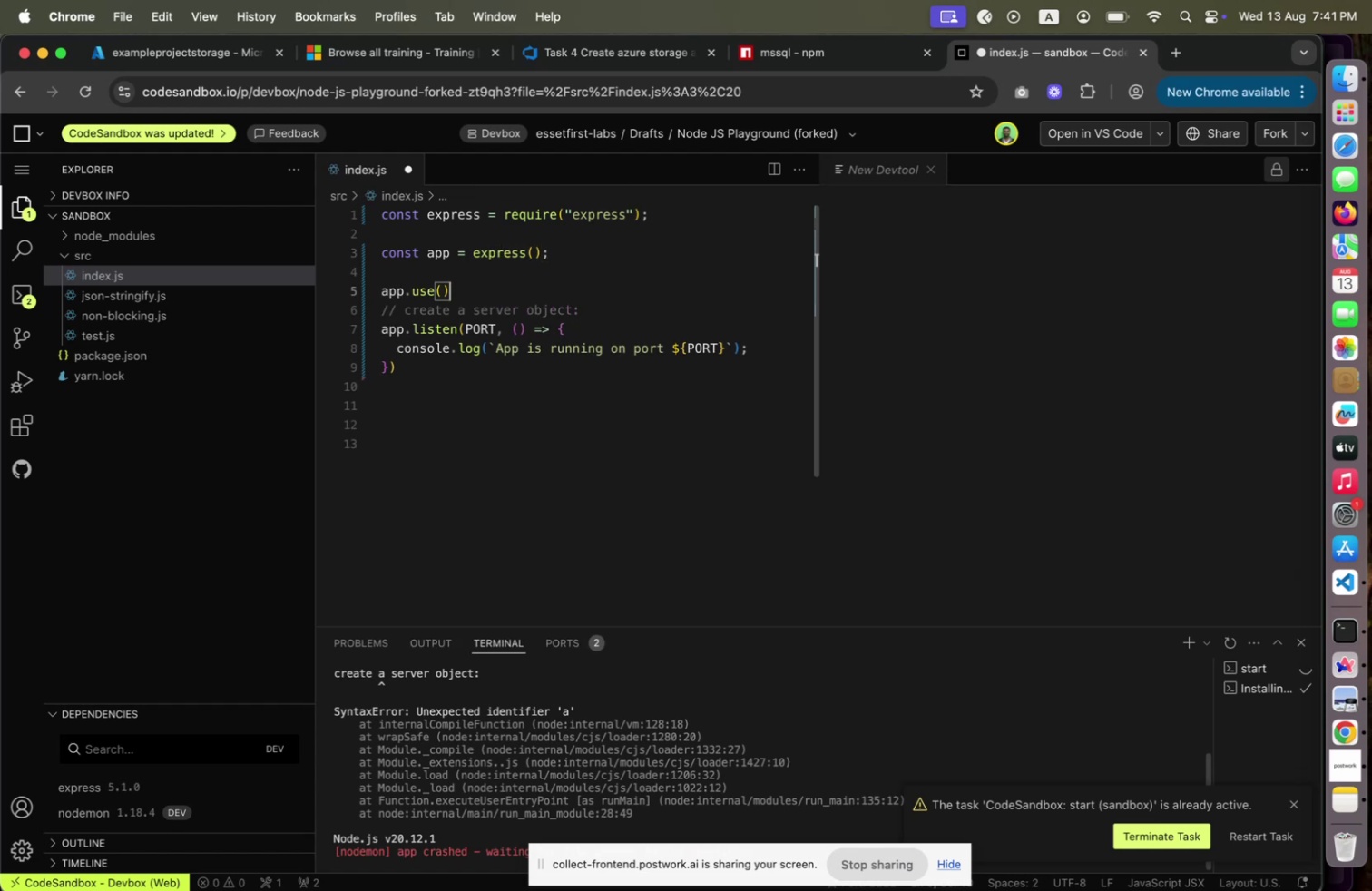 
 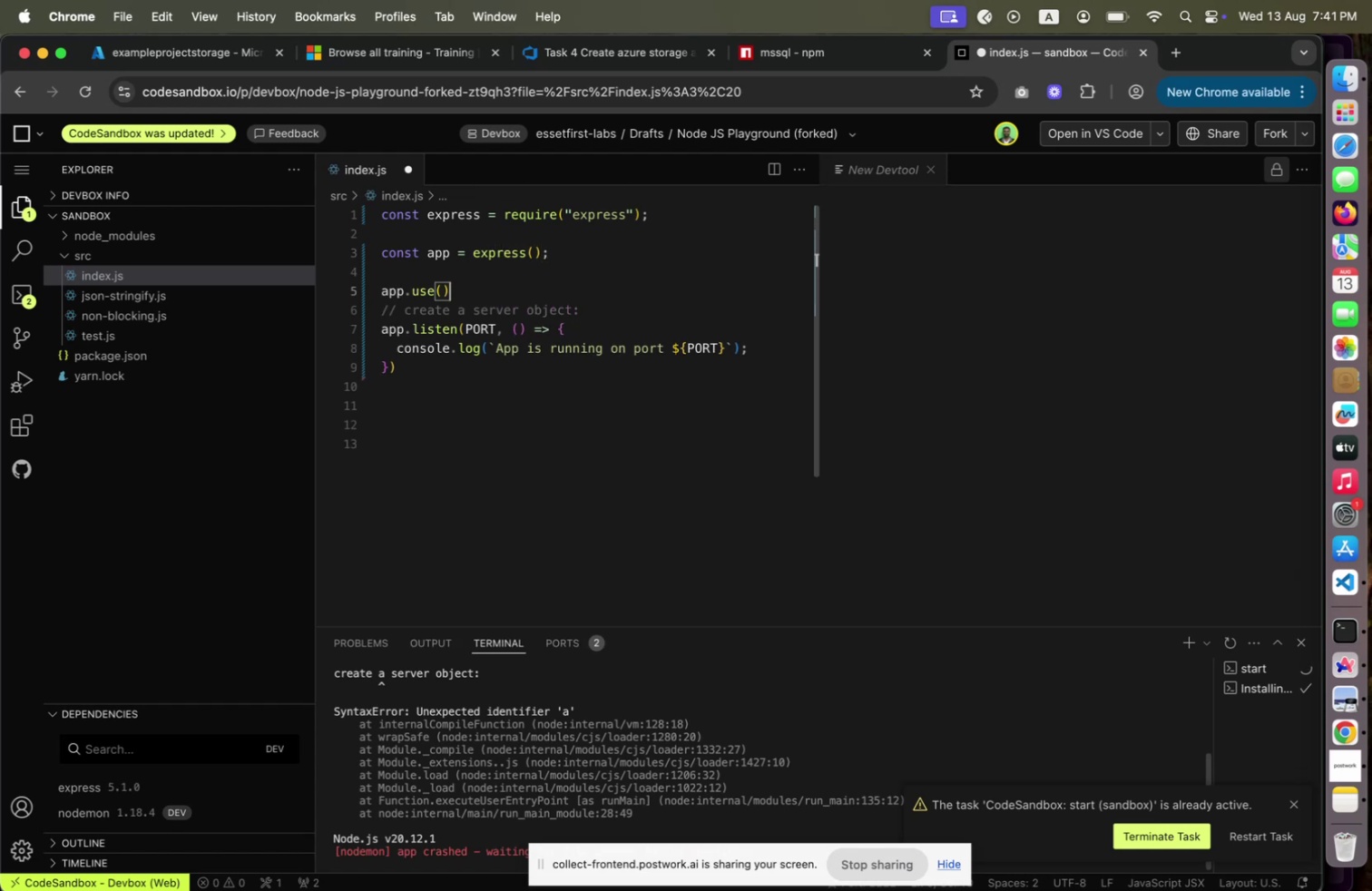 
key(ArrowLeft)
 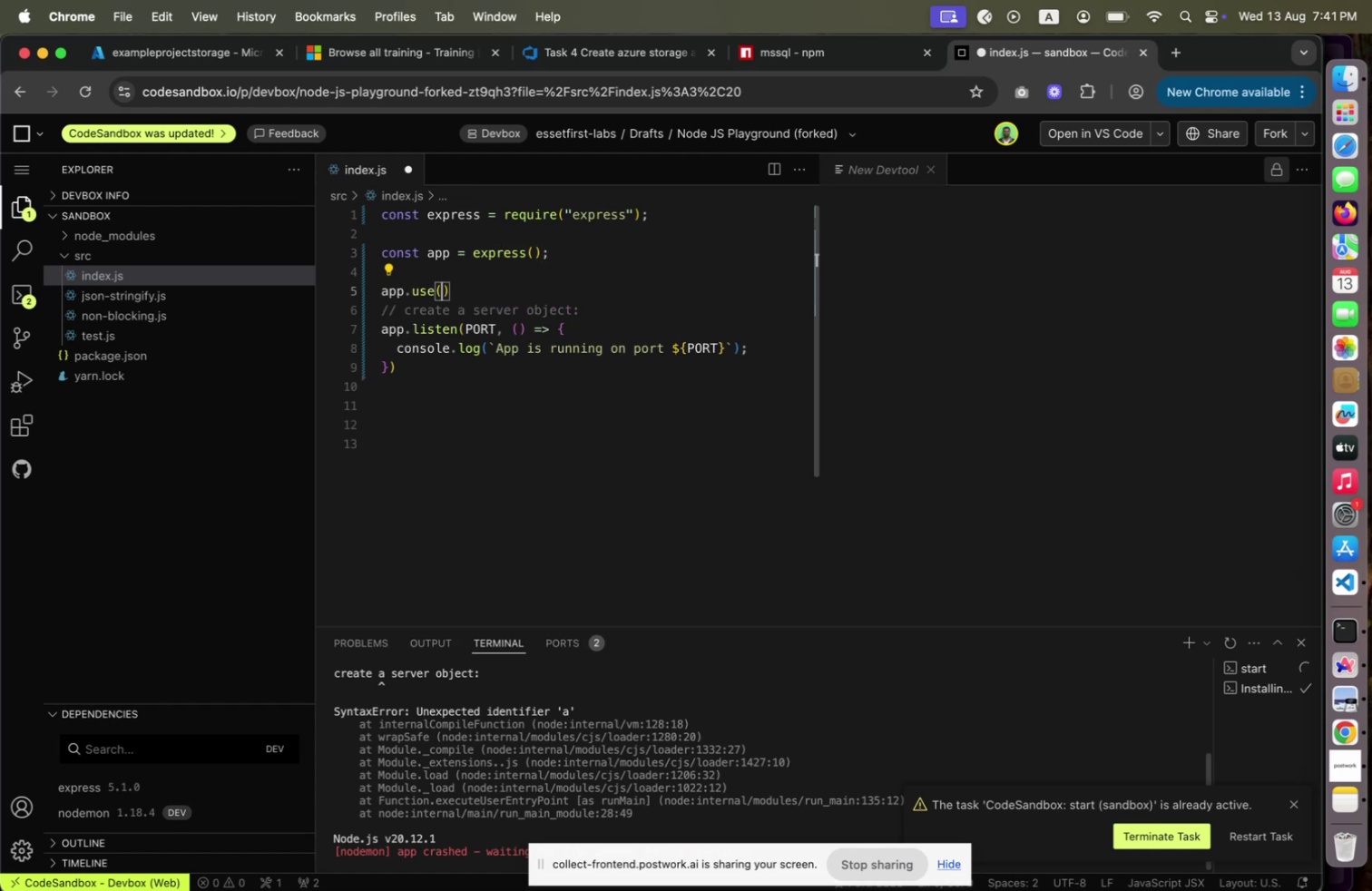 
key(Quote)
 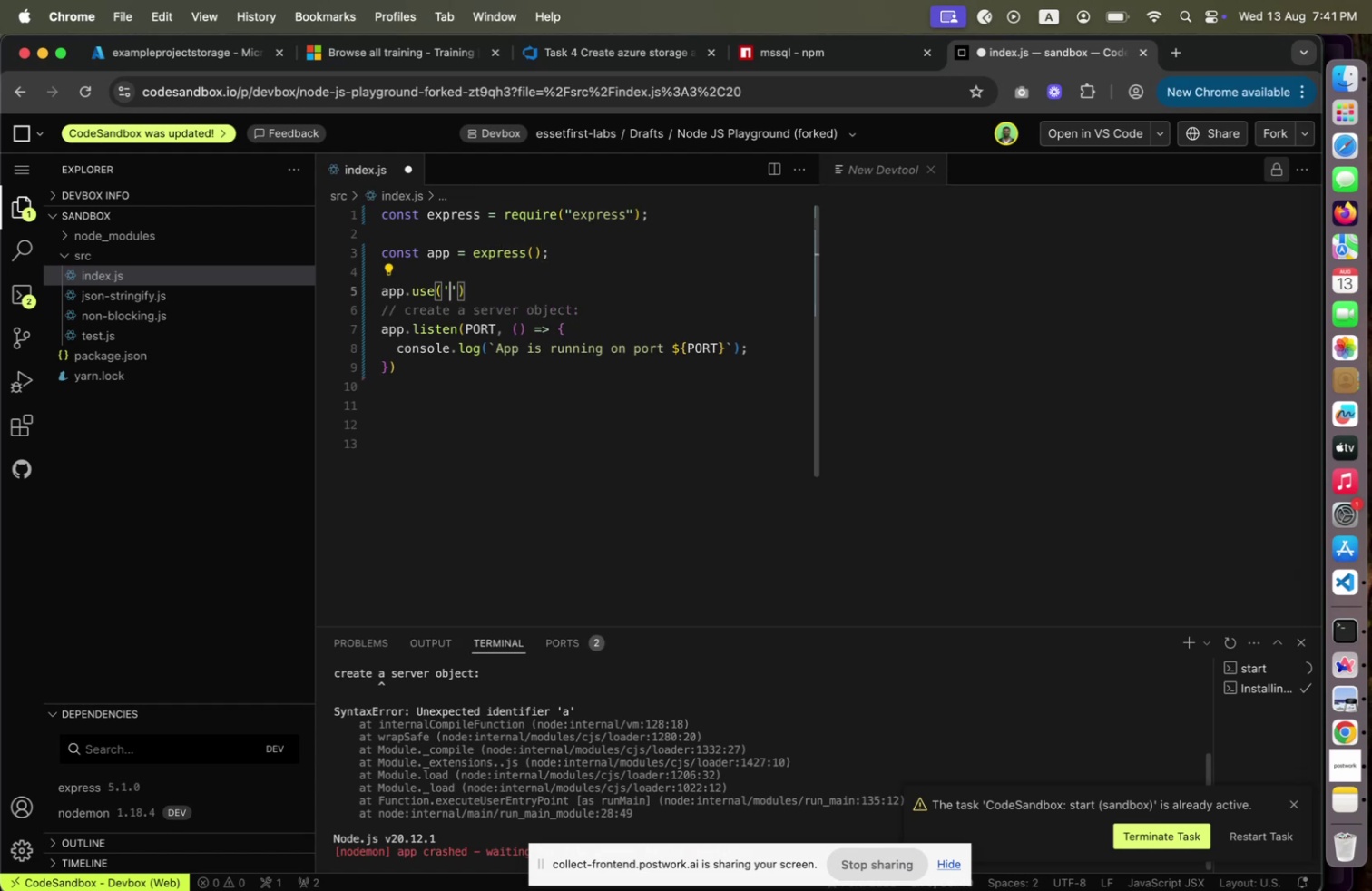 
key(ArrowRight)
 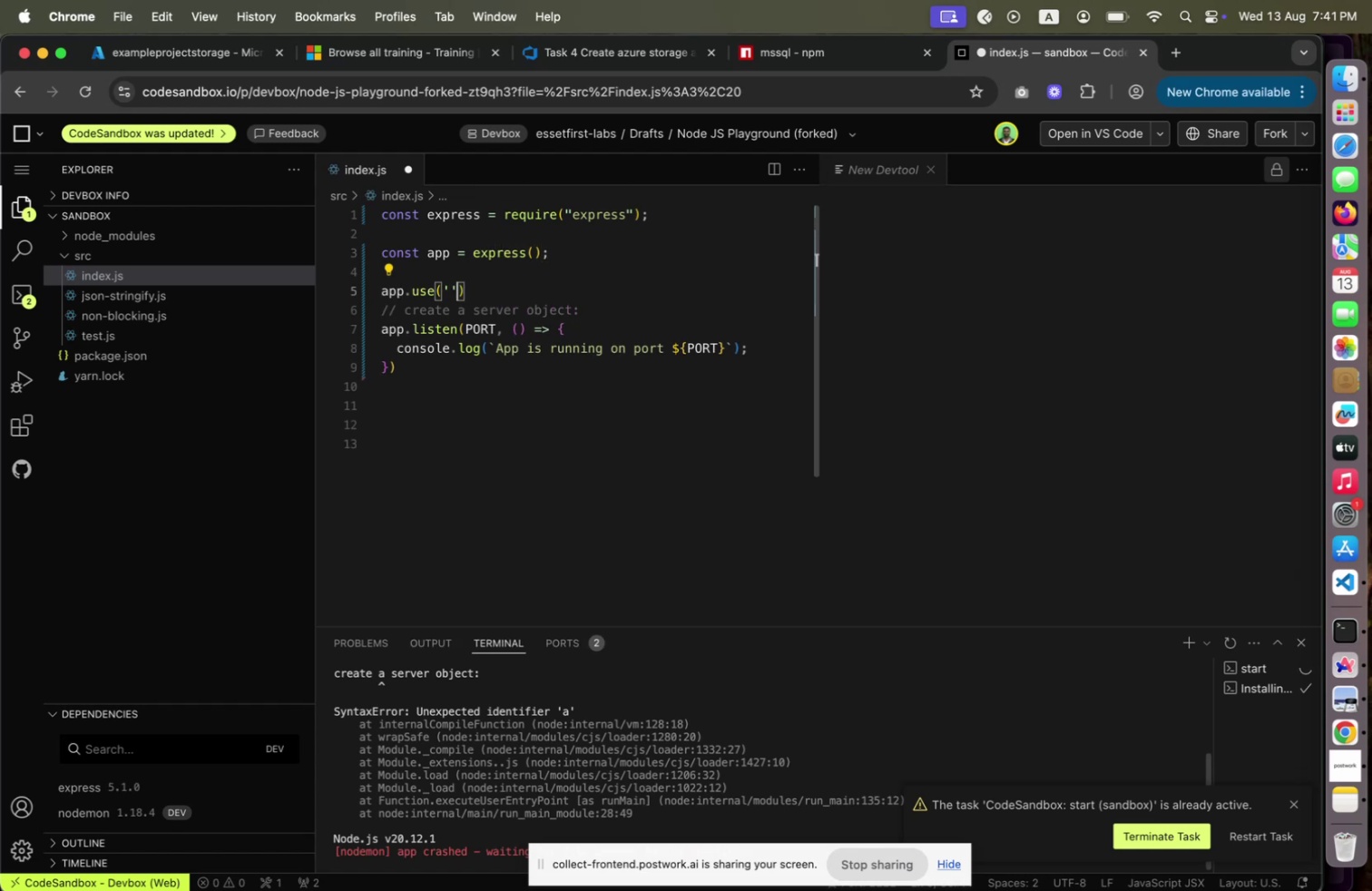 
key(ArrowLeft)
 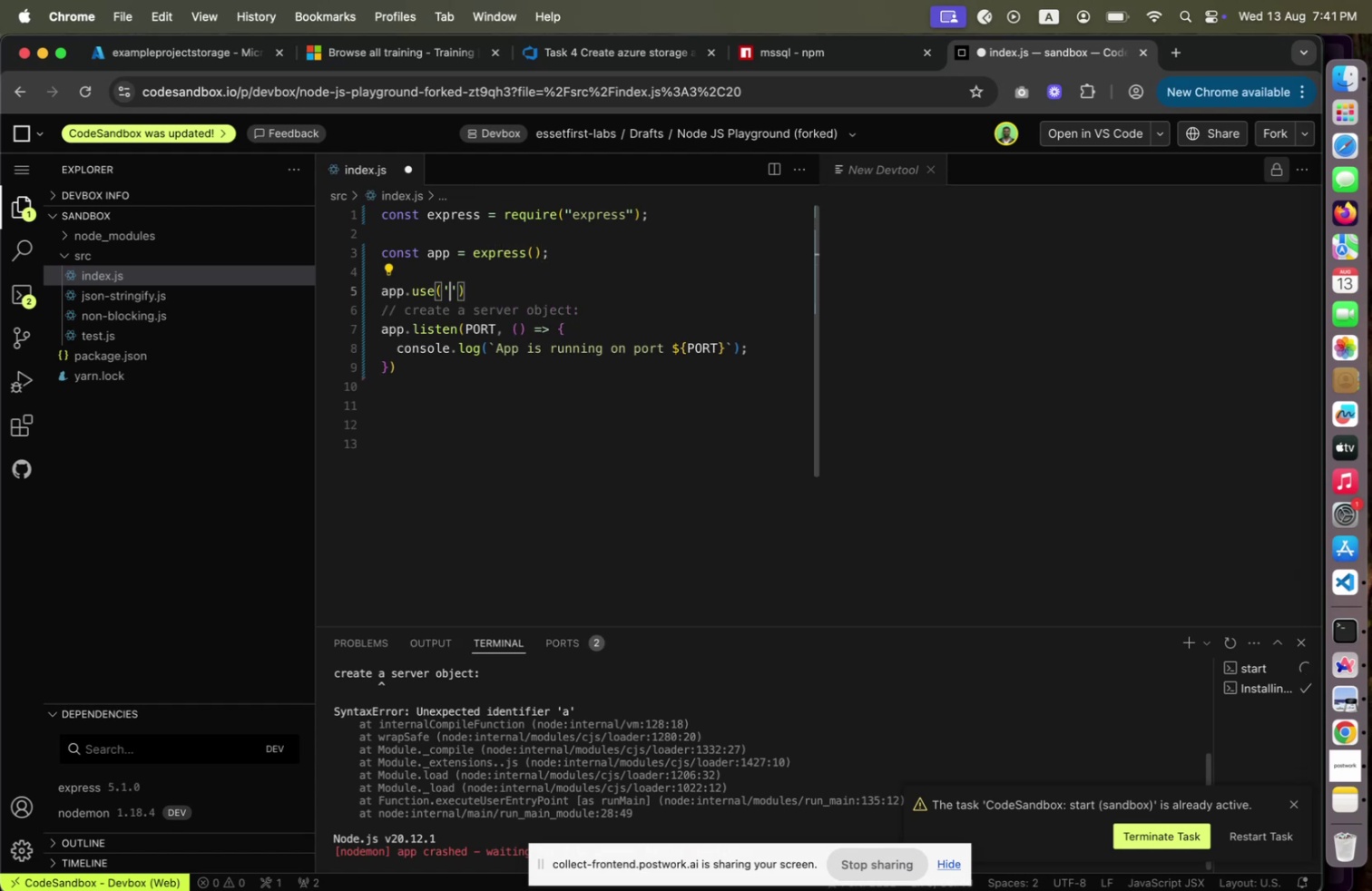 
key(Slash)
 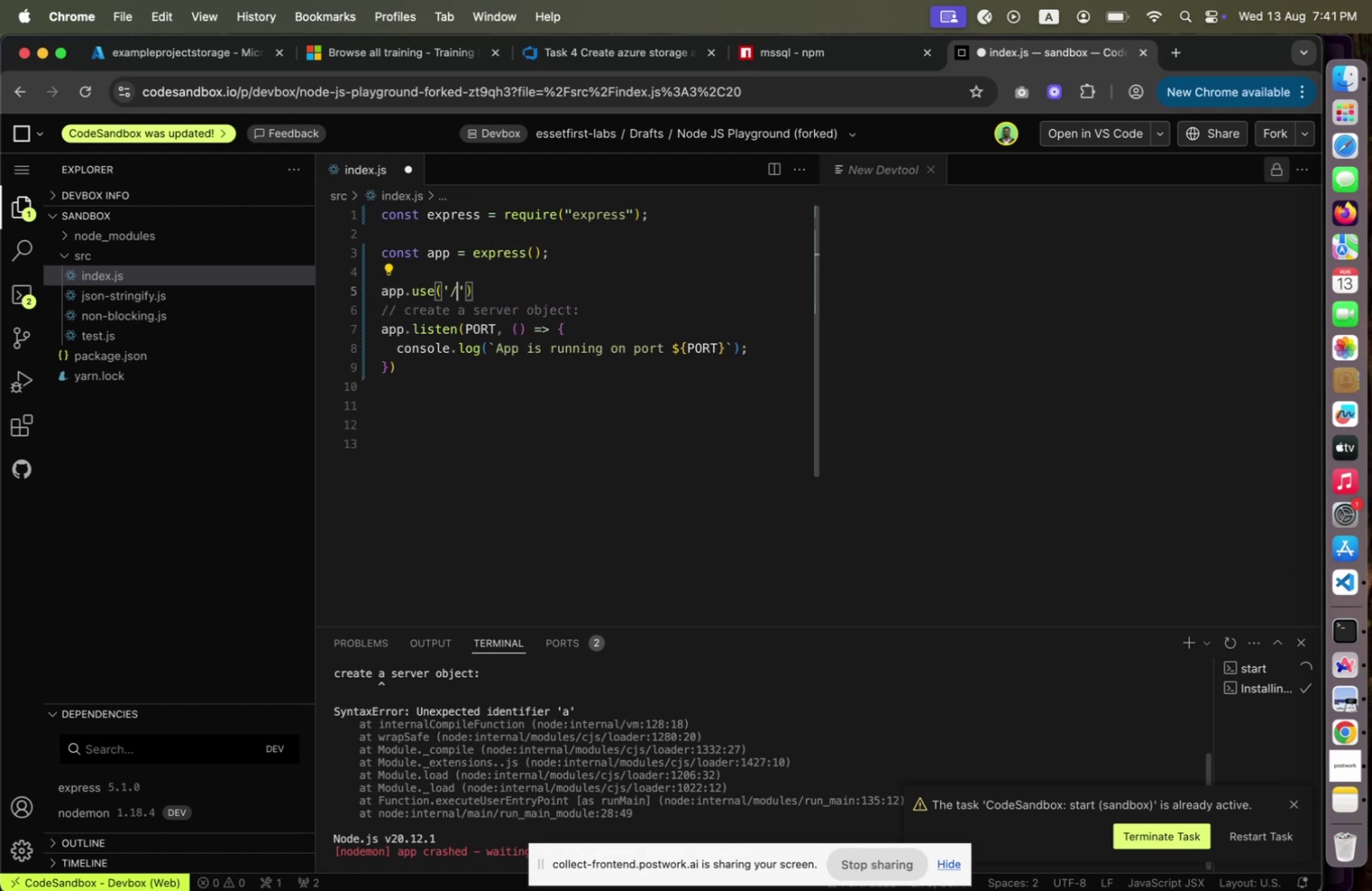 
key(ArrowRight)
 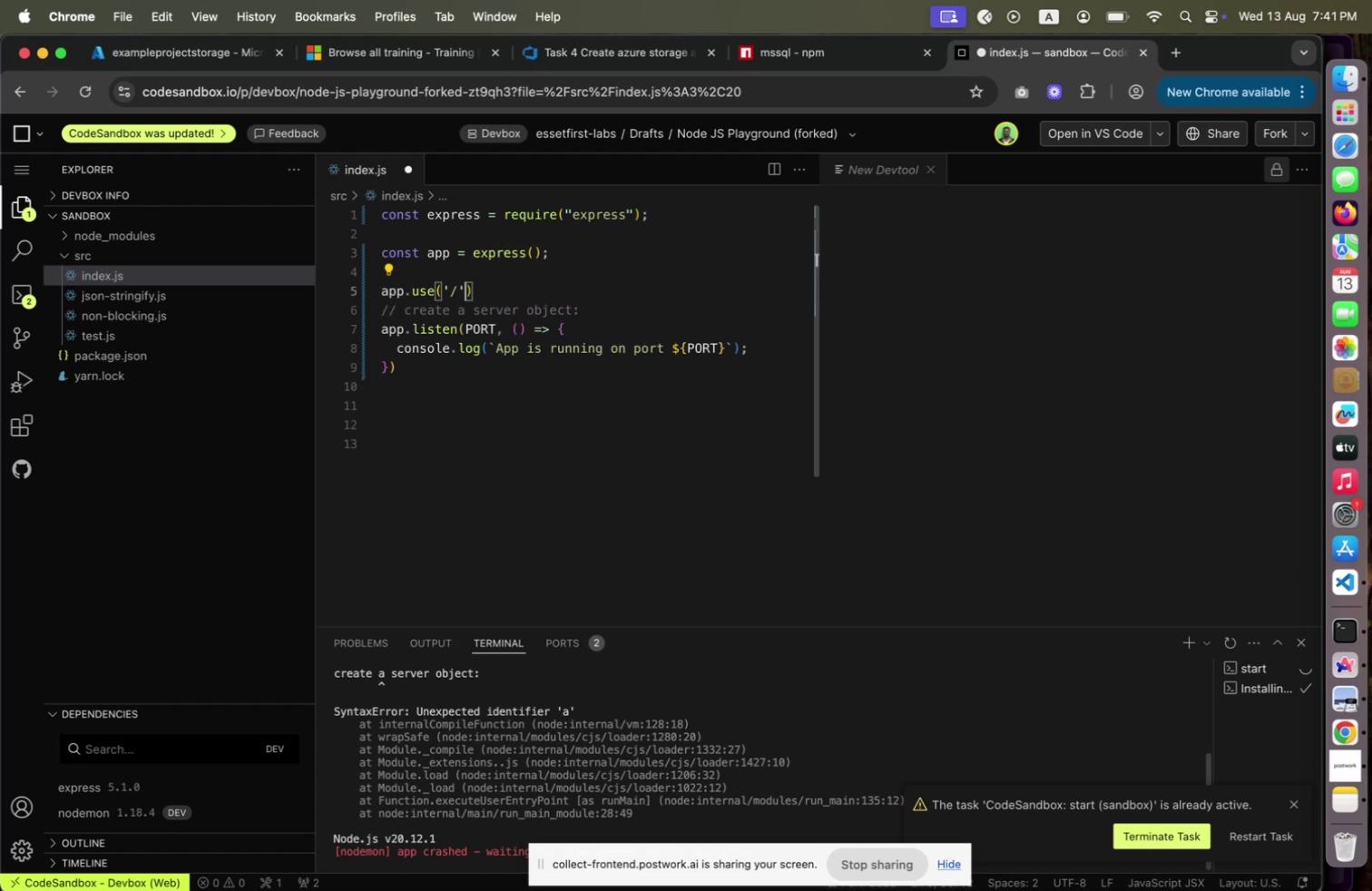 
type(, (reqm re)
key(Backspace)
key(Backspace)
key(Backspace)
key(Backspace)
type(, res)
 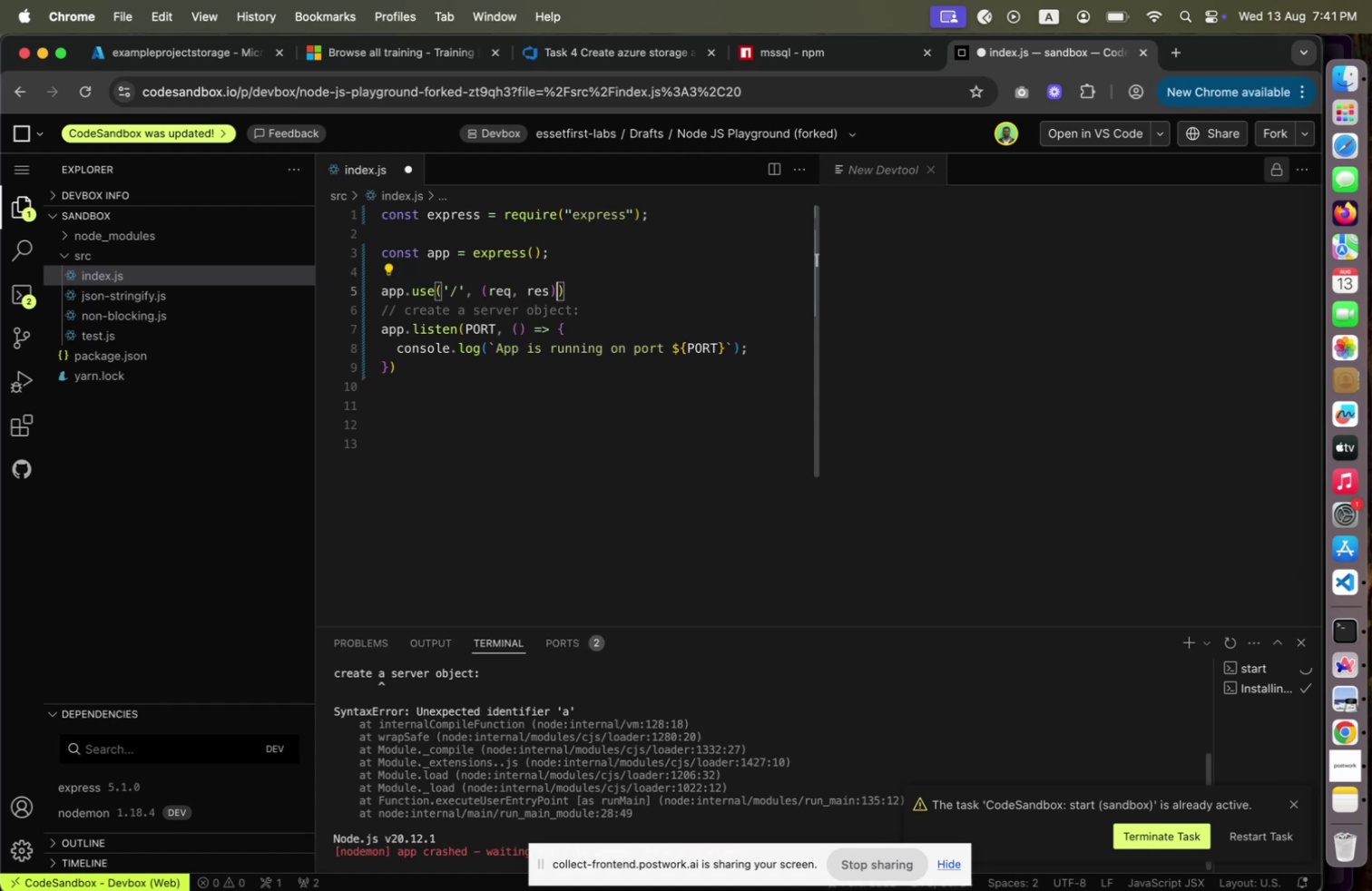 
 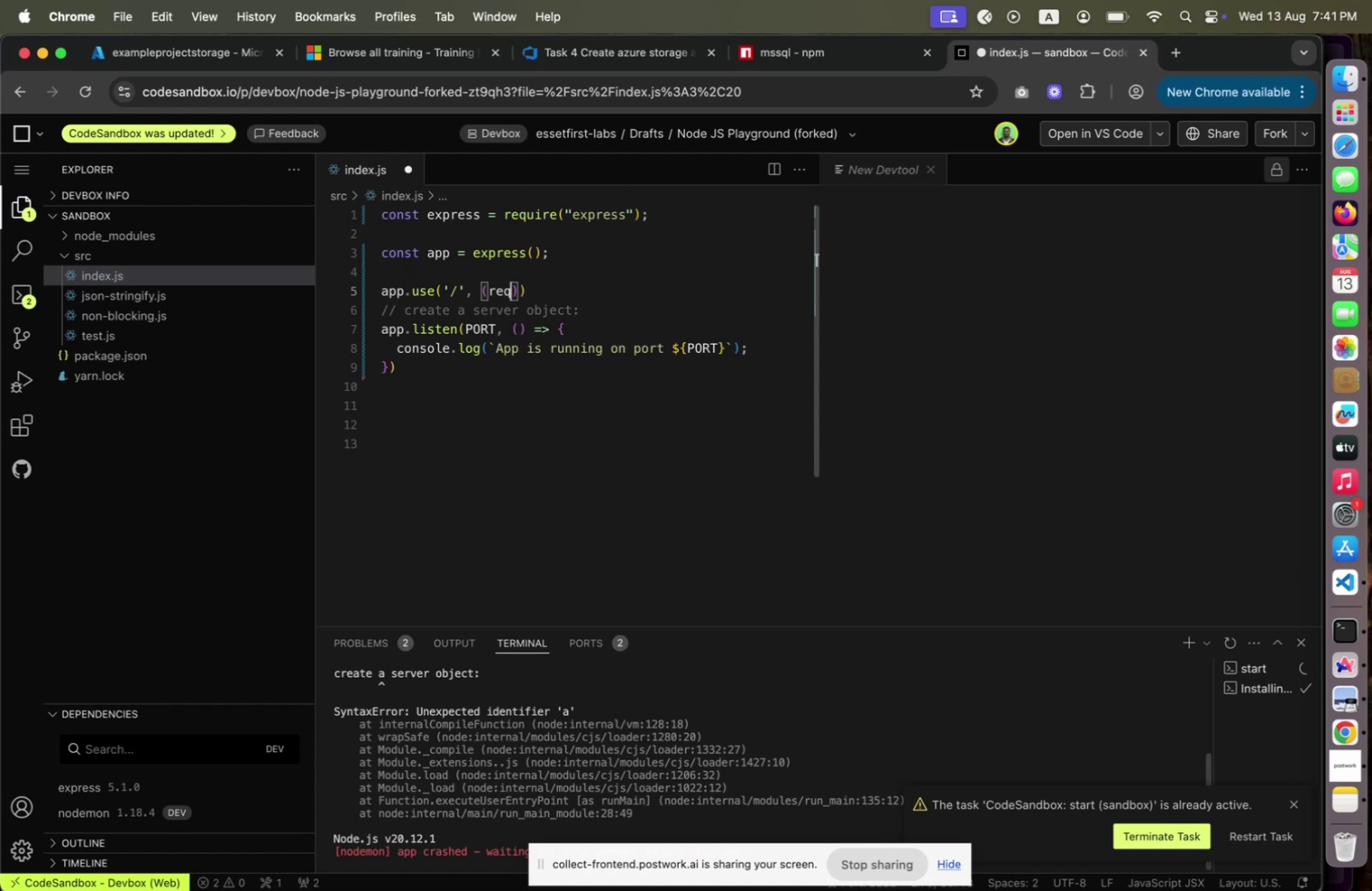 
key(ArrowRight)
 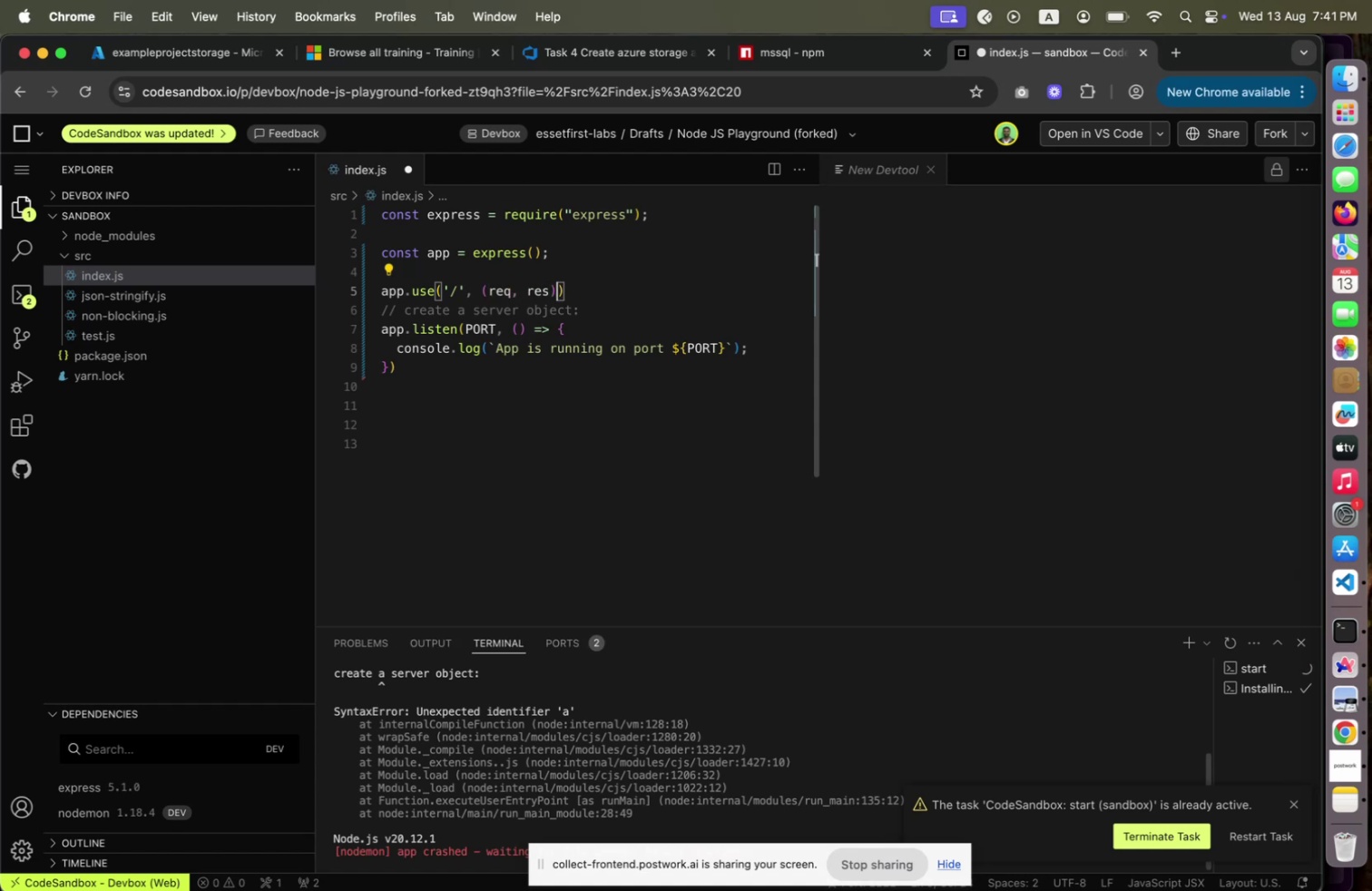 
key(Space)
 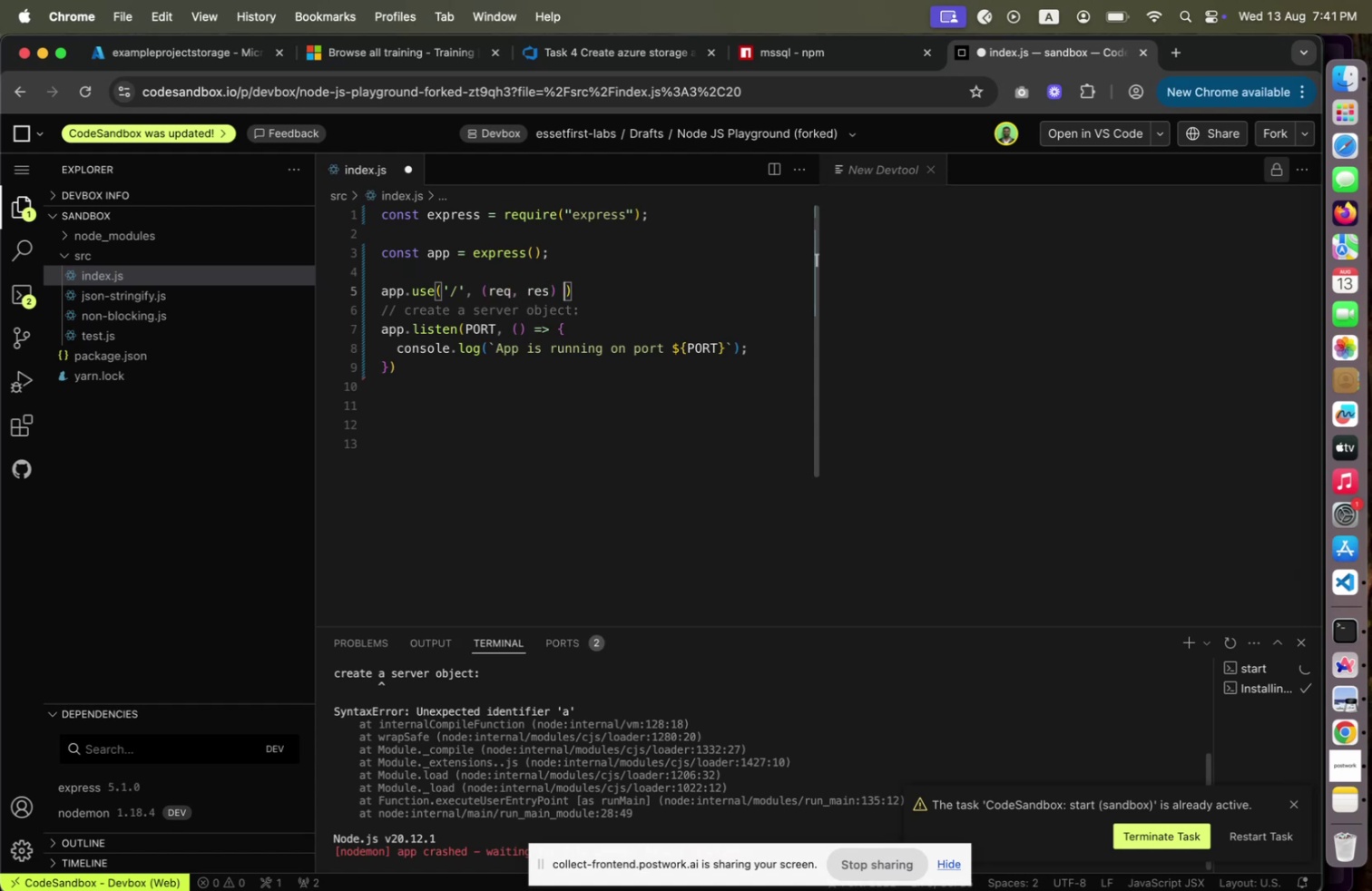 
key(Equal)
 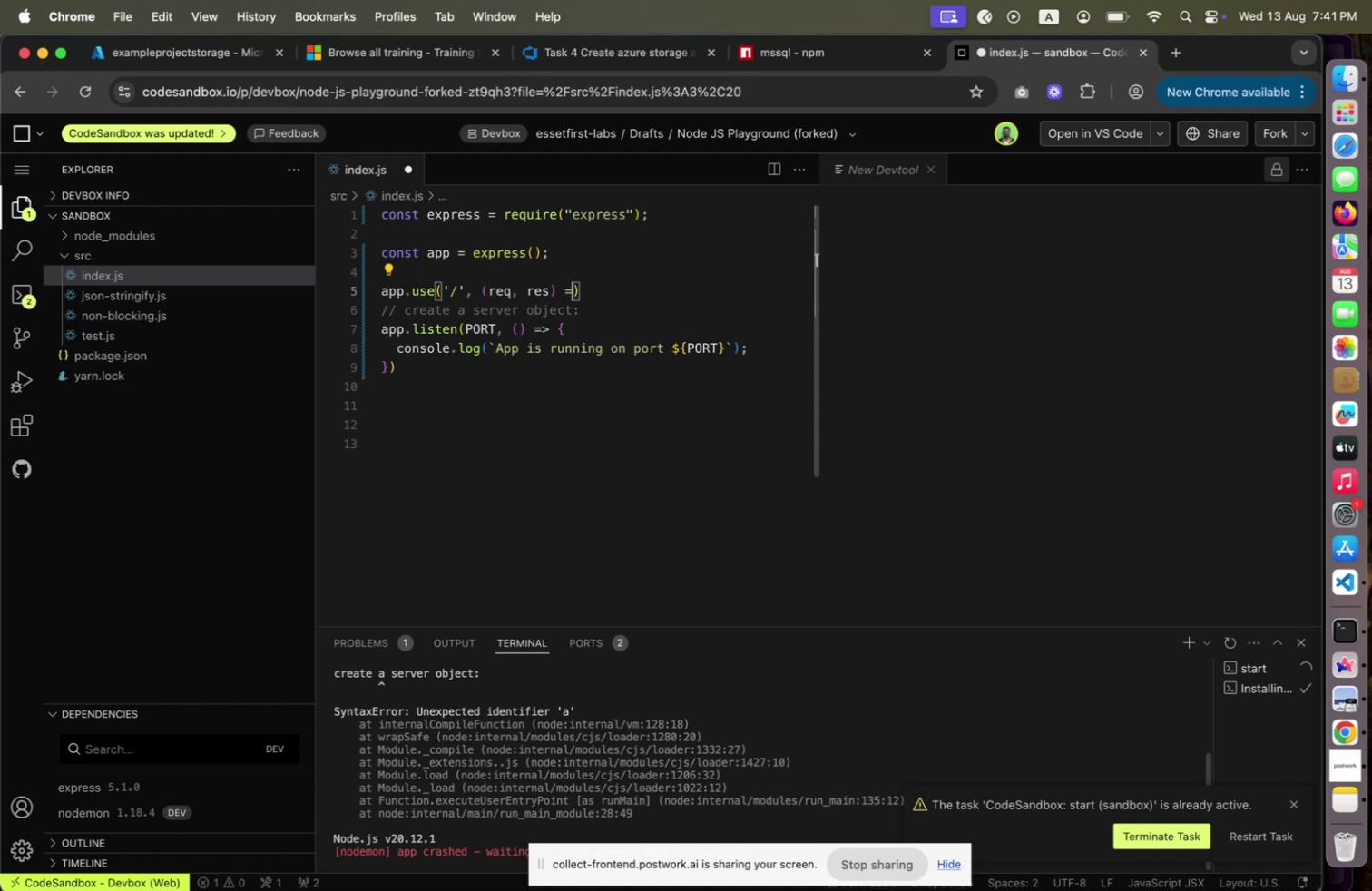 
key(Shift+Period)
 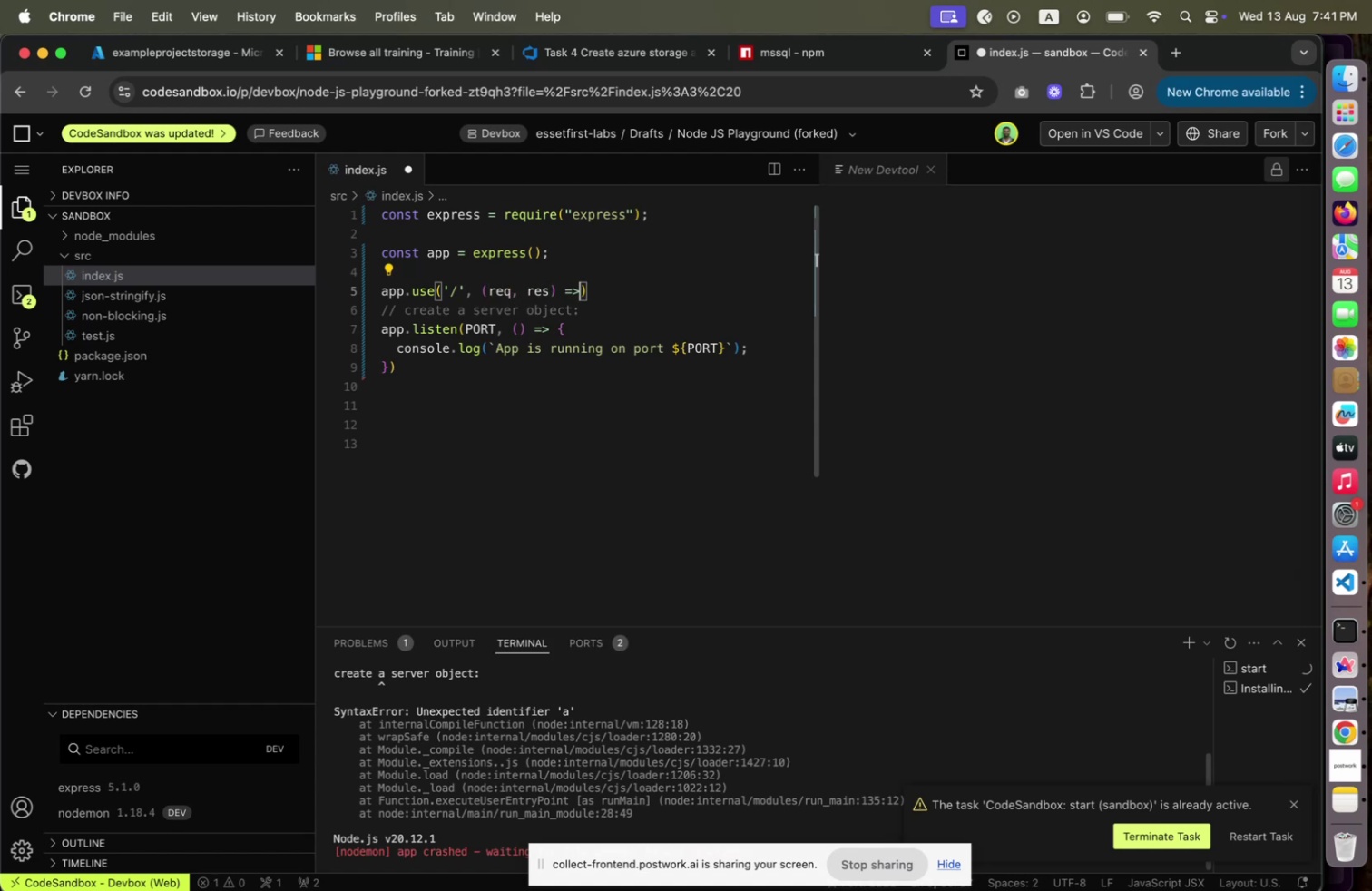 
key(Shift+Space)
 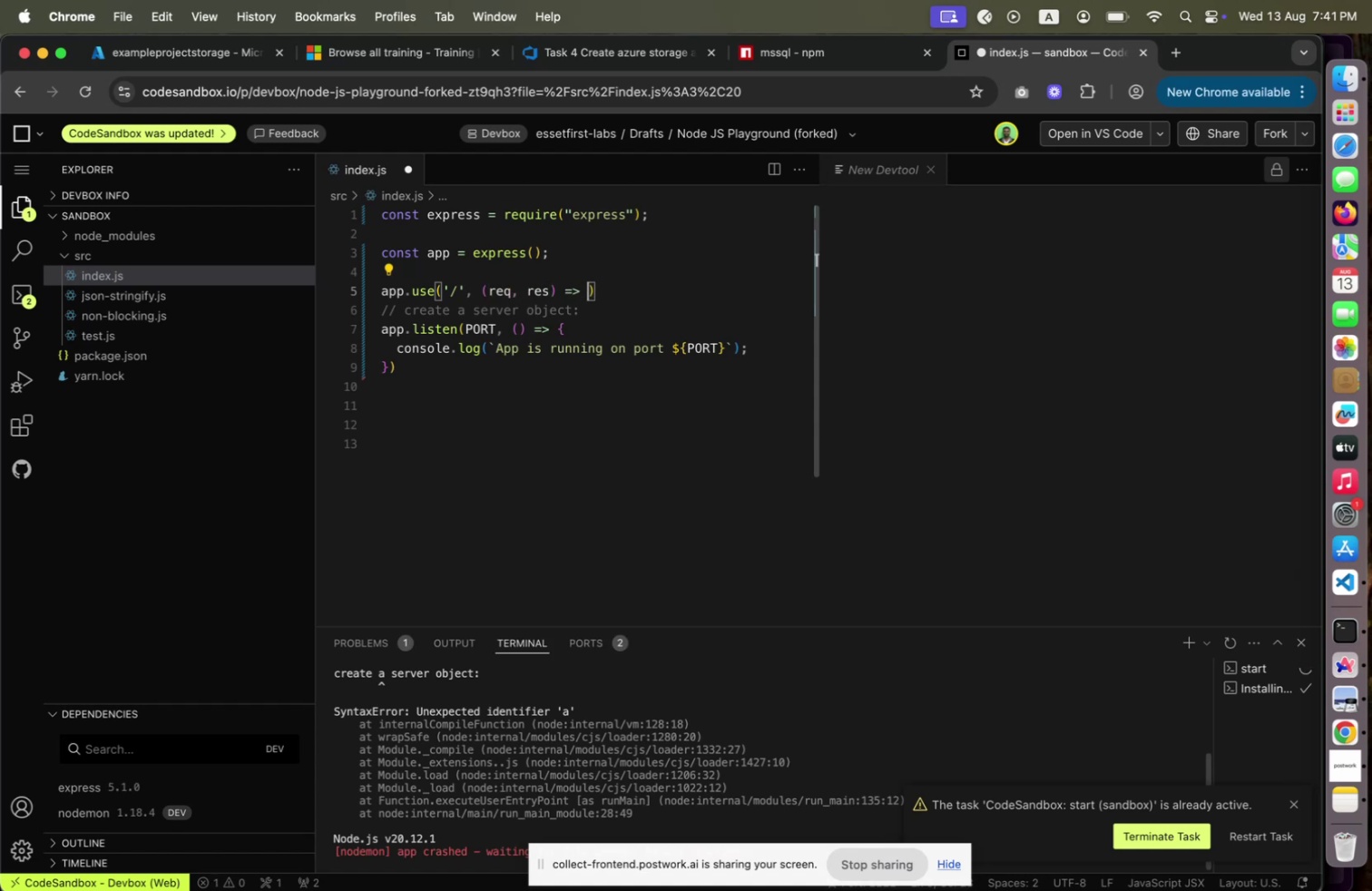 
key(Shift+BracketLeft)
 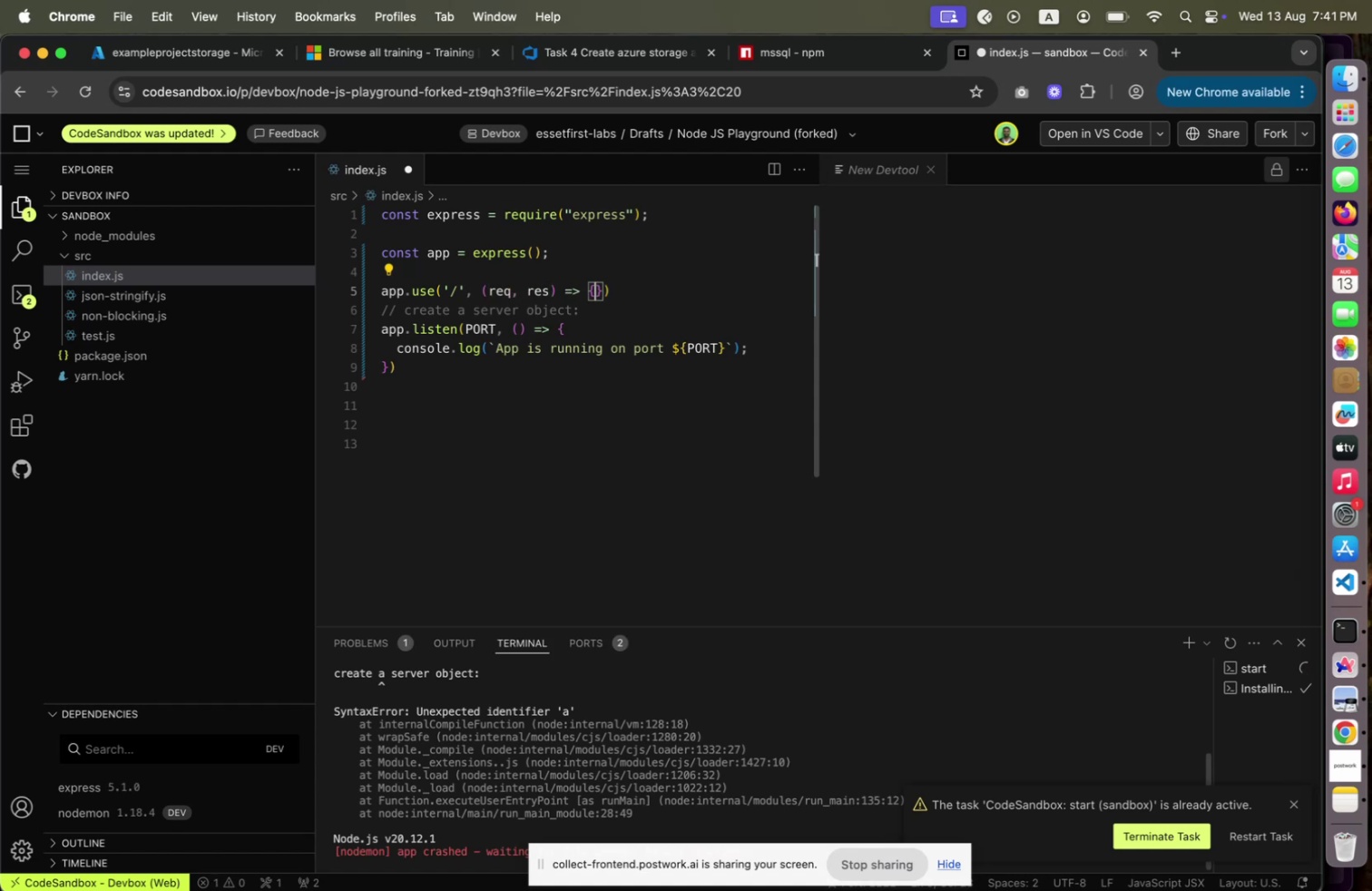 
key(Enter)
 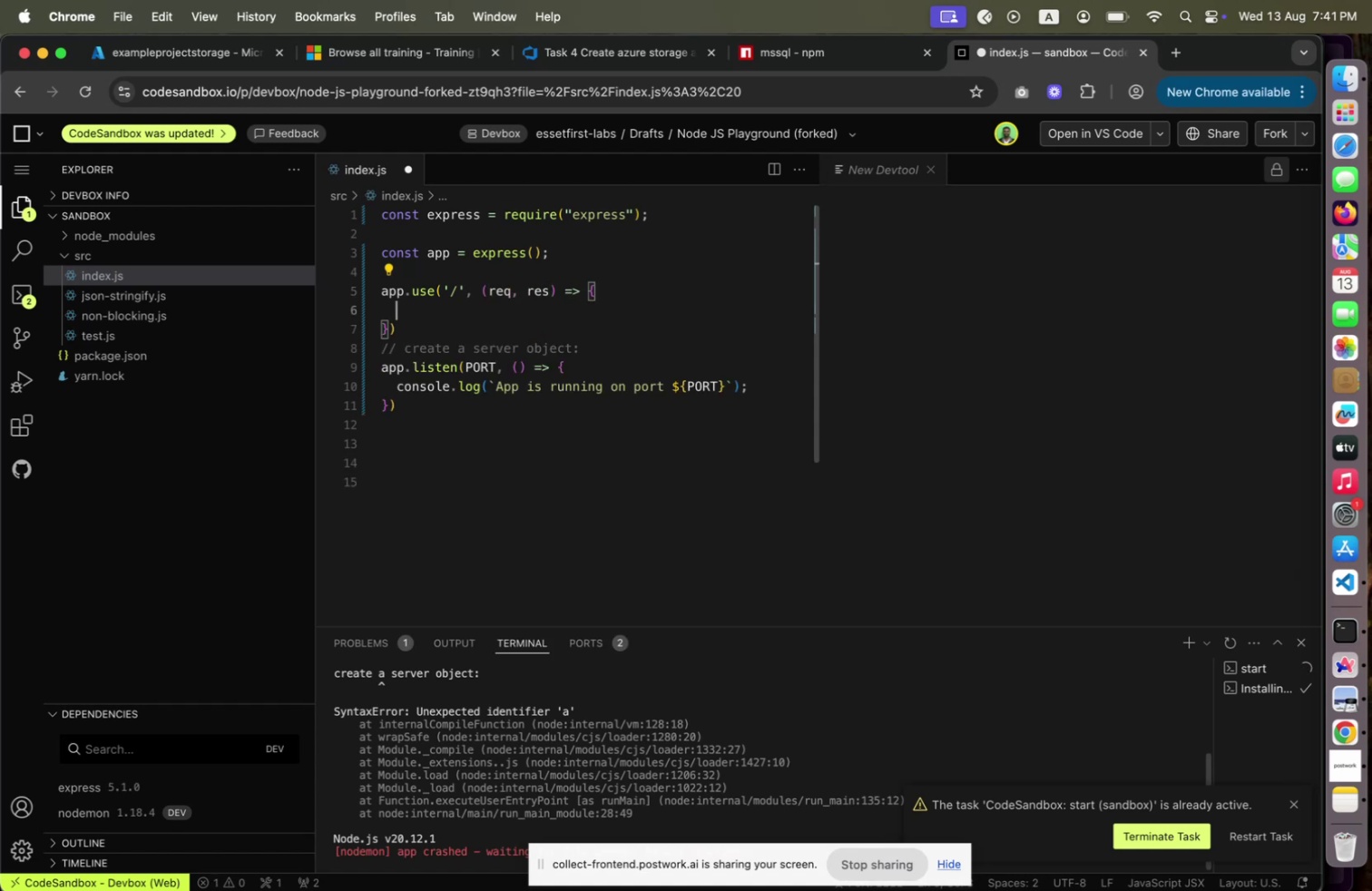 
type(res.send(`<h3>Hellow)
key(Backspace)
type( )
key(Backspace)
type(, ${})
 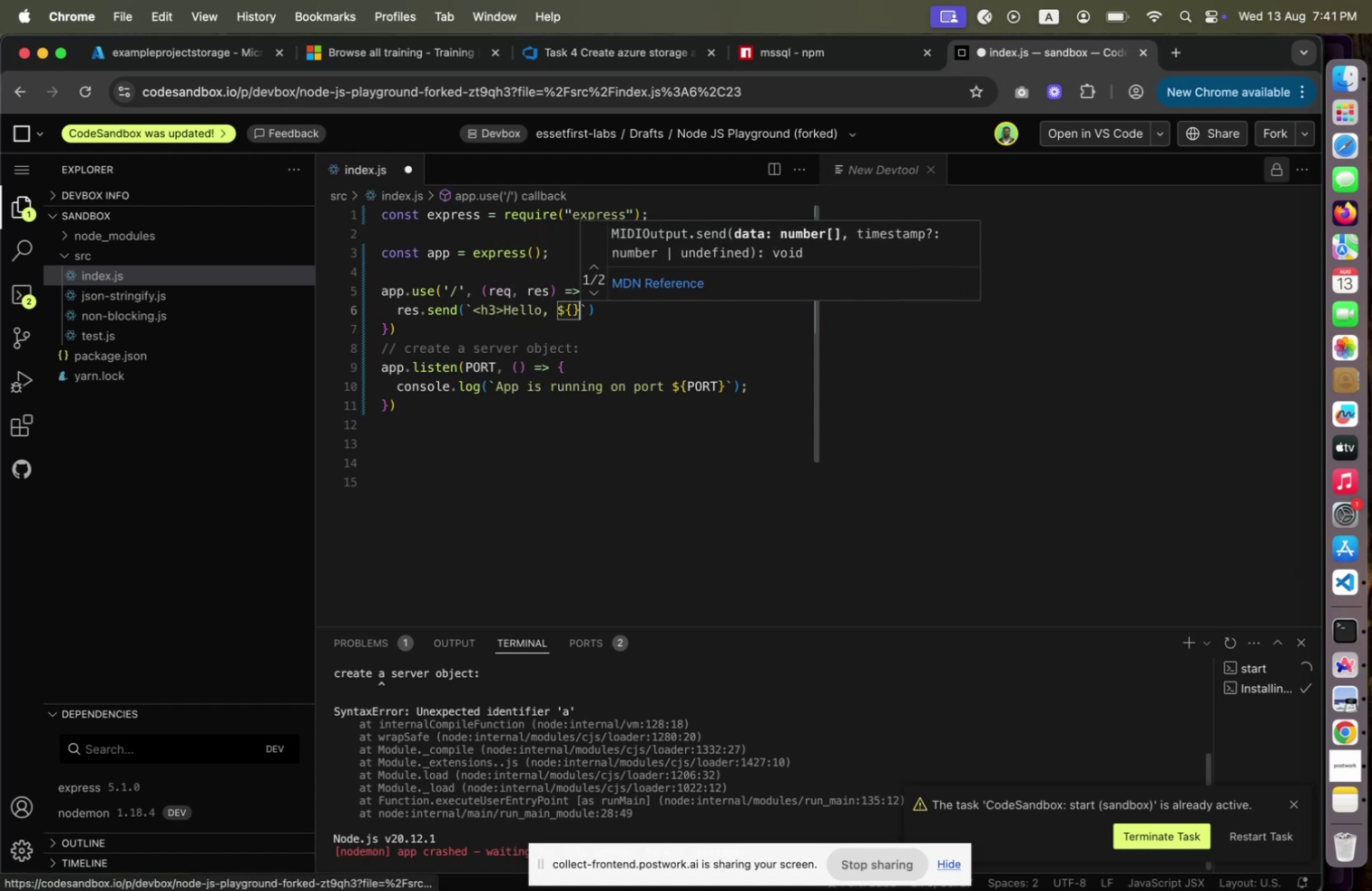 
 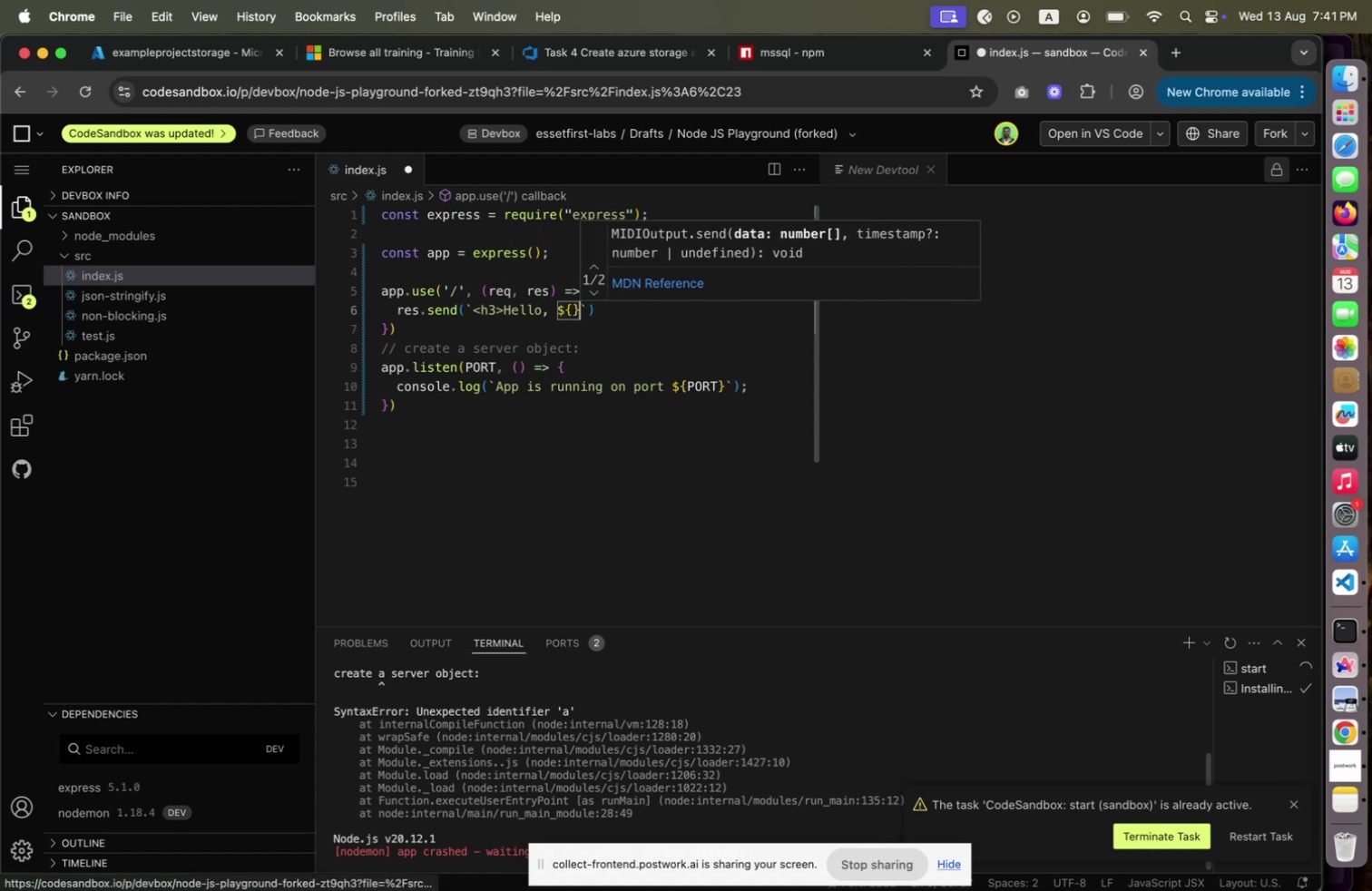 
key(ArrowLeft)
 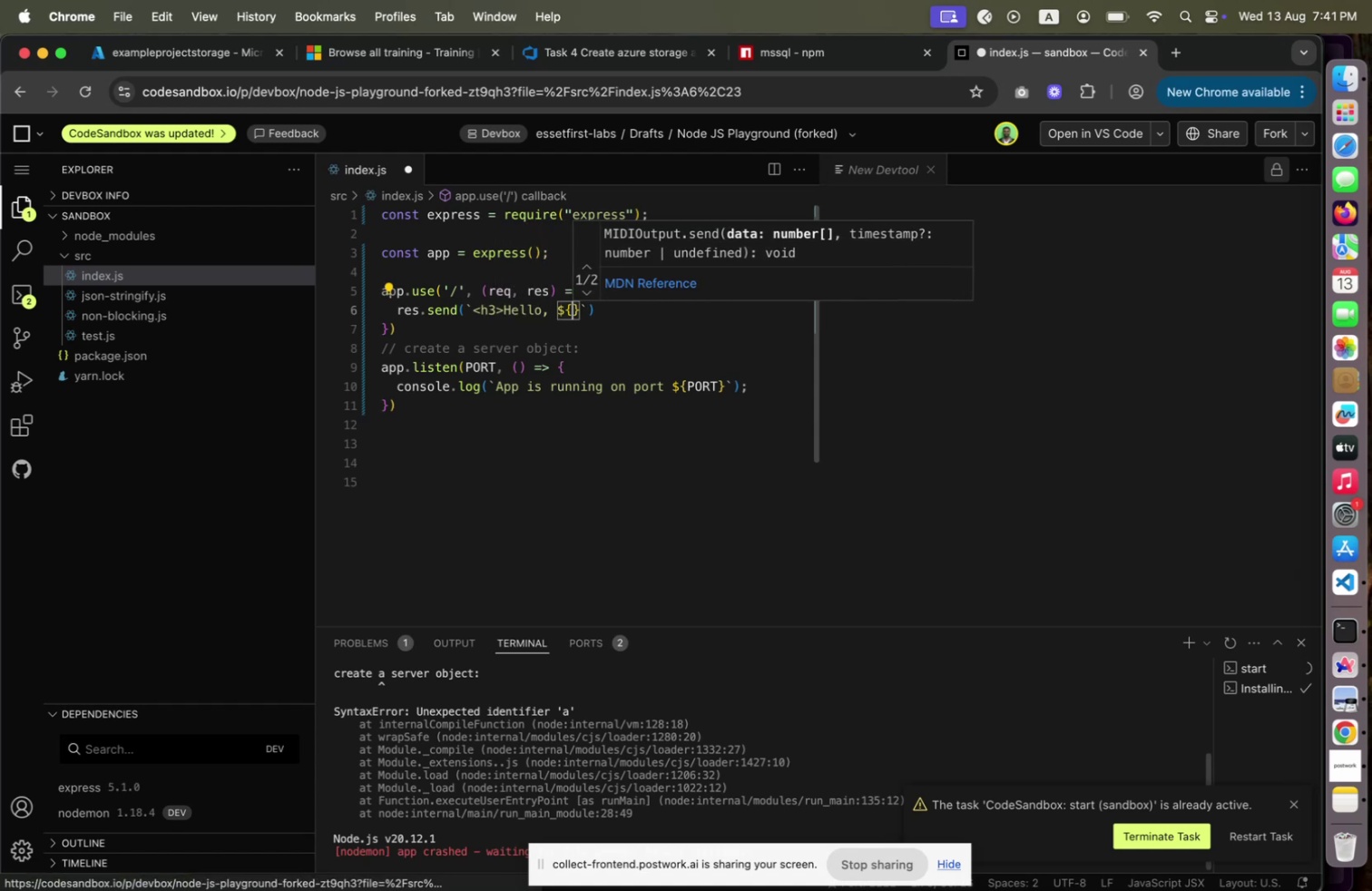 
type(req.)
key(Backspace)
key(Backspace)
type(q.pa)
key(Backspace)
key(Backspace)
type(query.name )
key(Backspace)
type( ? )
key(Backspace)
key(Backspace)
type(|| 'Traveller!)
 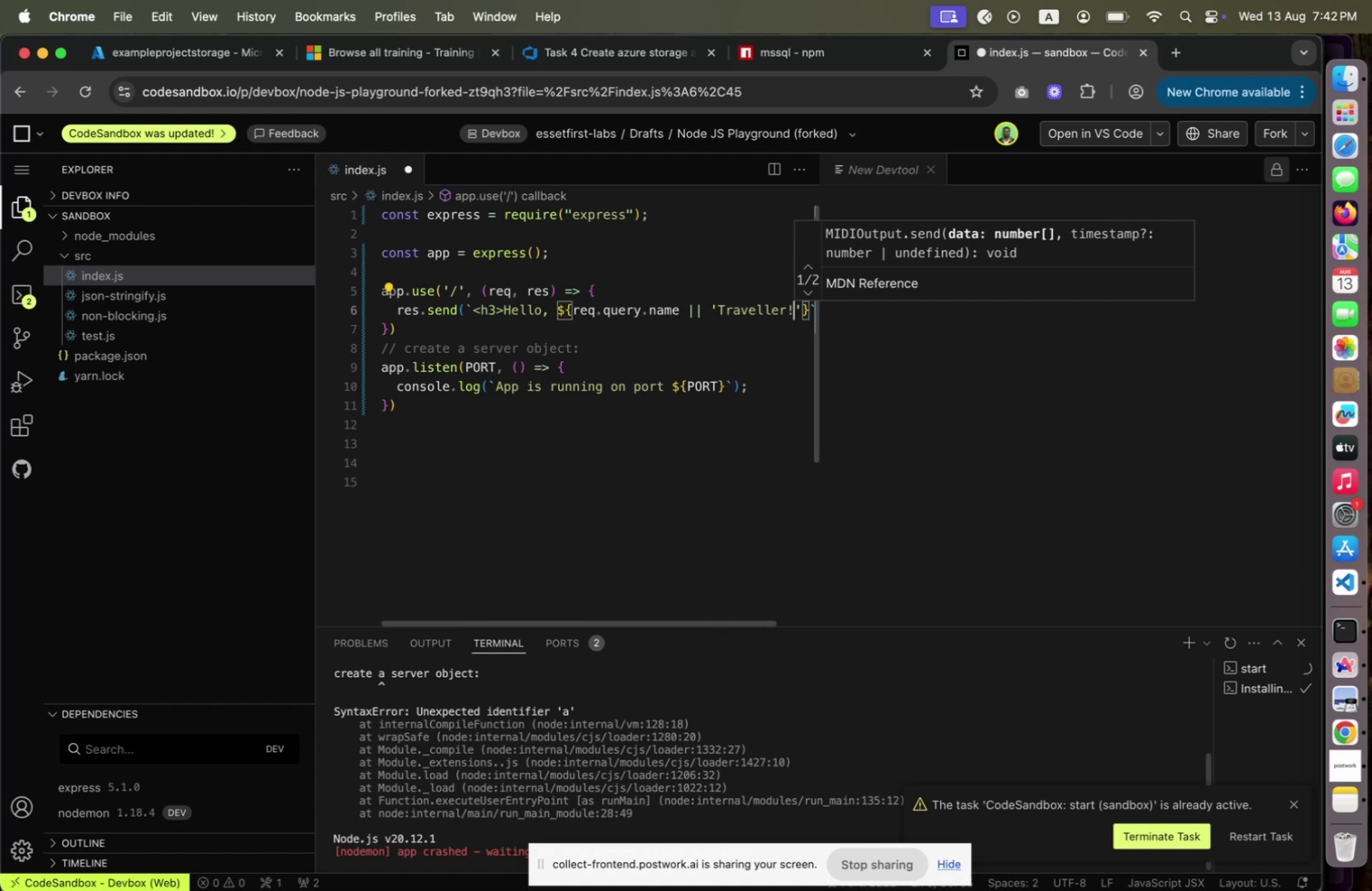 
 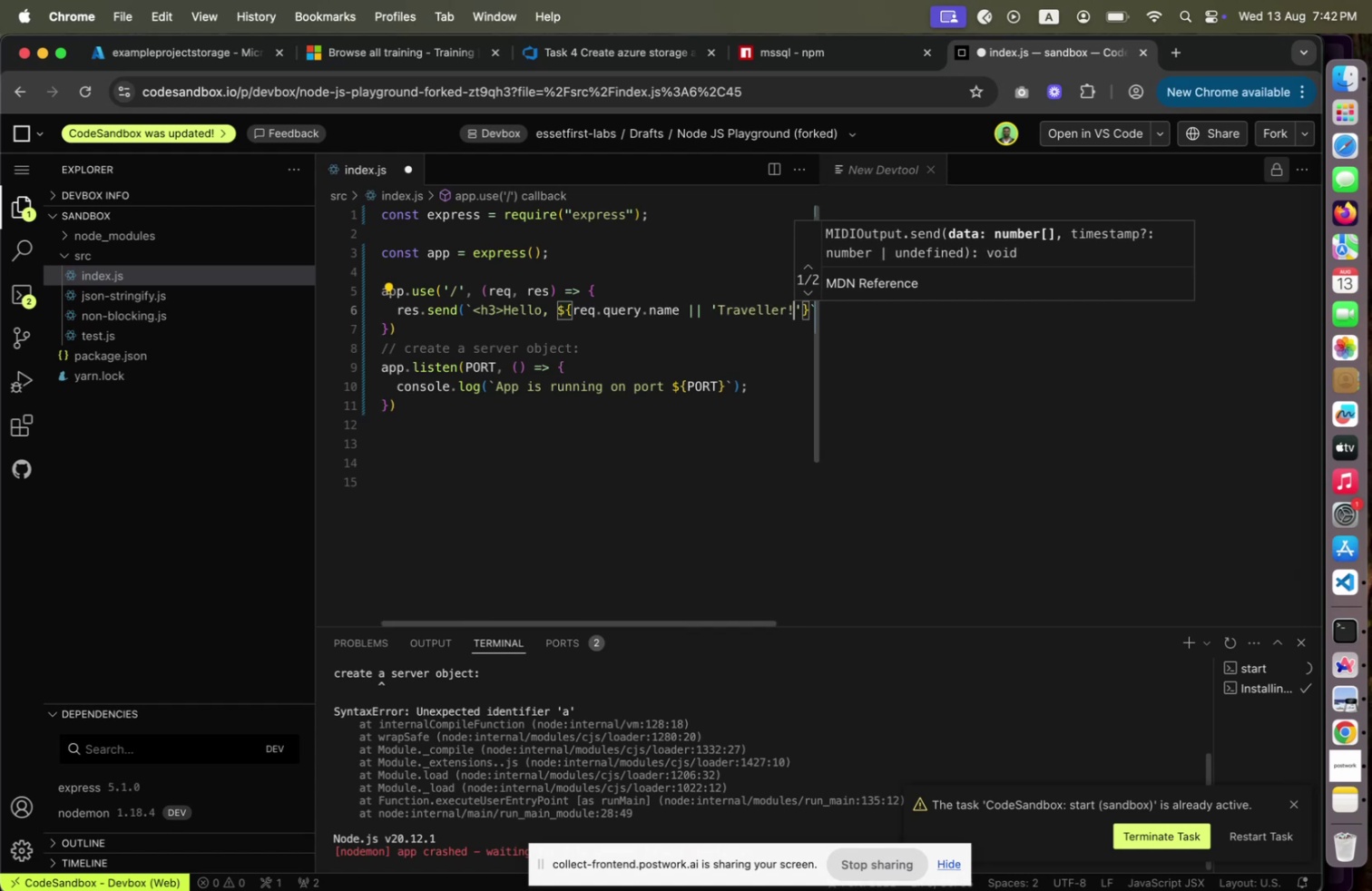 
key(ArrowRight)
 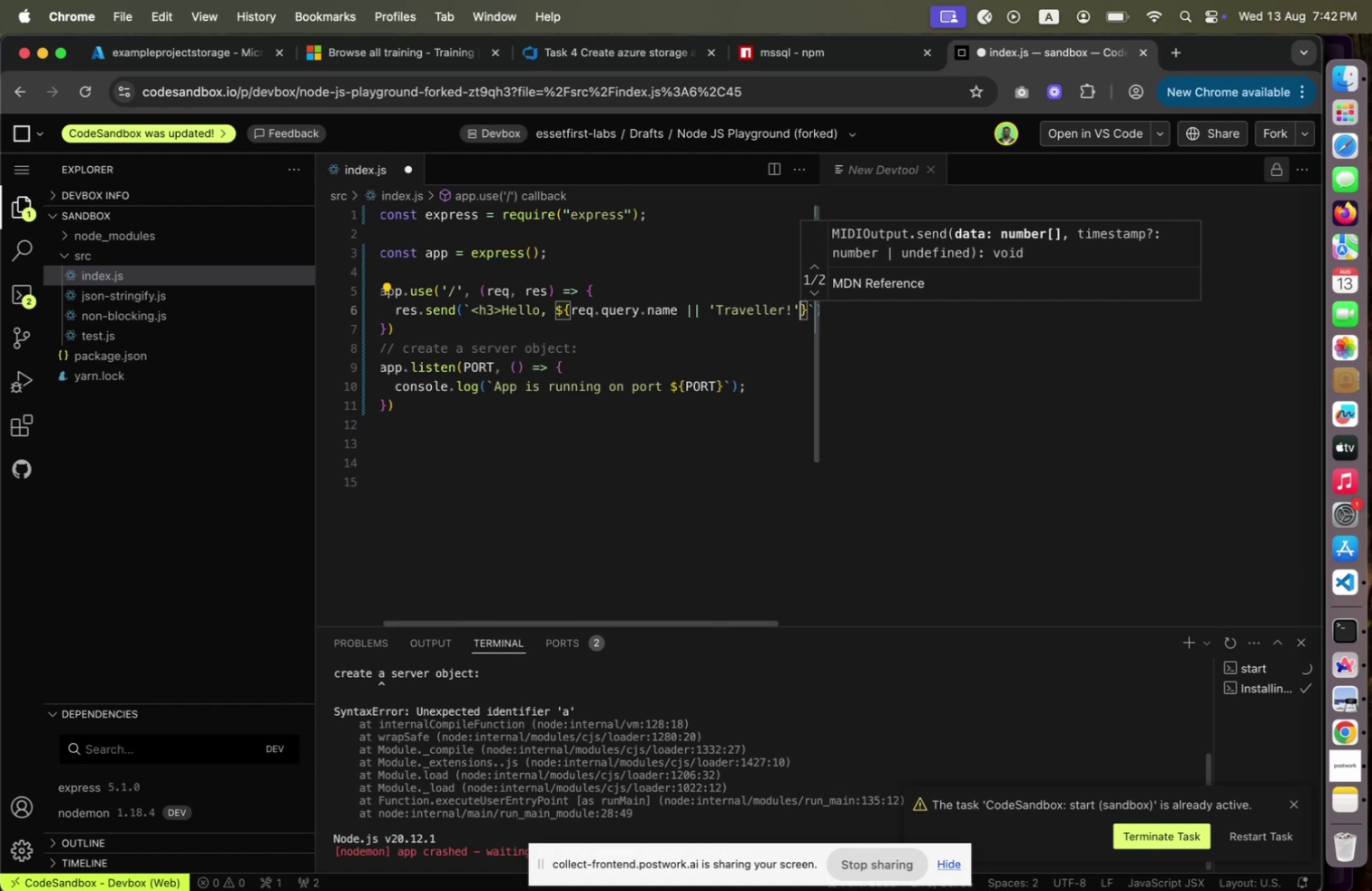 
key(ArrowRight)
 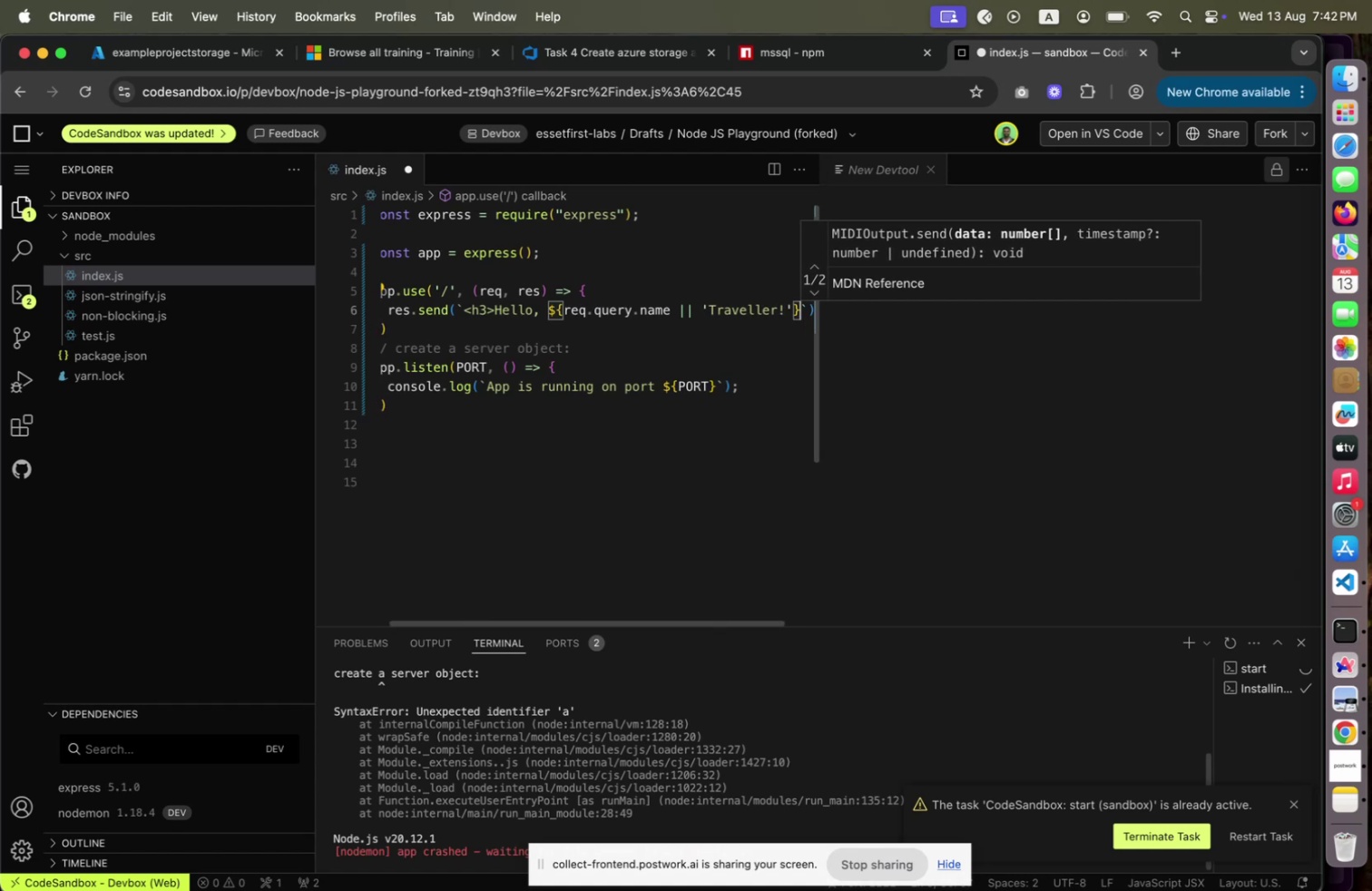 
key(ArrowRight)
 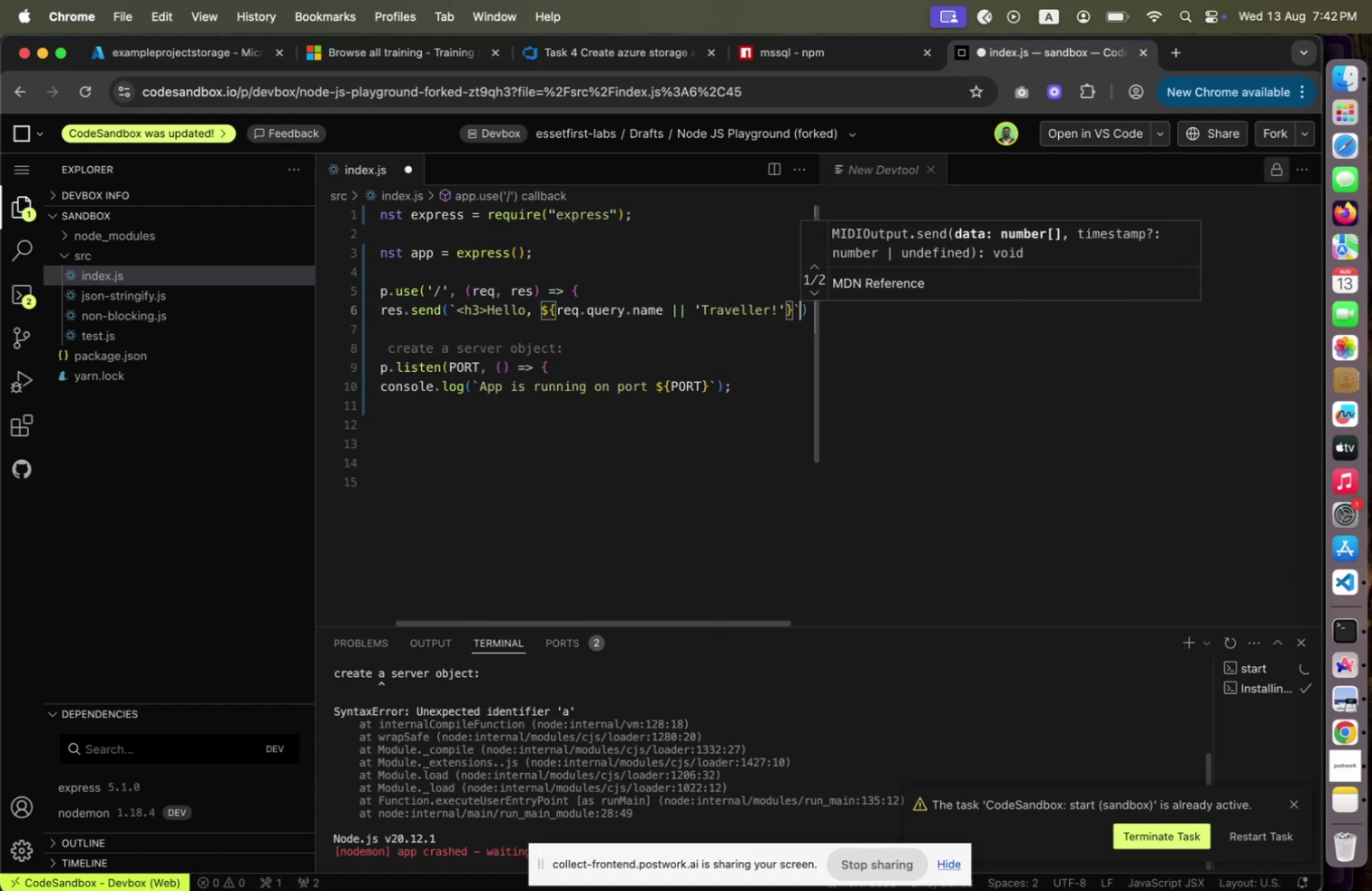 
key(ArrowRight)
 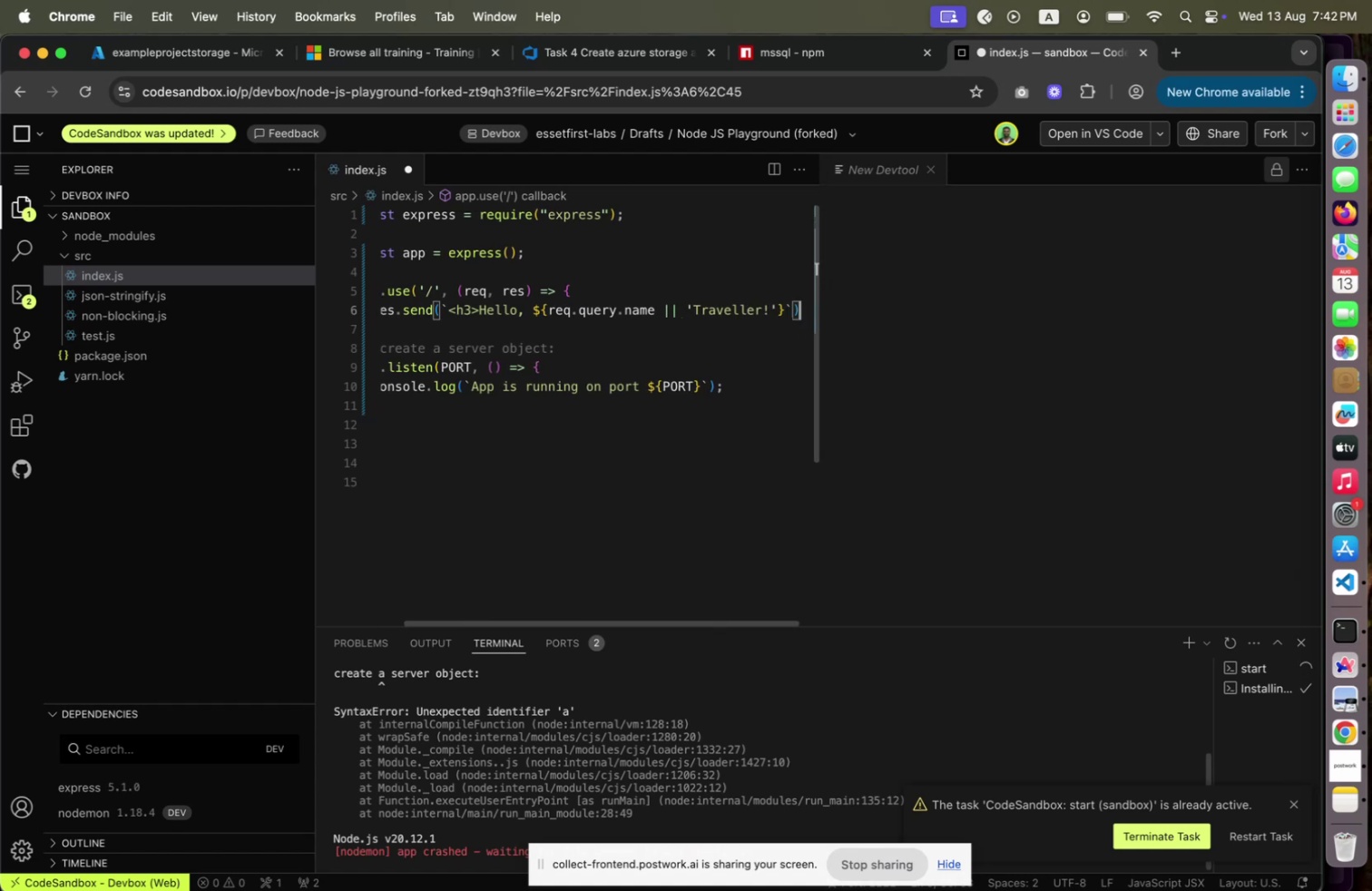 
key(Semicolon)
 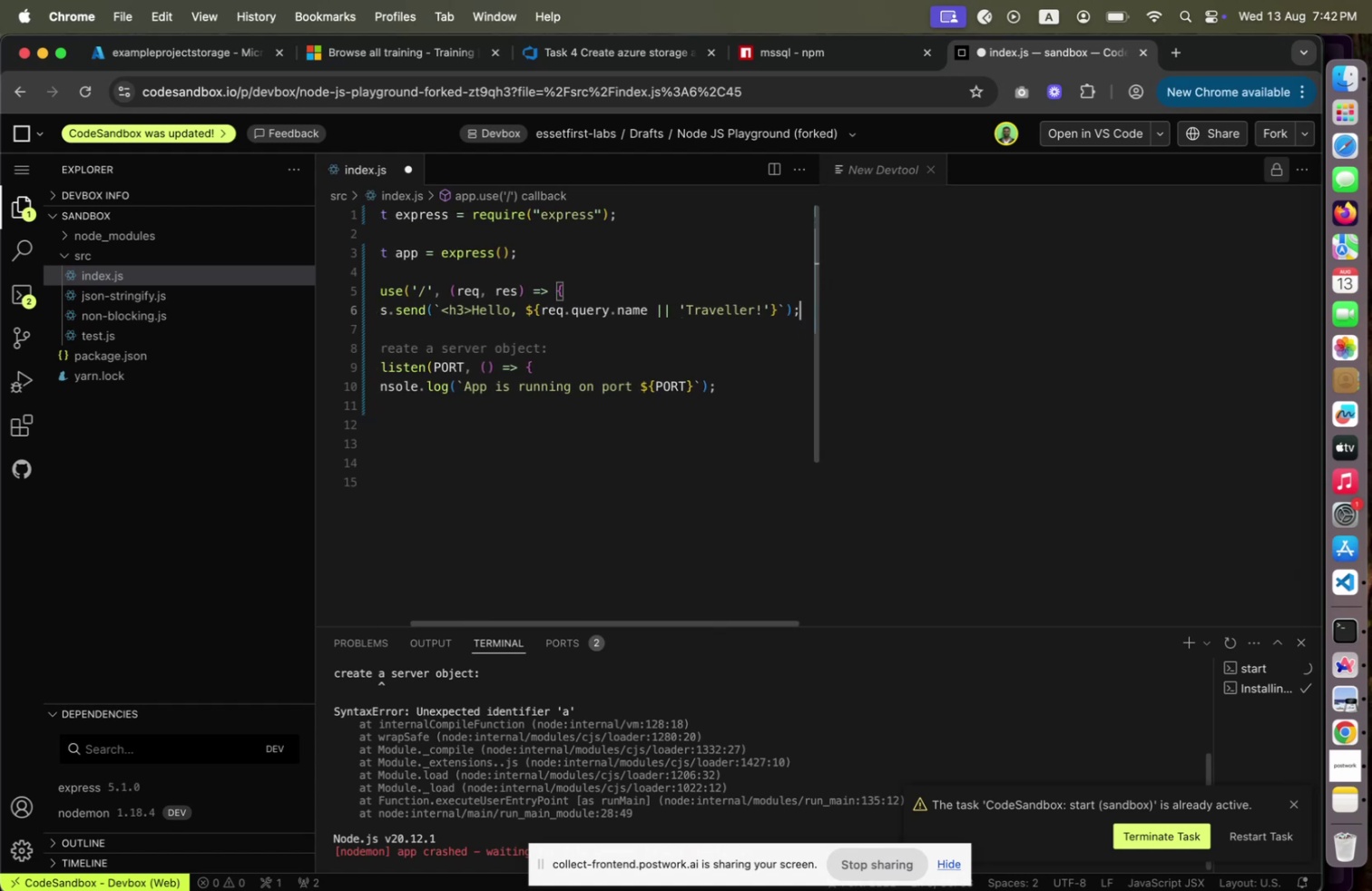 
key(Home)
 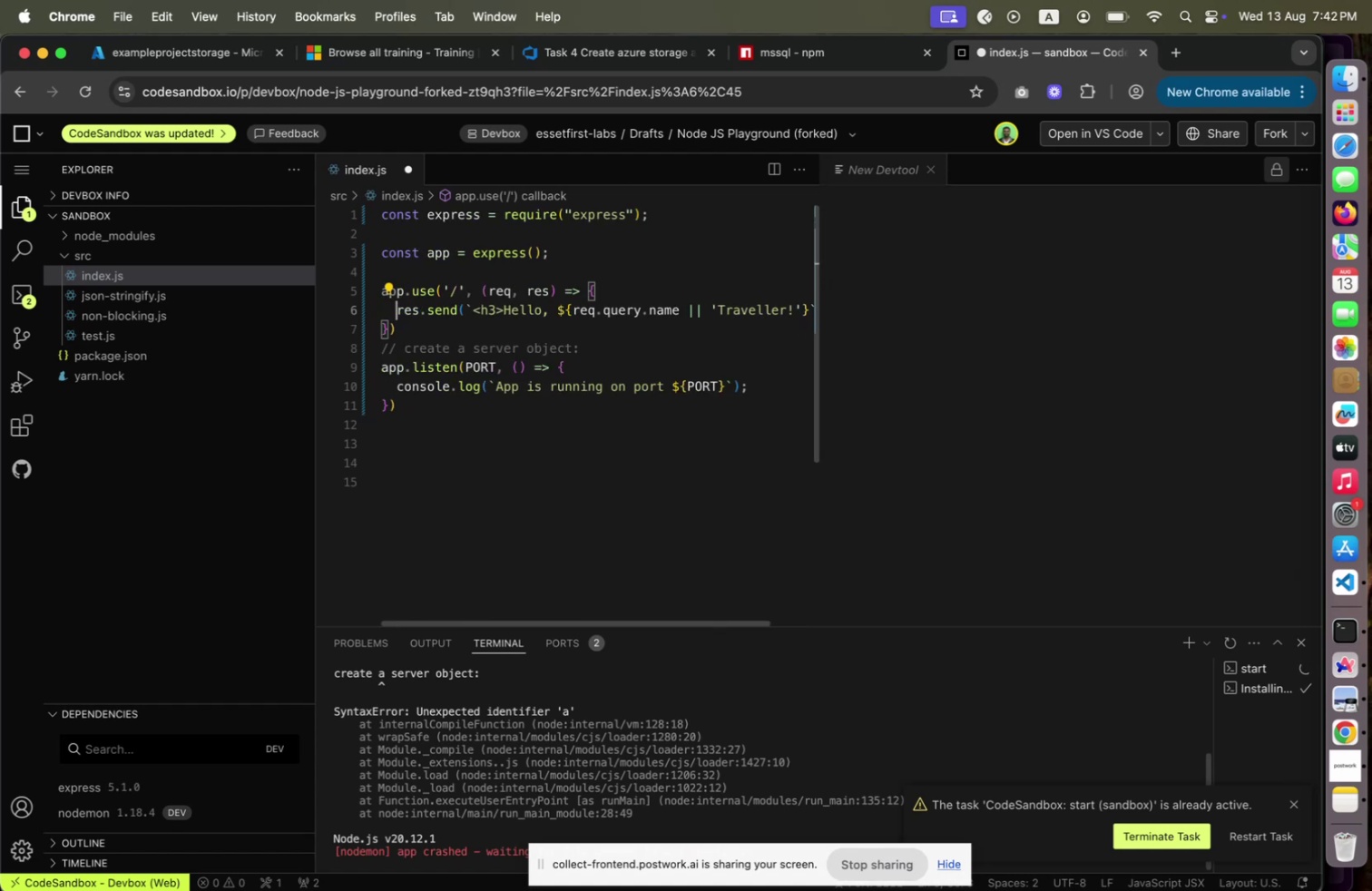 
key(ArrowUp)
 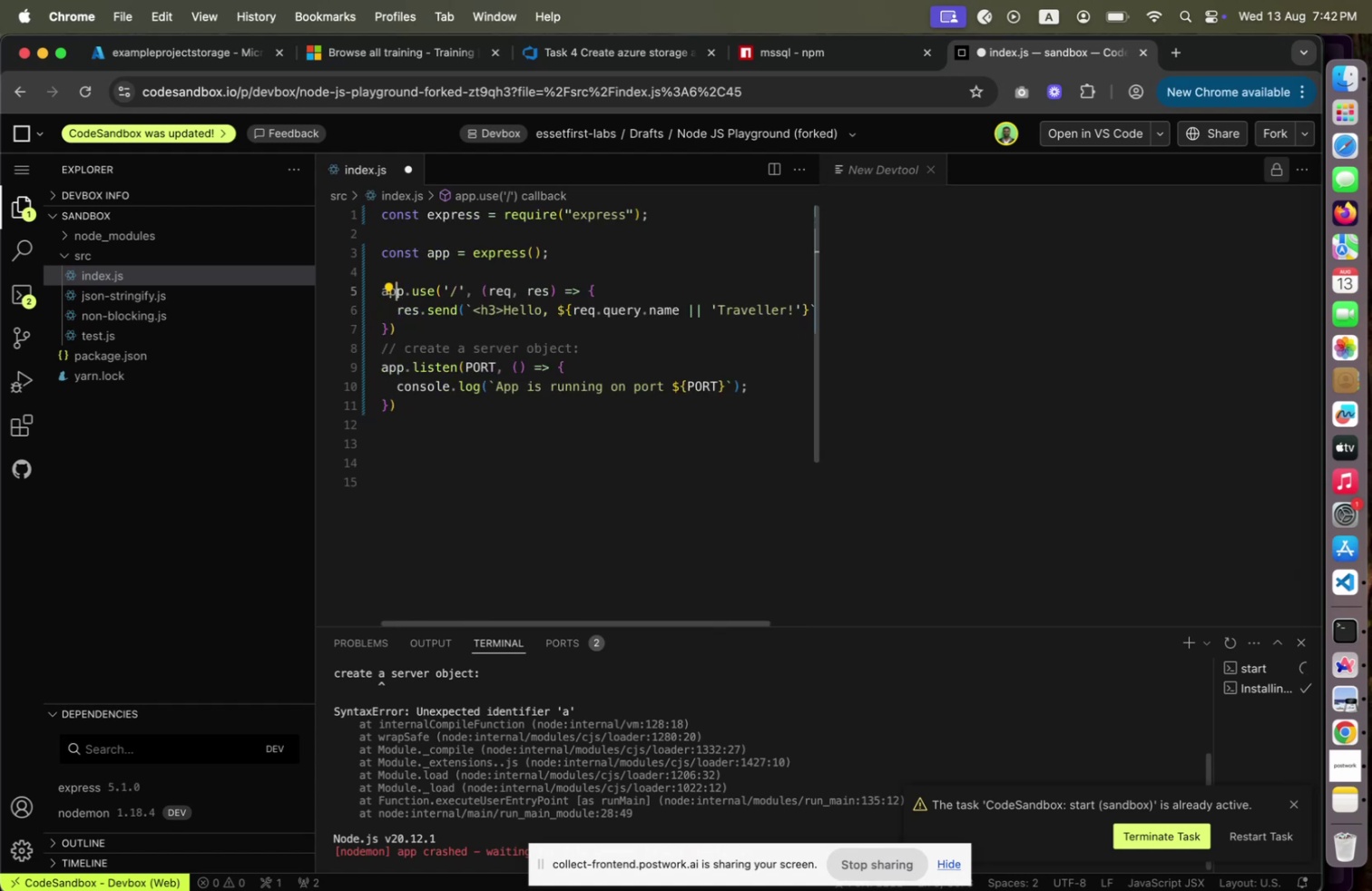 
key(ArrowUp)
 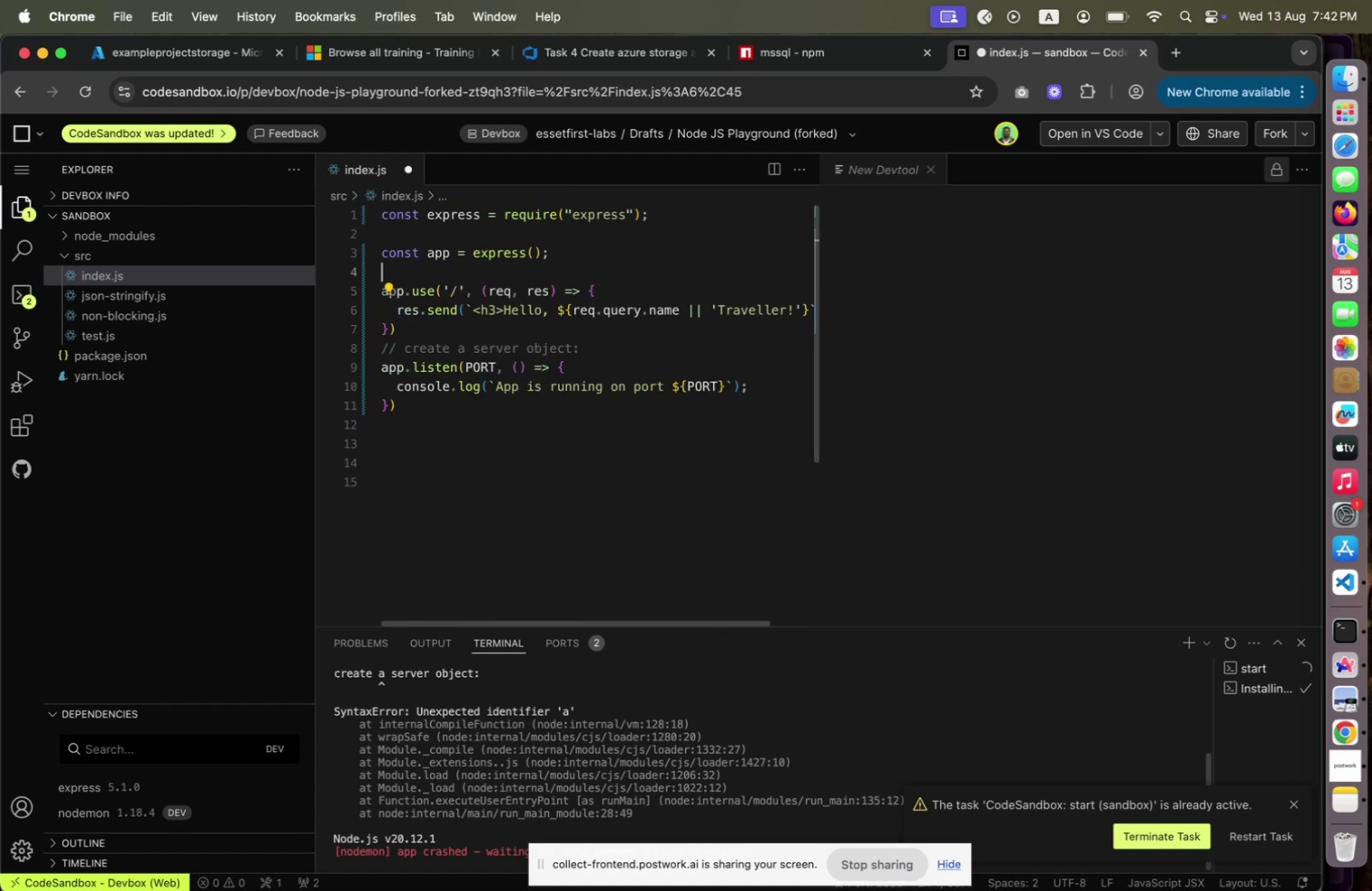 
key(Enter)
 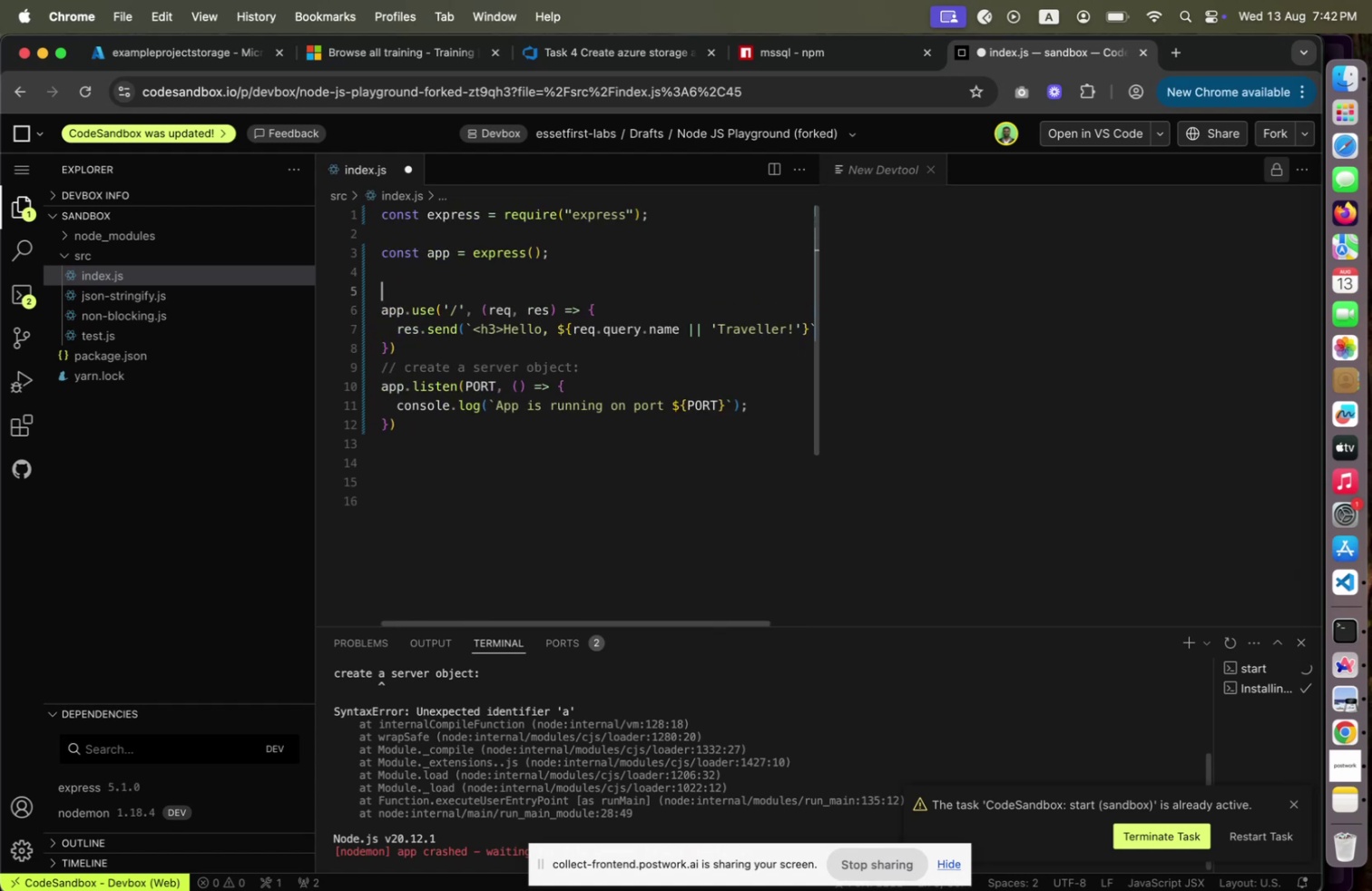 
type(app.ex)
key(Backspace)
key(Backspace)
type(use()e)
key(Backspace)
 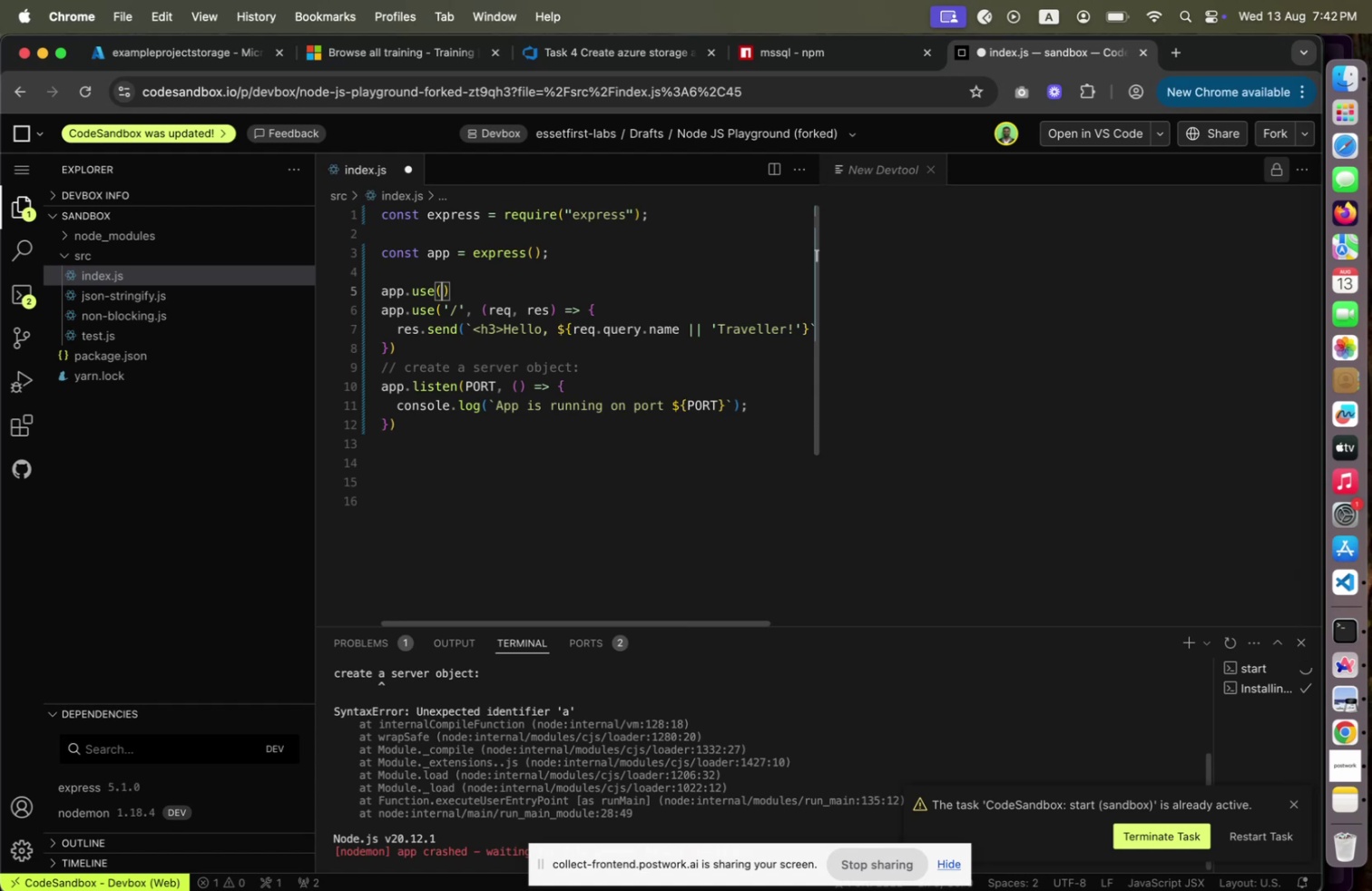 
 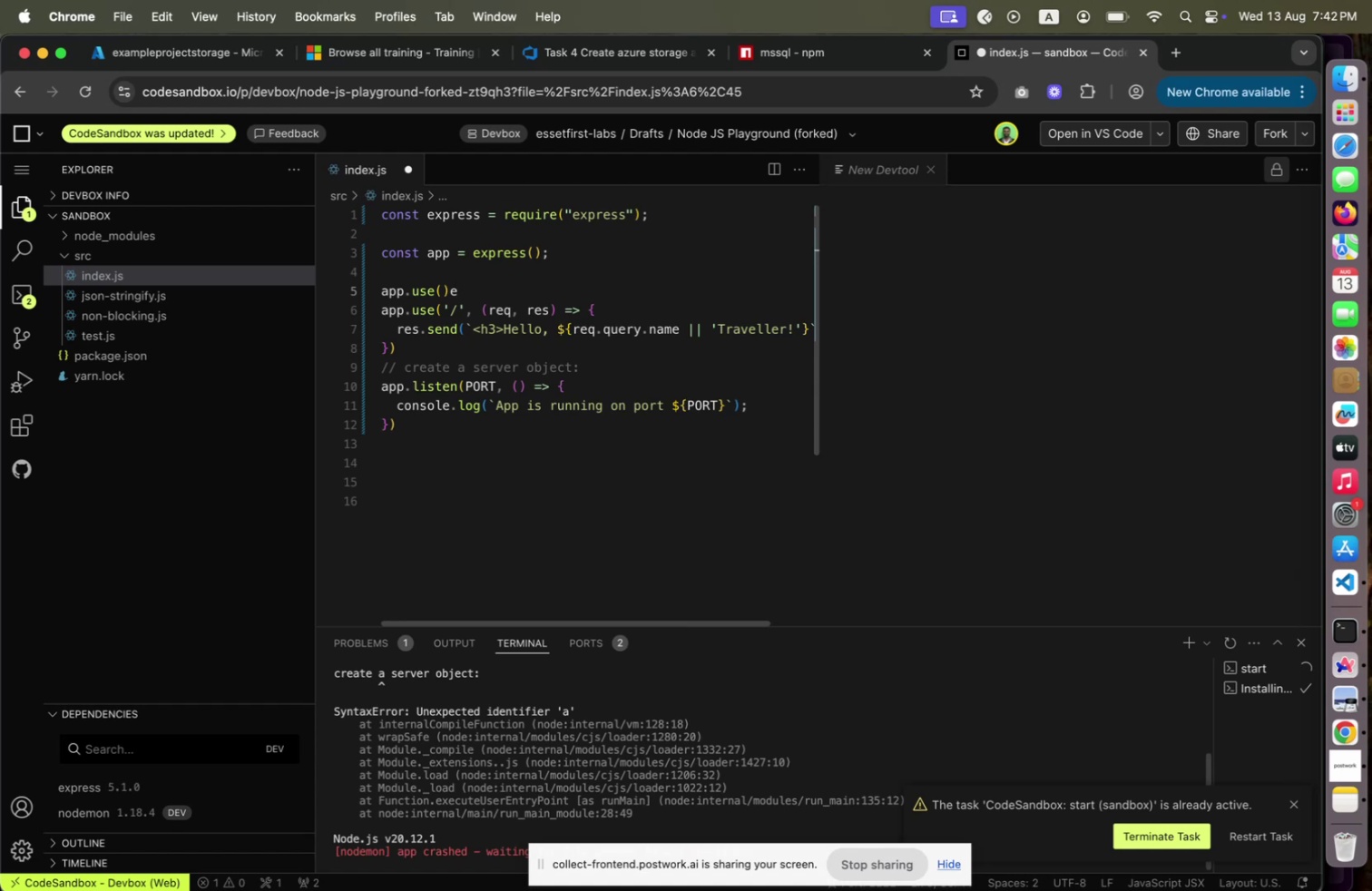 
key(ArrowLeft)
 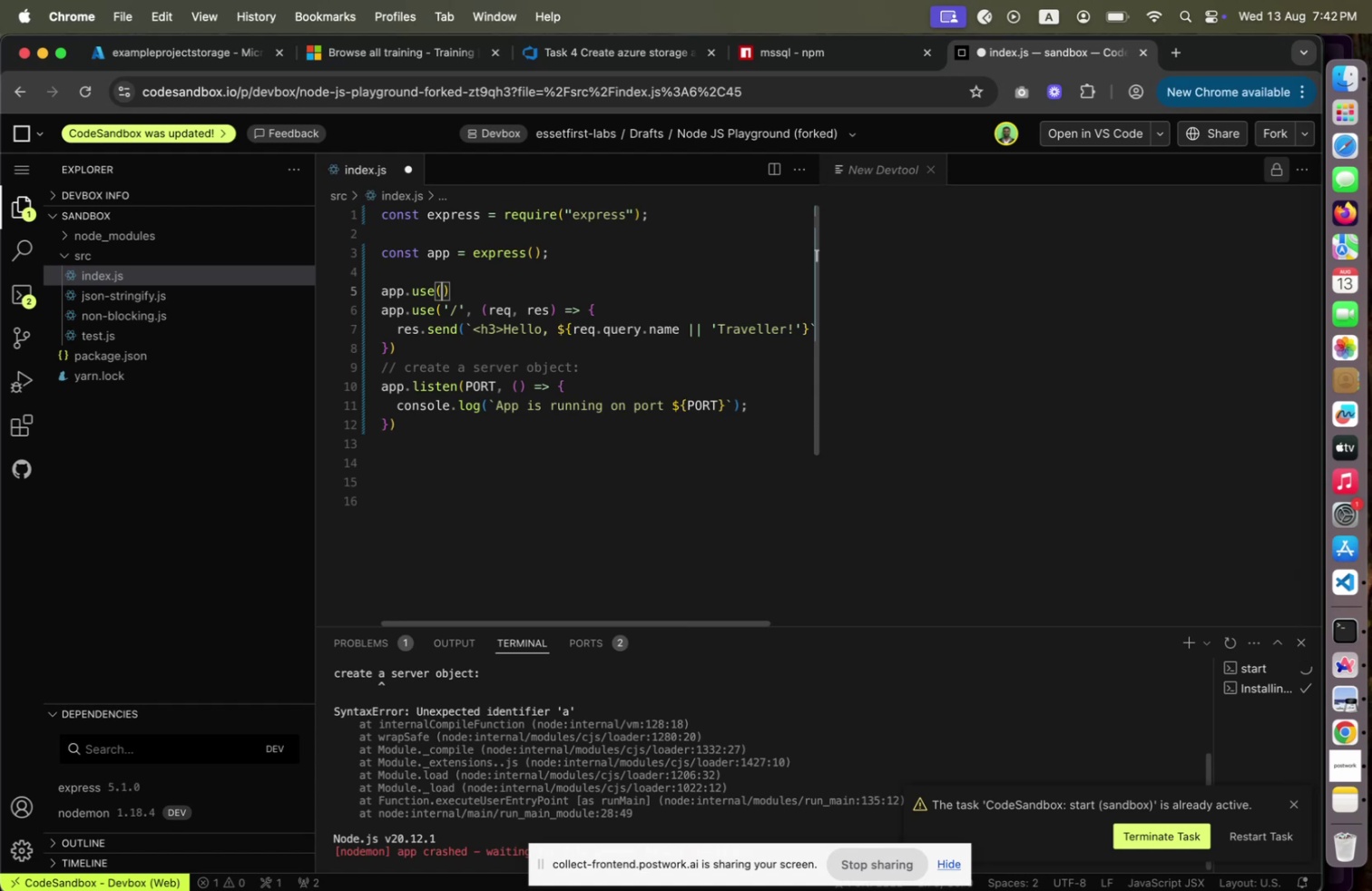 
type(express.)
key(Backspace)
type(.json())
 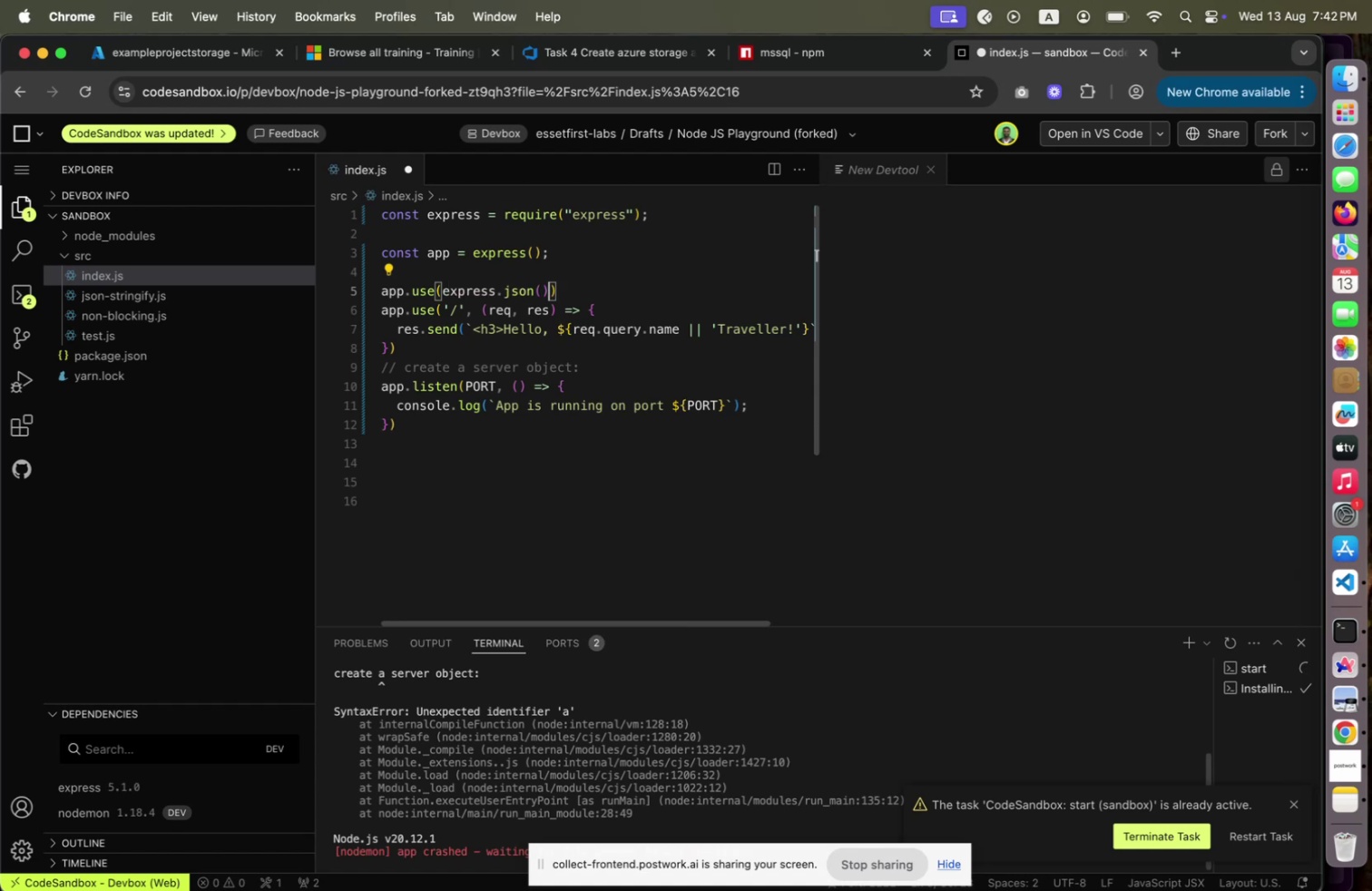 
 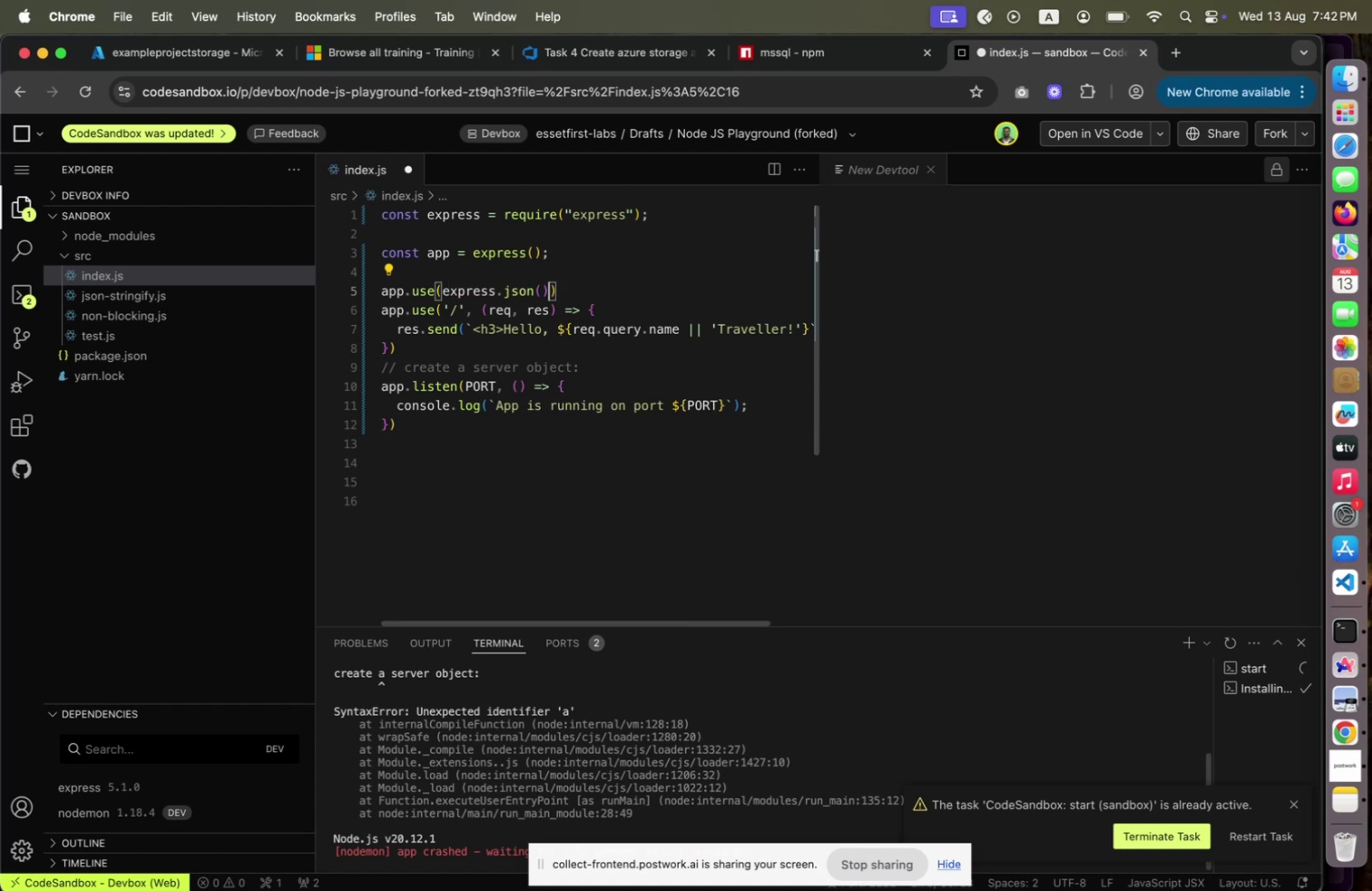 
key(ArrowLeft)
 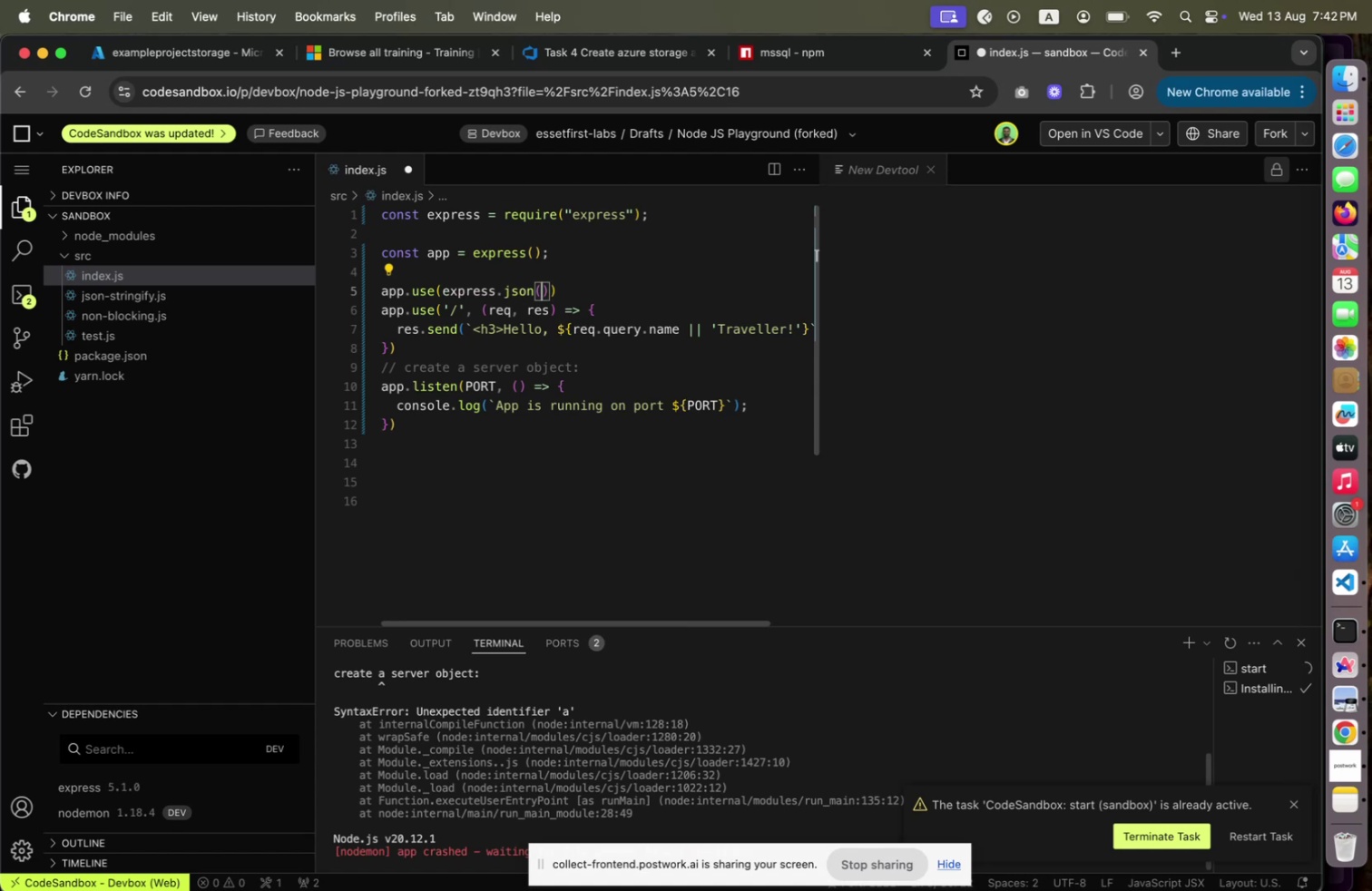 
hold_key(key=ShiftLeft, duration=0.57)
 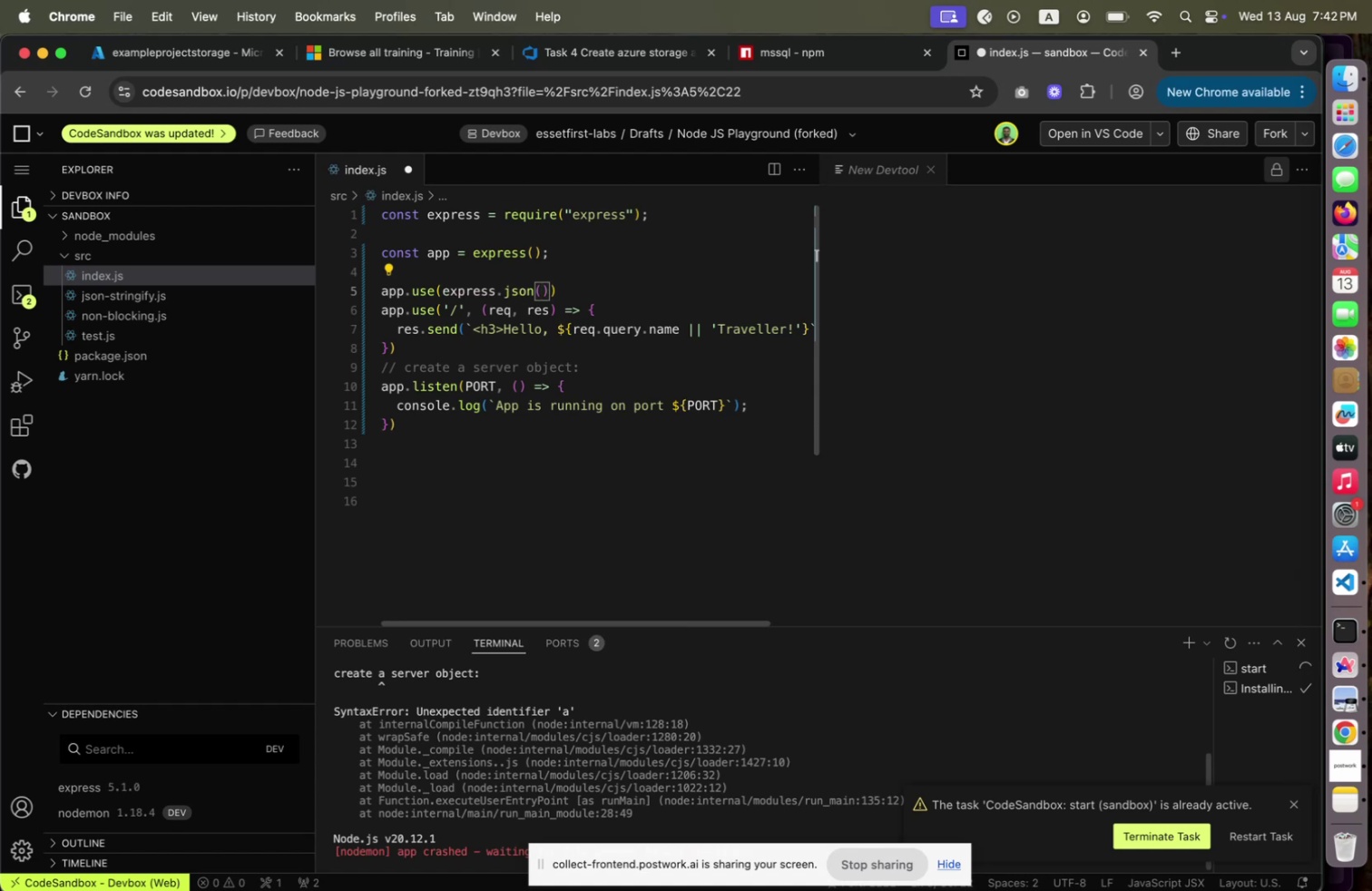 
key(ArrowRight)
 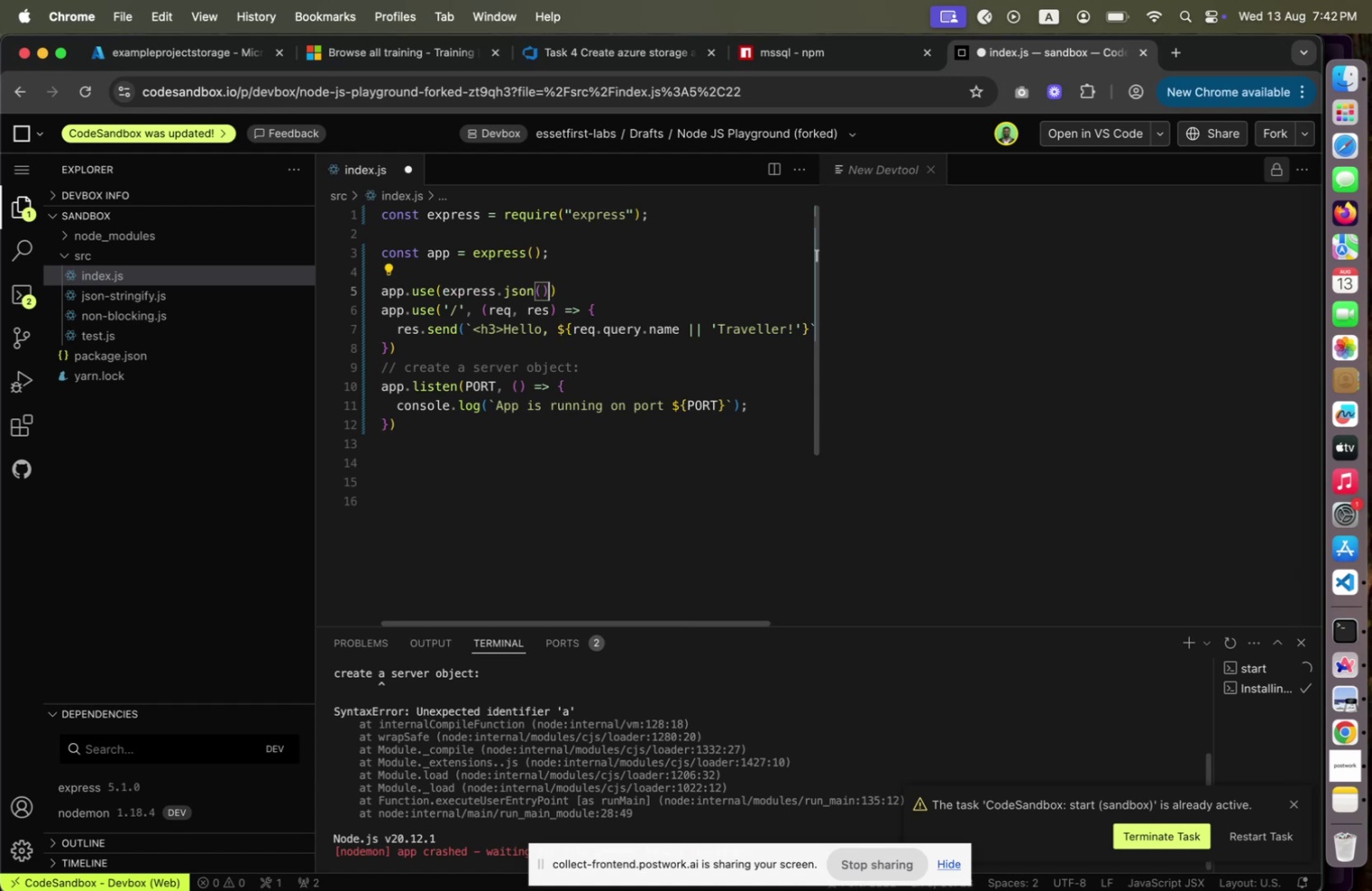 
key(ArrowRight)
 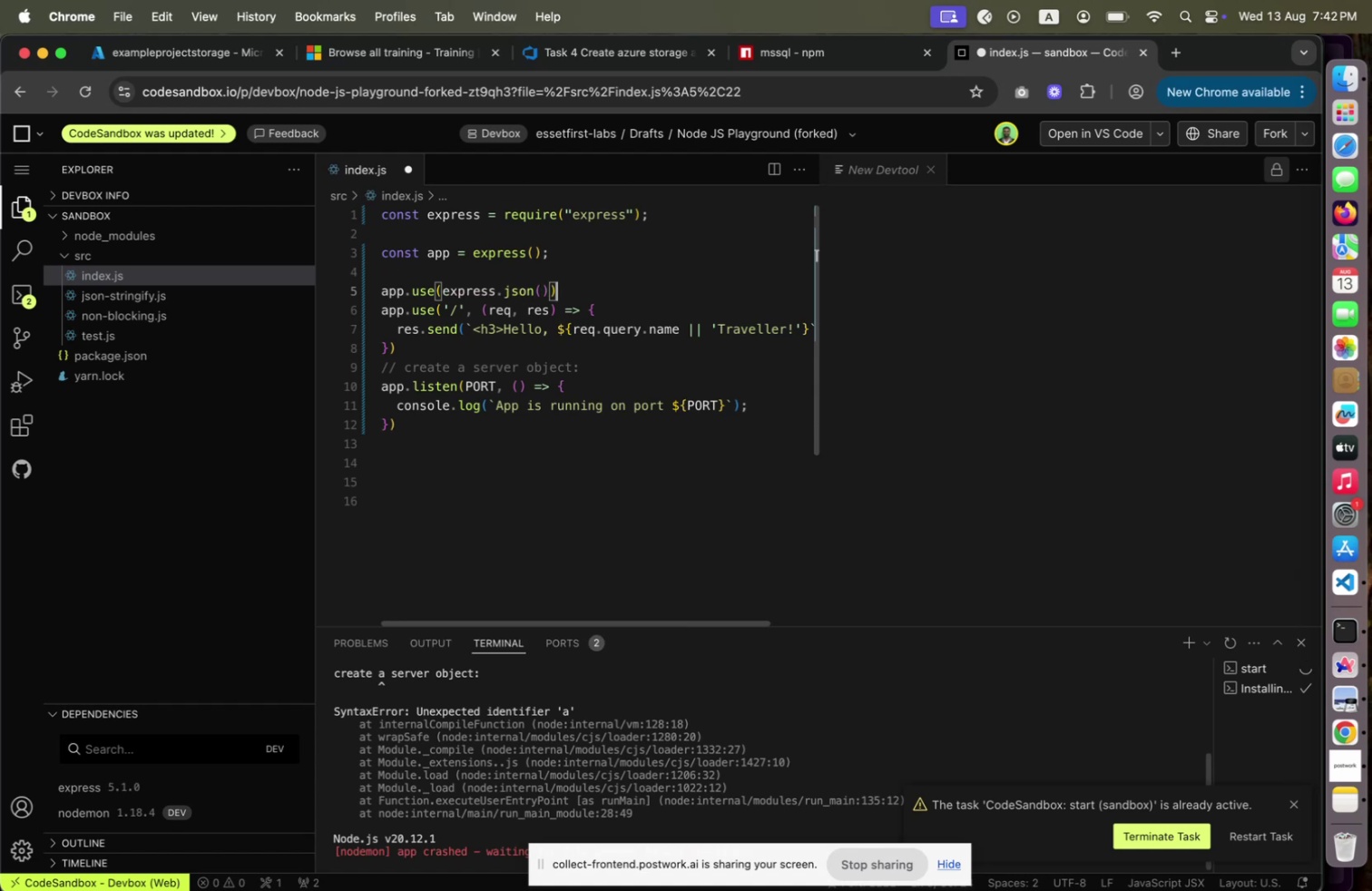 
key(Semicolon)
 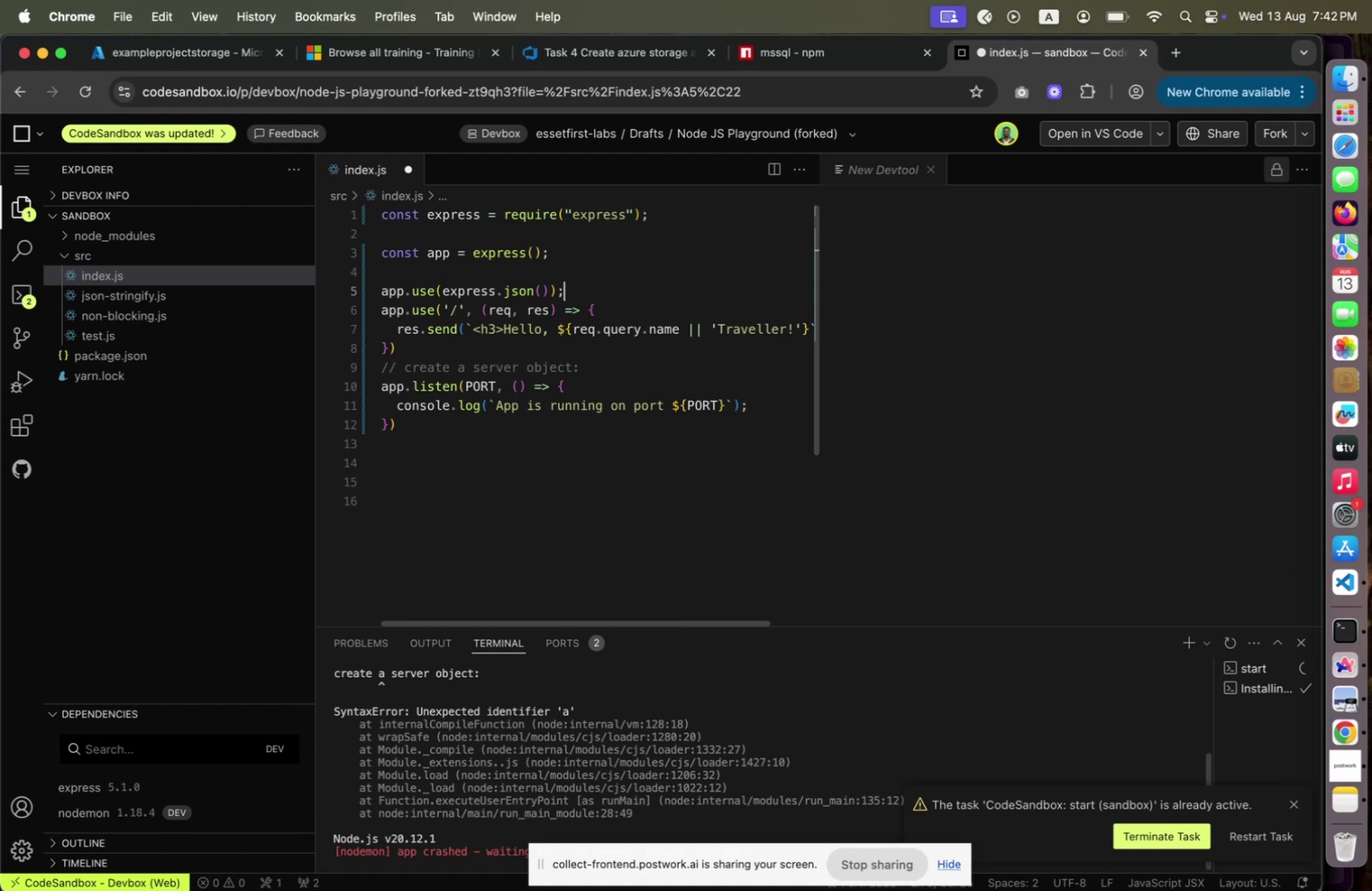 
key(Enter)
 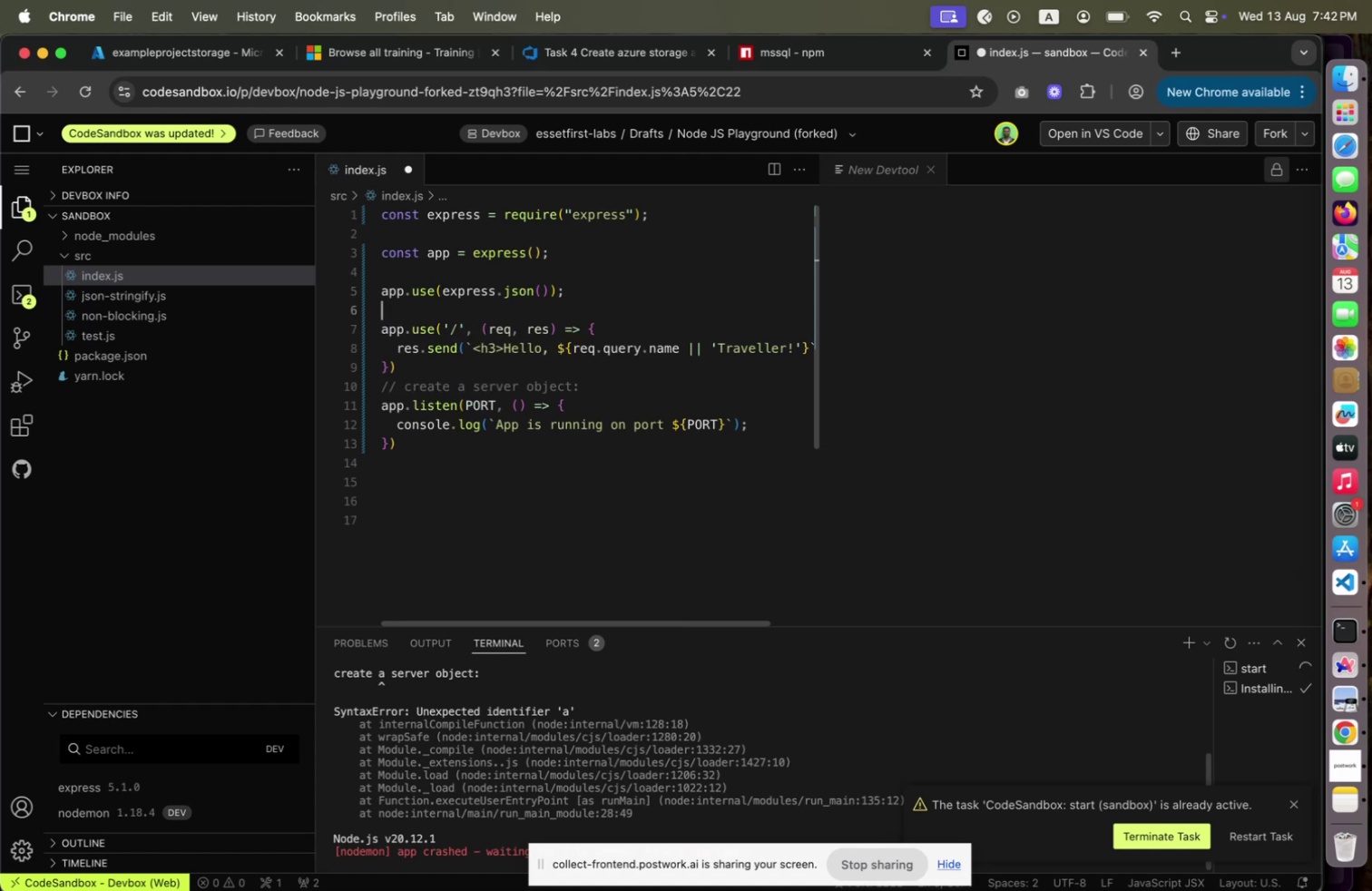 
key(ArrowUp)
 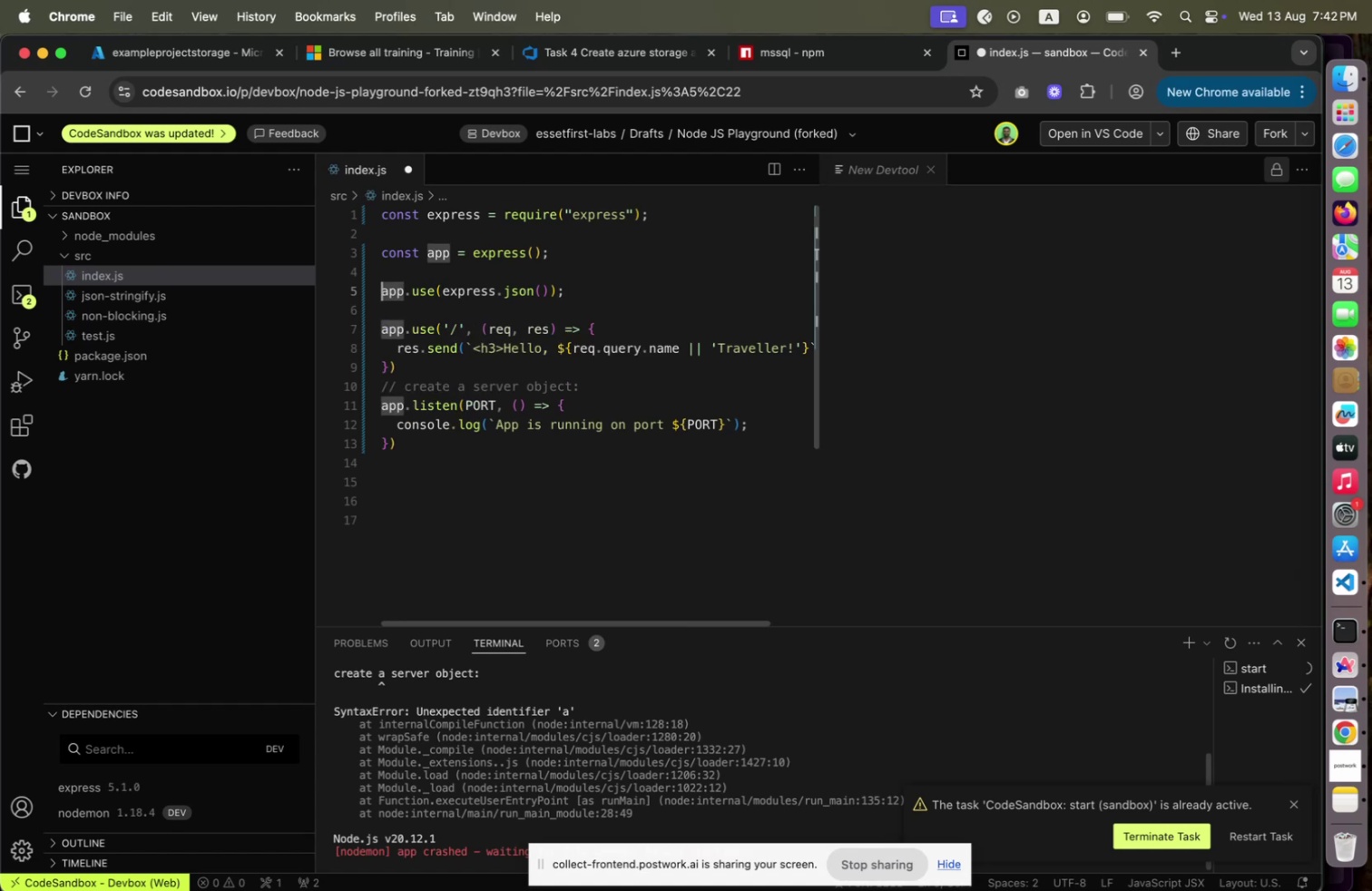 
key(ArrowUp)
 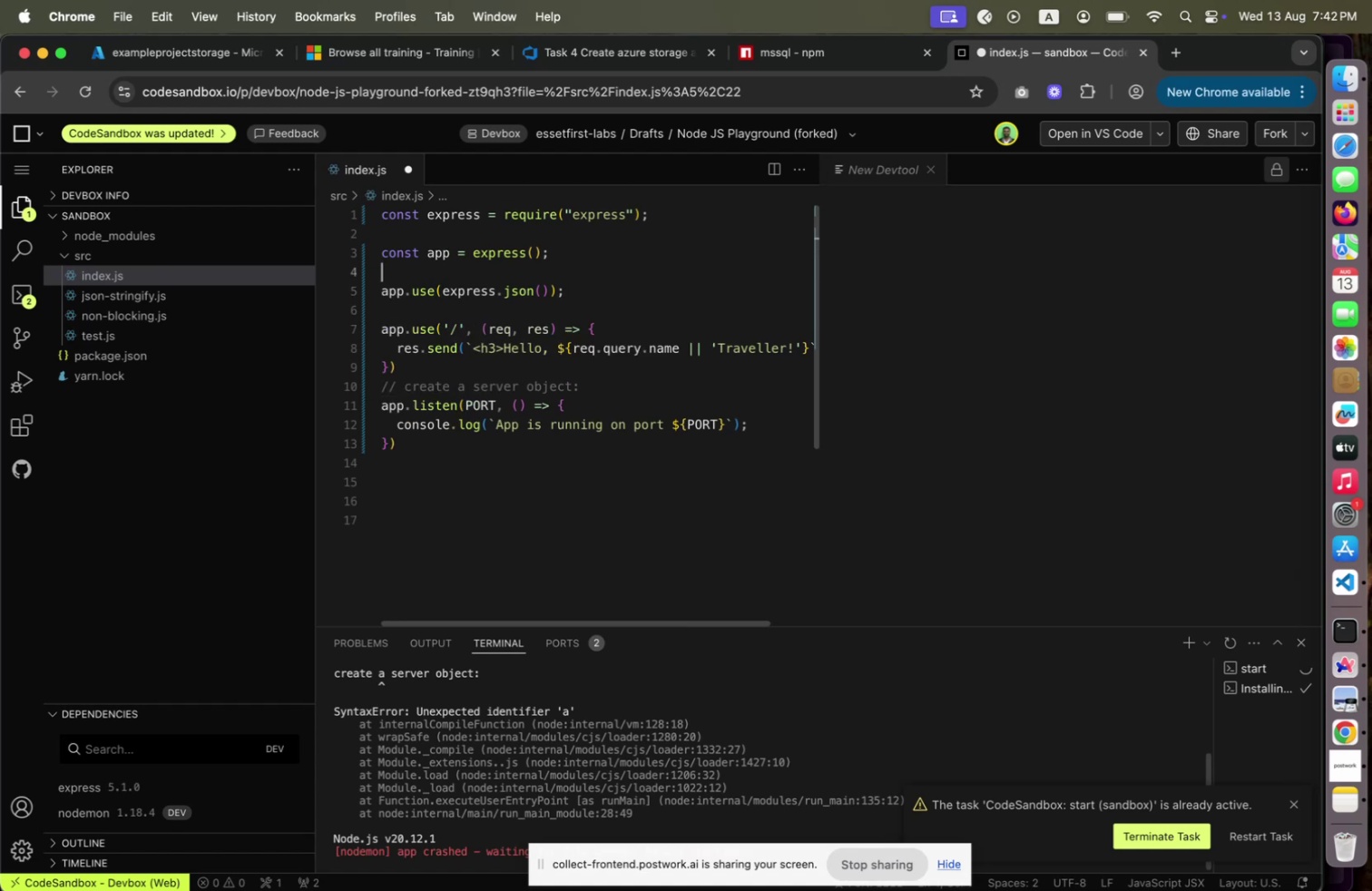 
key(Enter)
 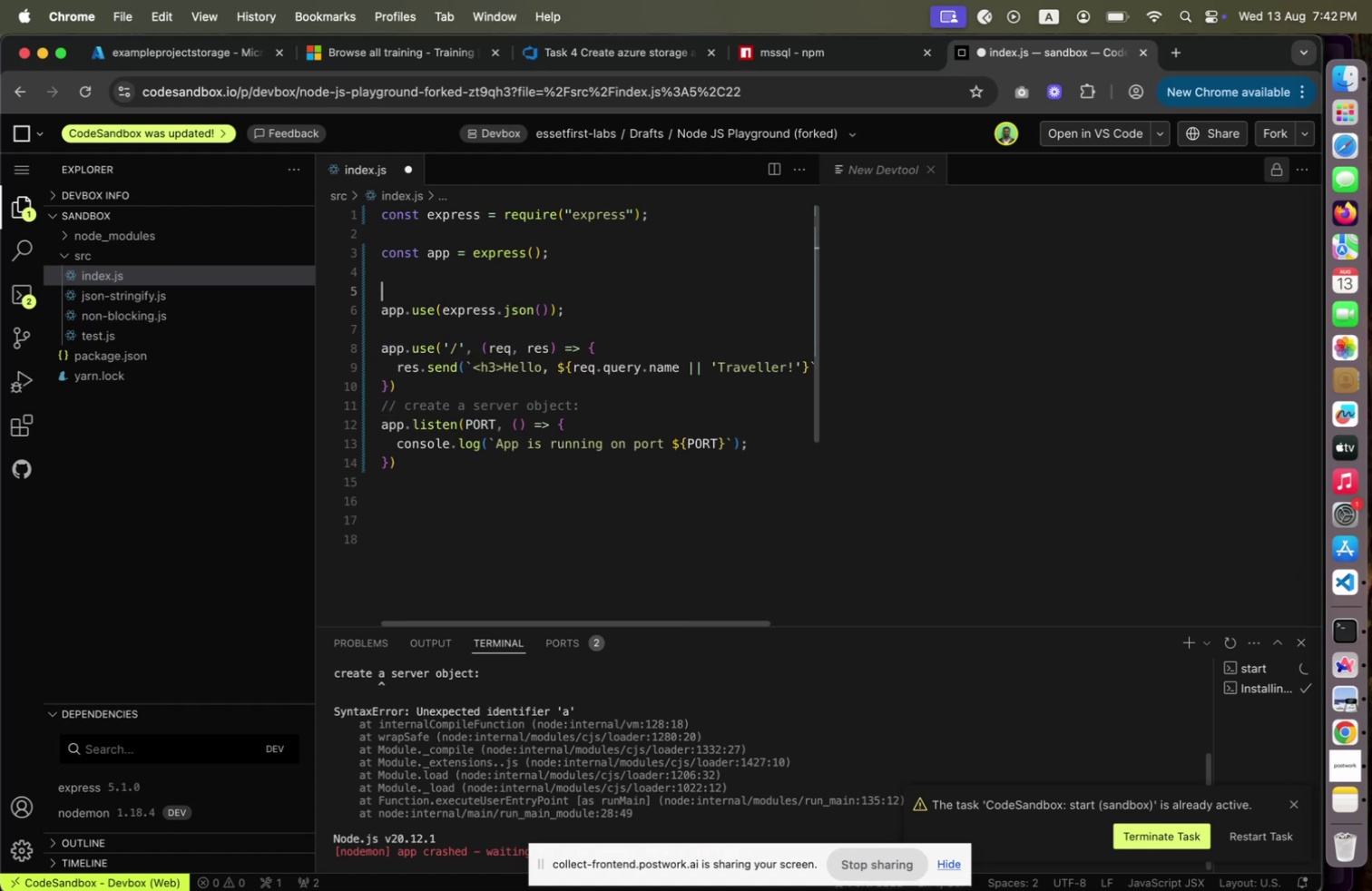 
type(app.use())
 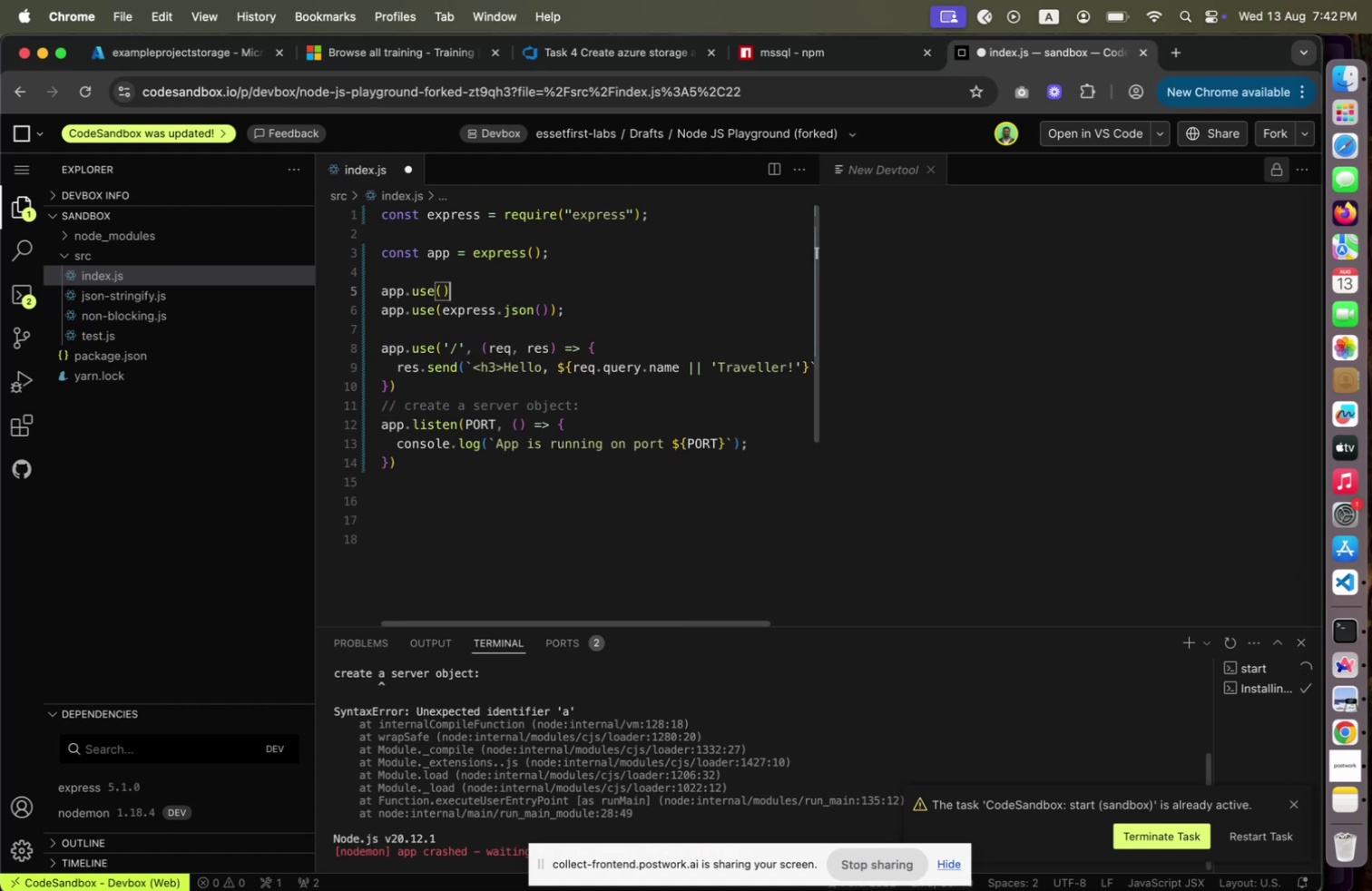 
 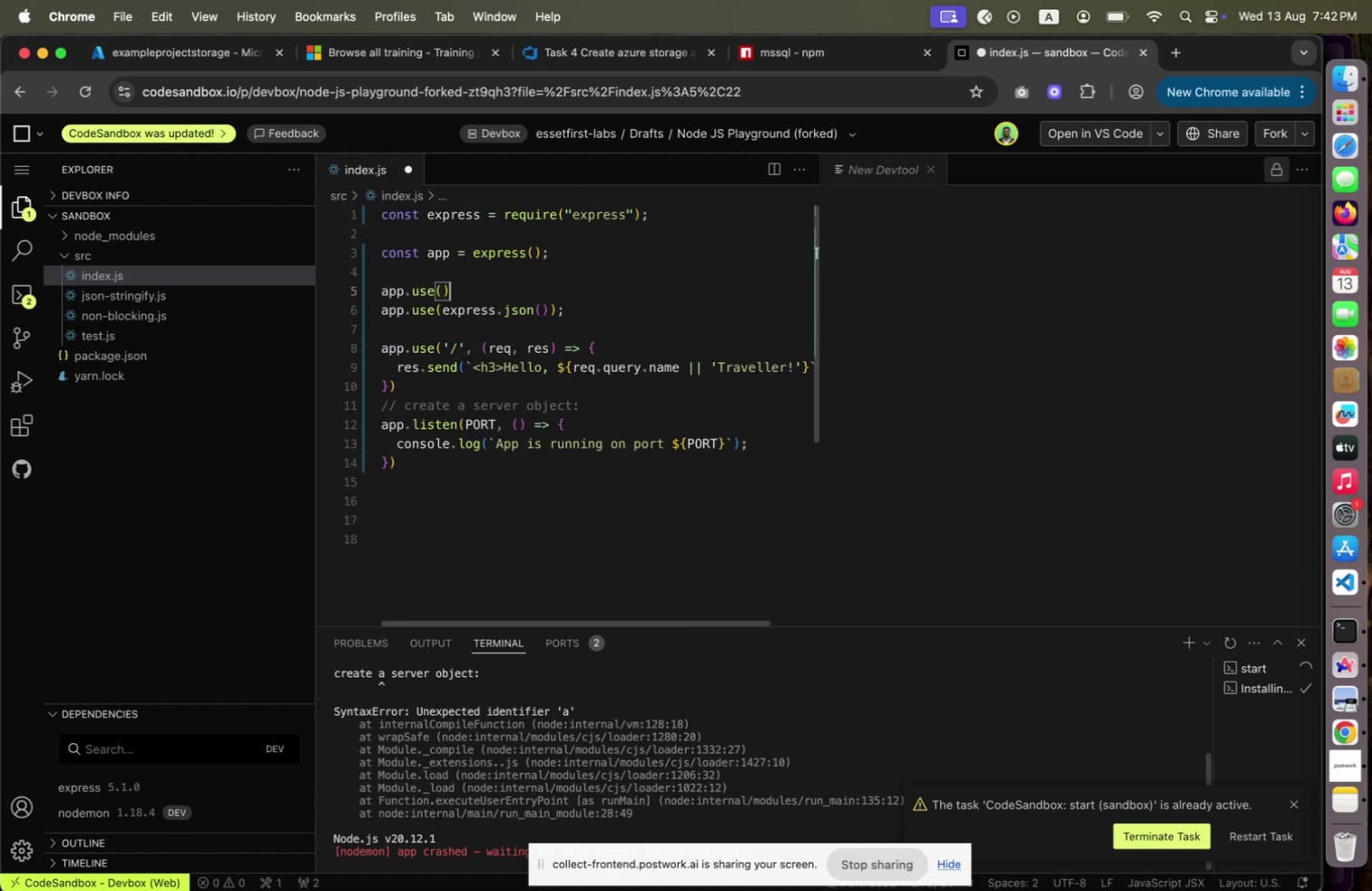 
key(ArrowLeft)
 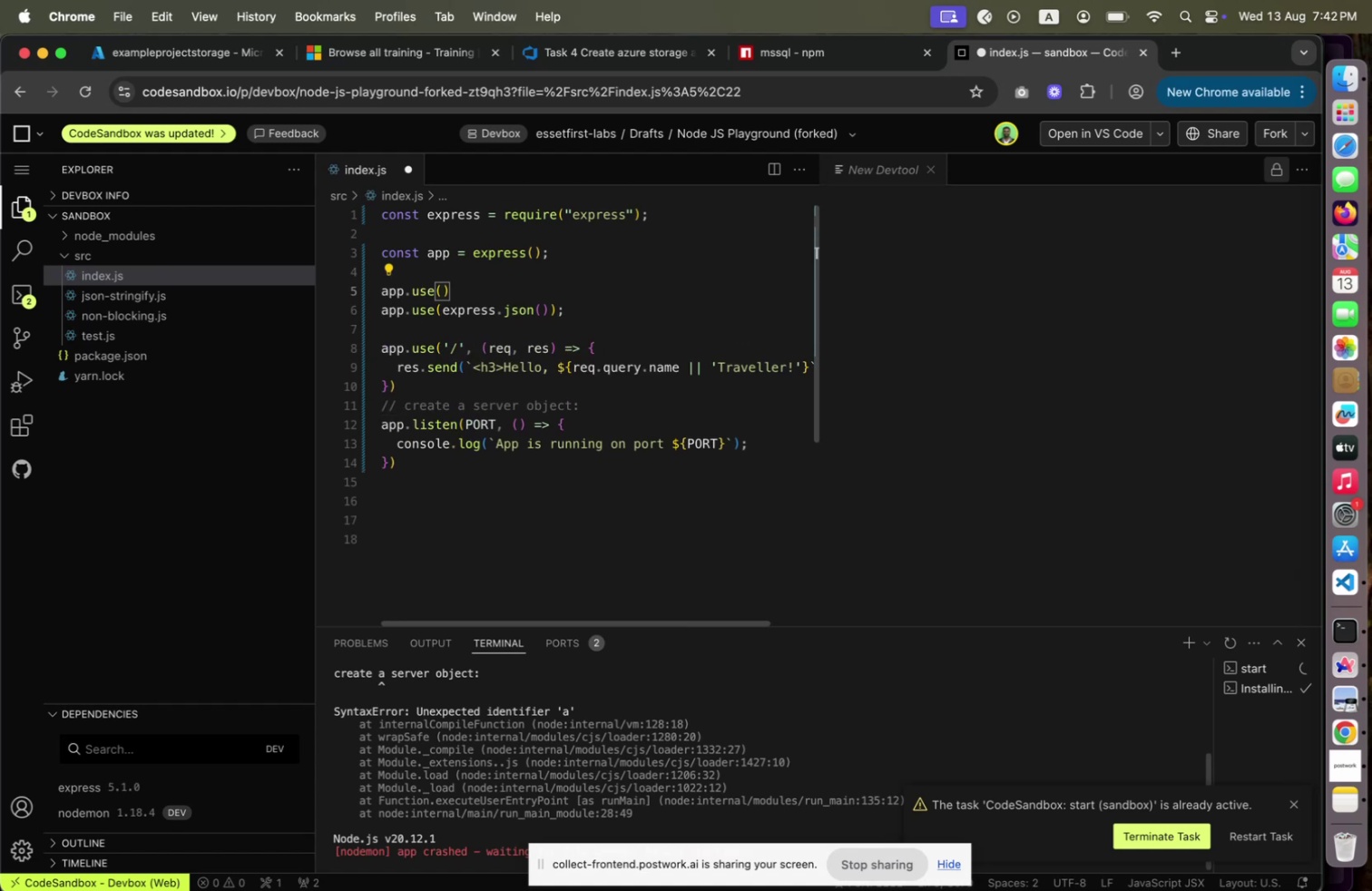 
key(Alt+ArrowDown)
 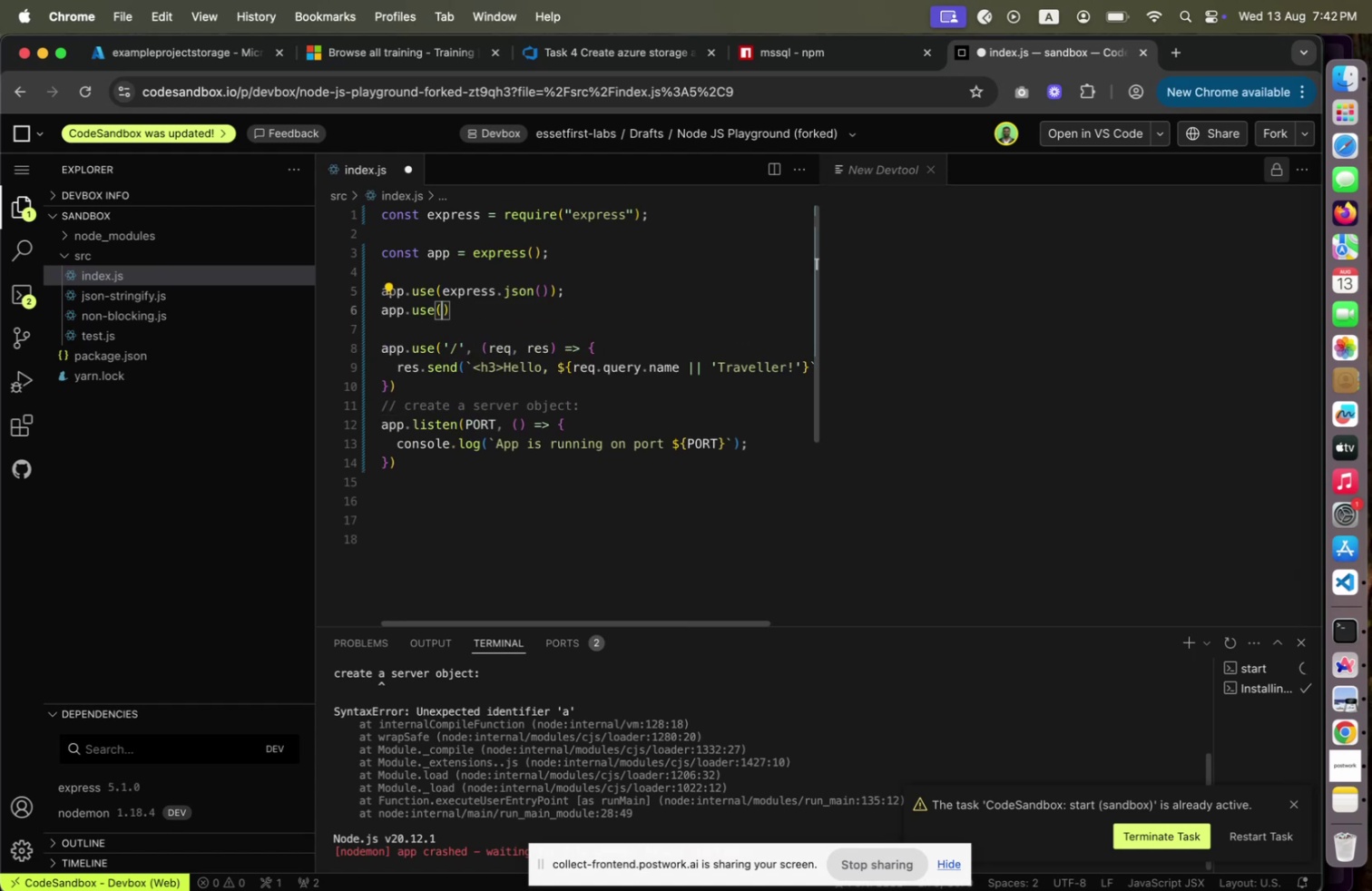 
type(express.urlencoded())
 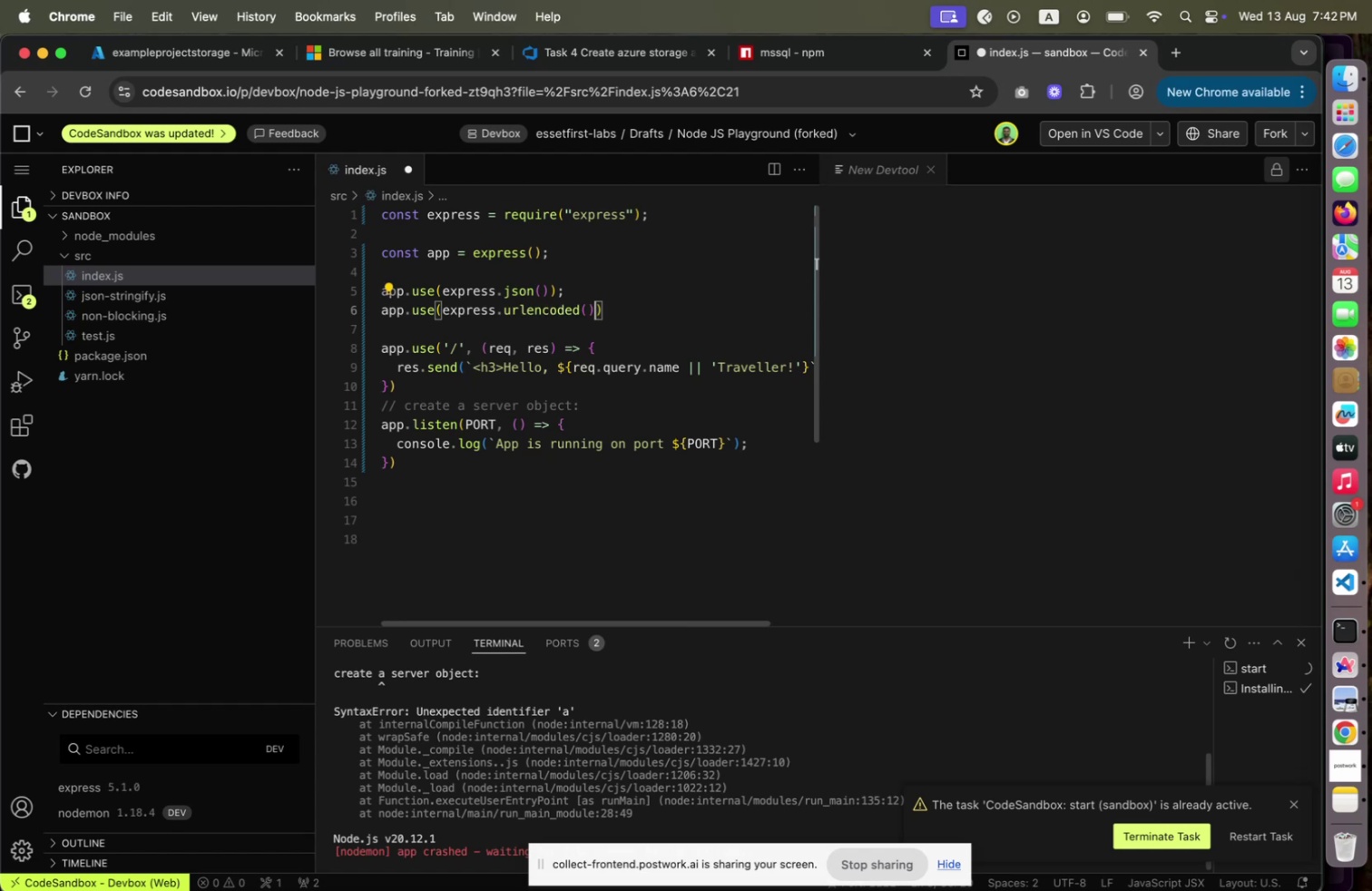 
 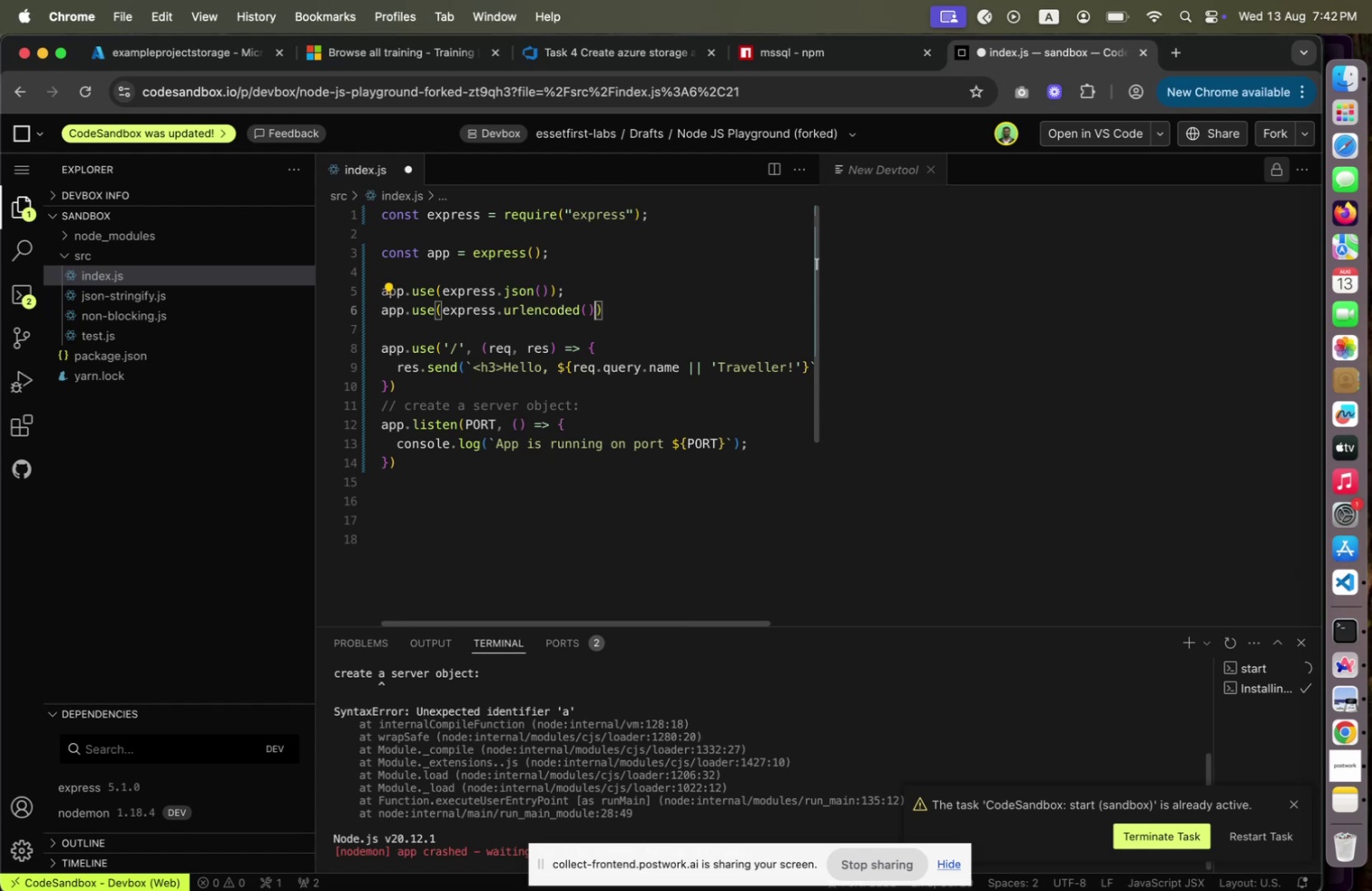 
key(ArrowLeft)
 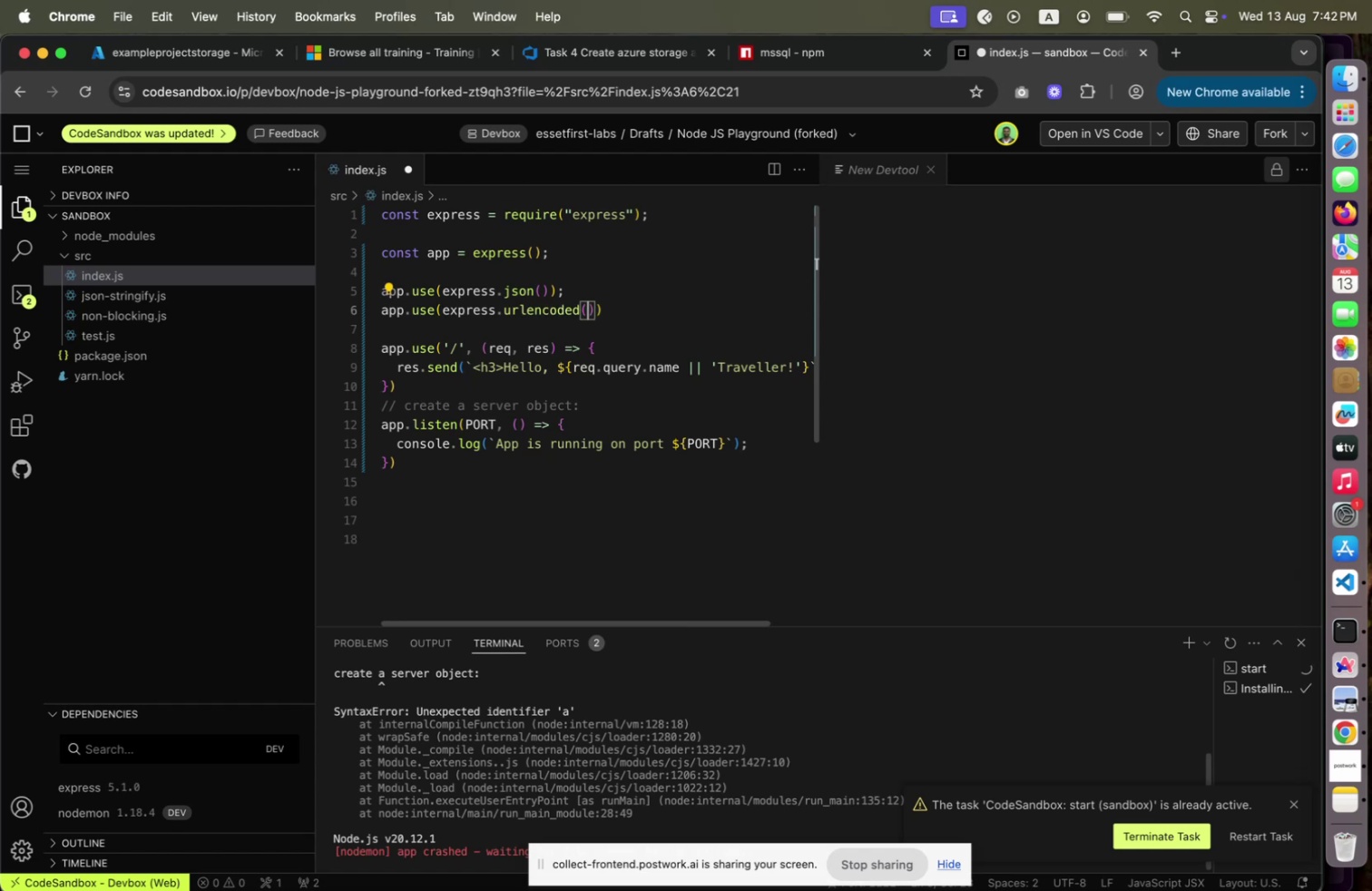 
key(Shift+BracketLeft)
 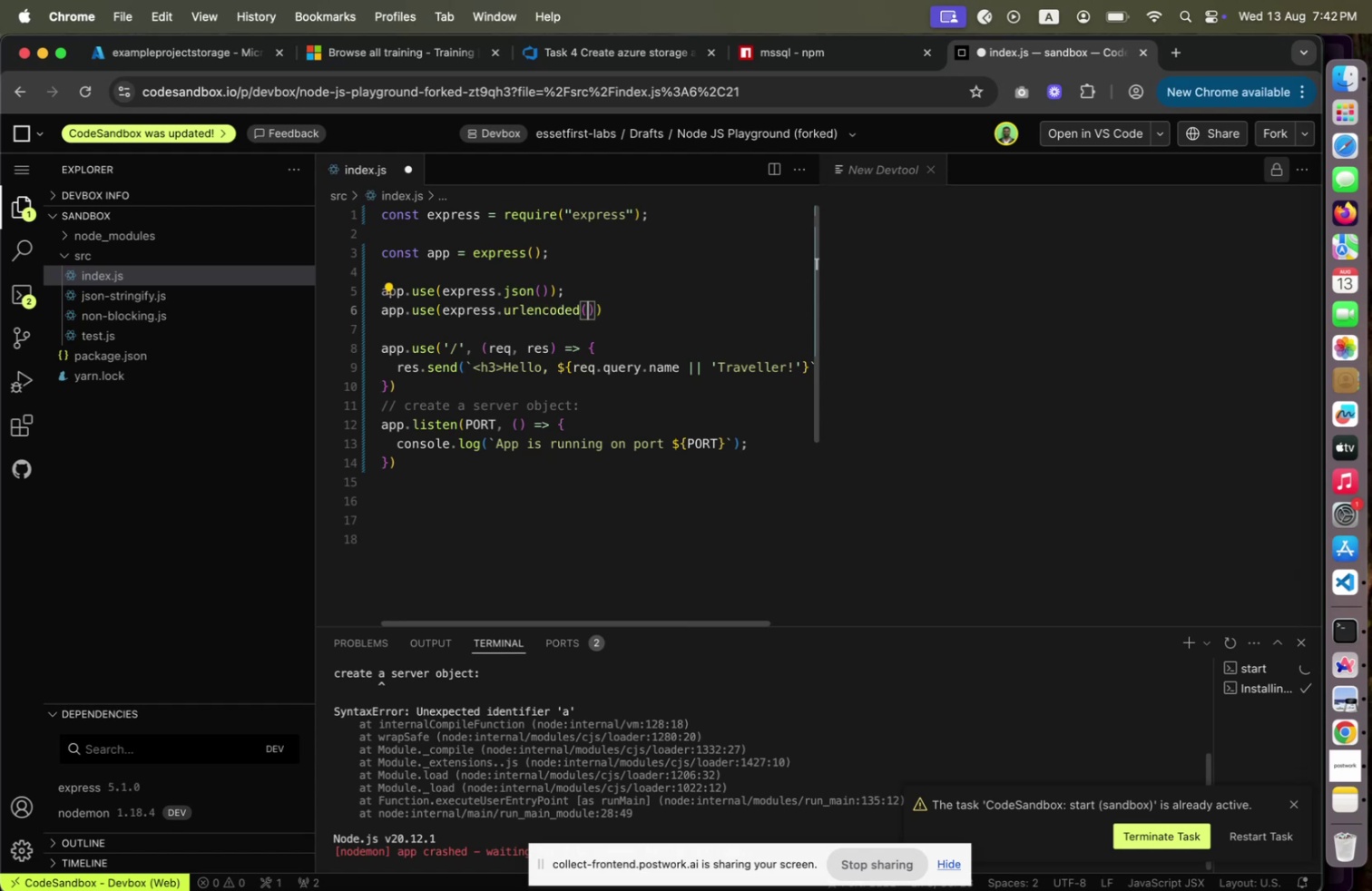 
key(Shift+BracketRight)
 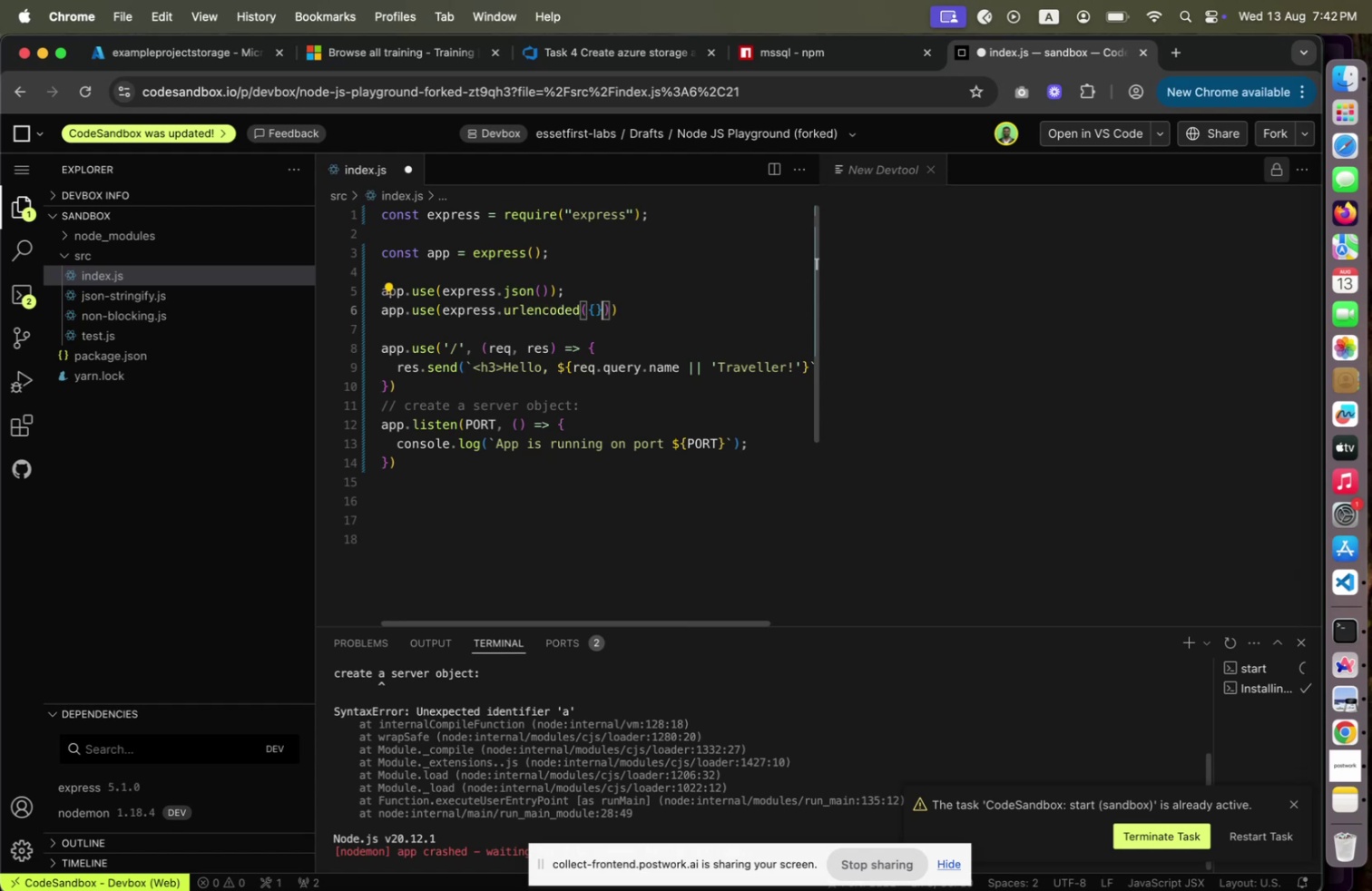 
key(Space)
 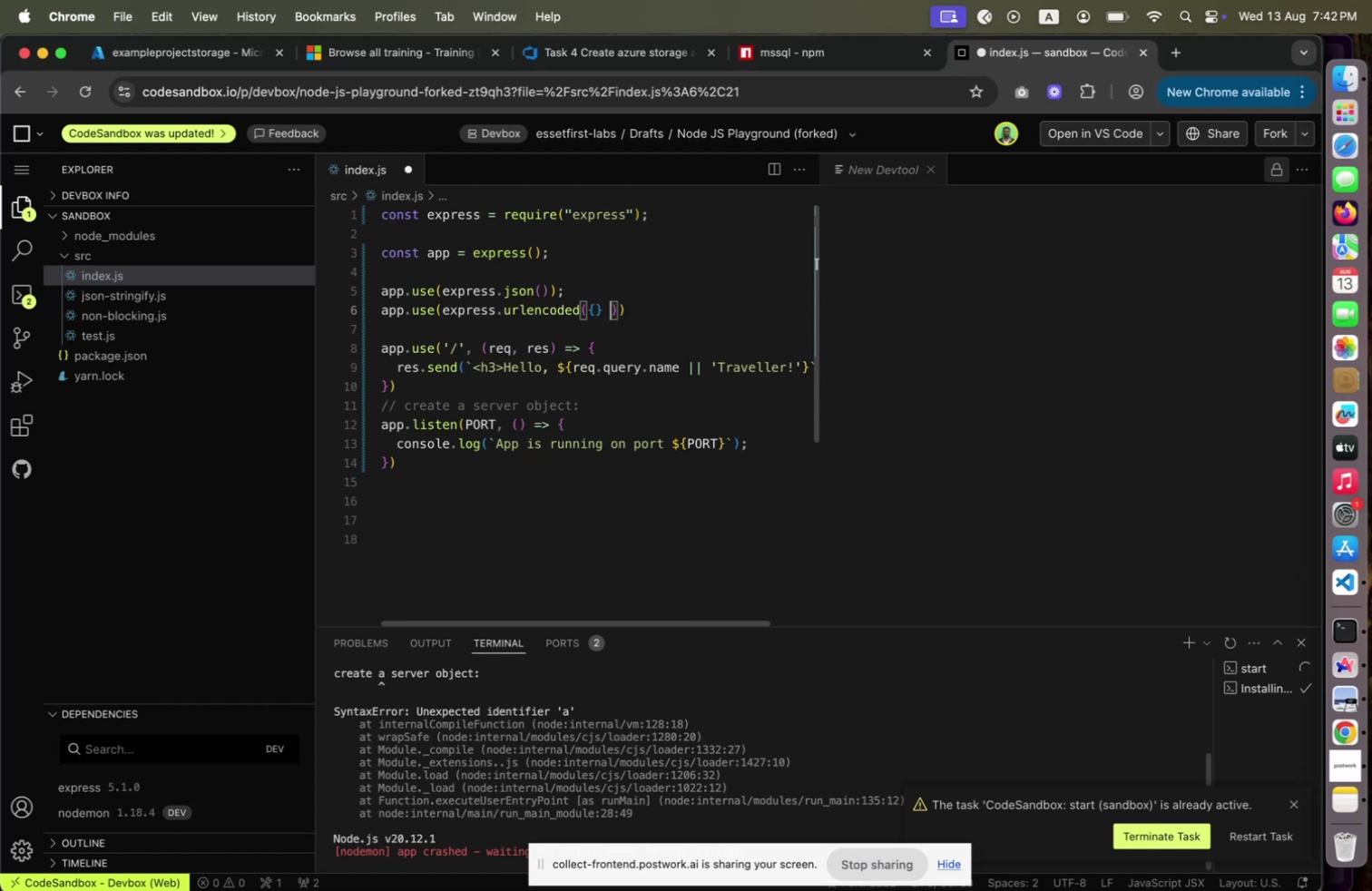 
key(E)
 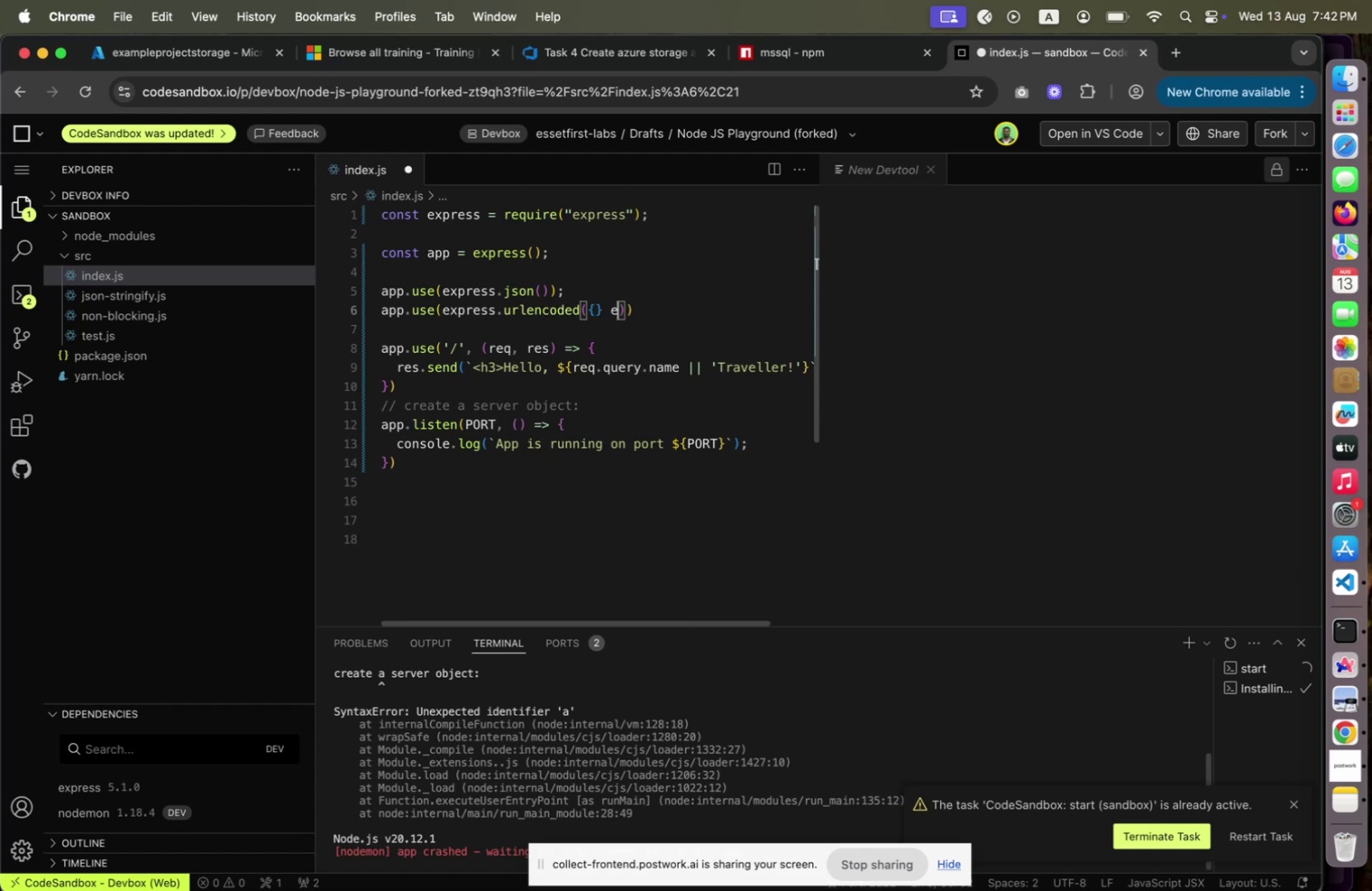 
key(Backspace)
 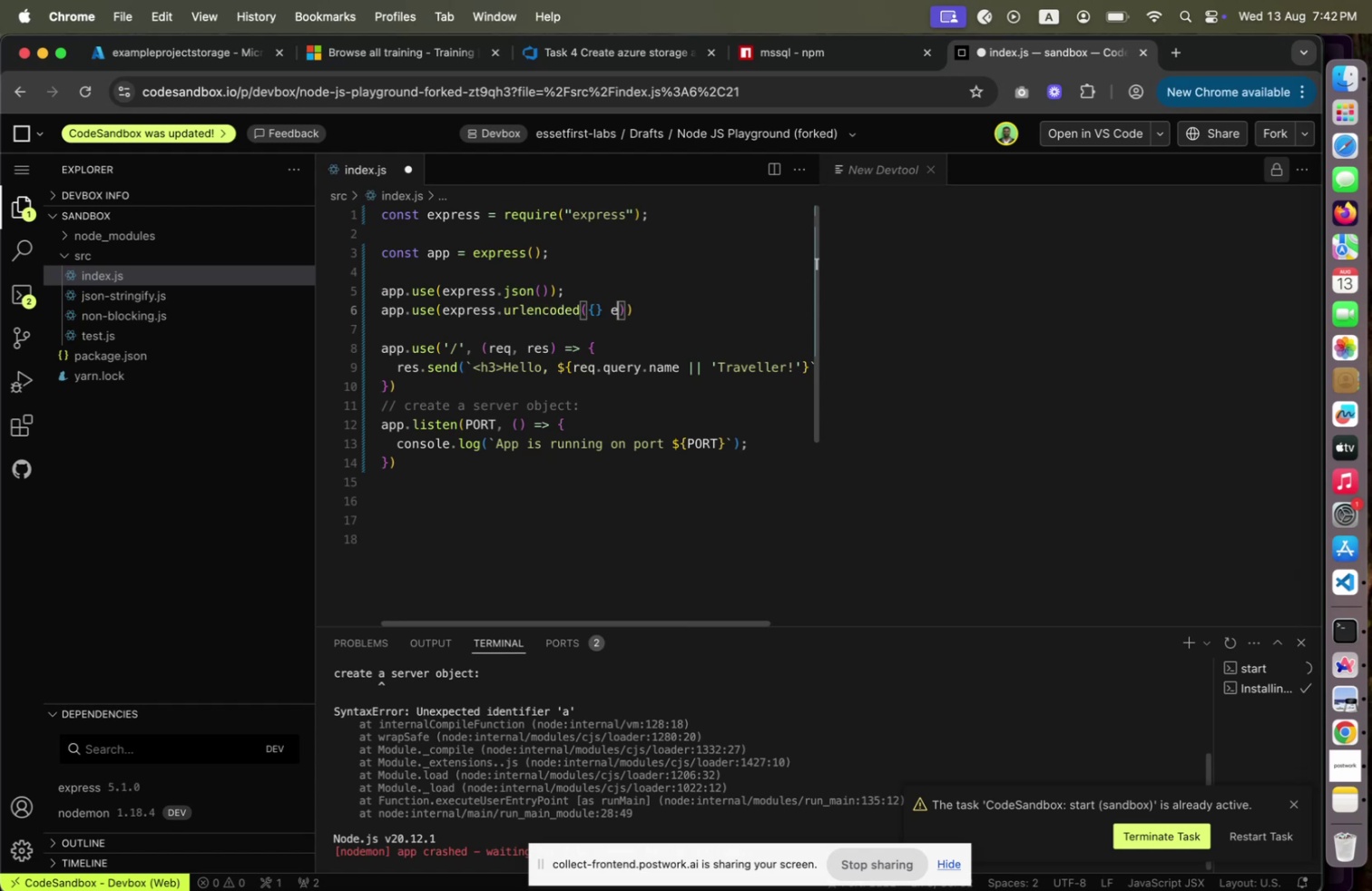 
key(Backspace)
 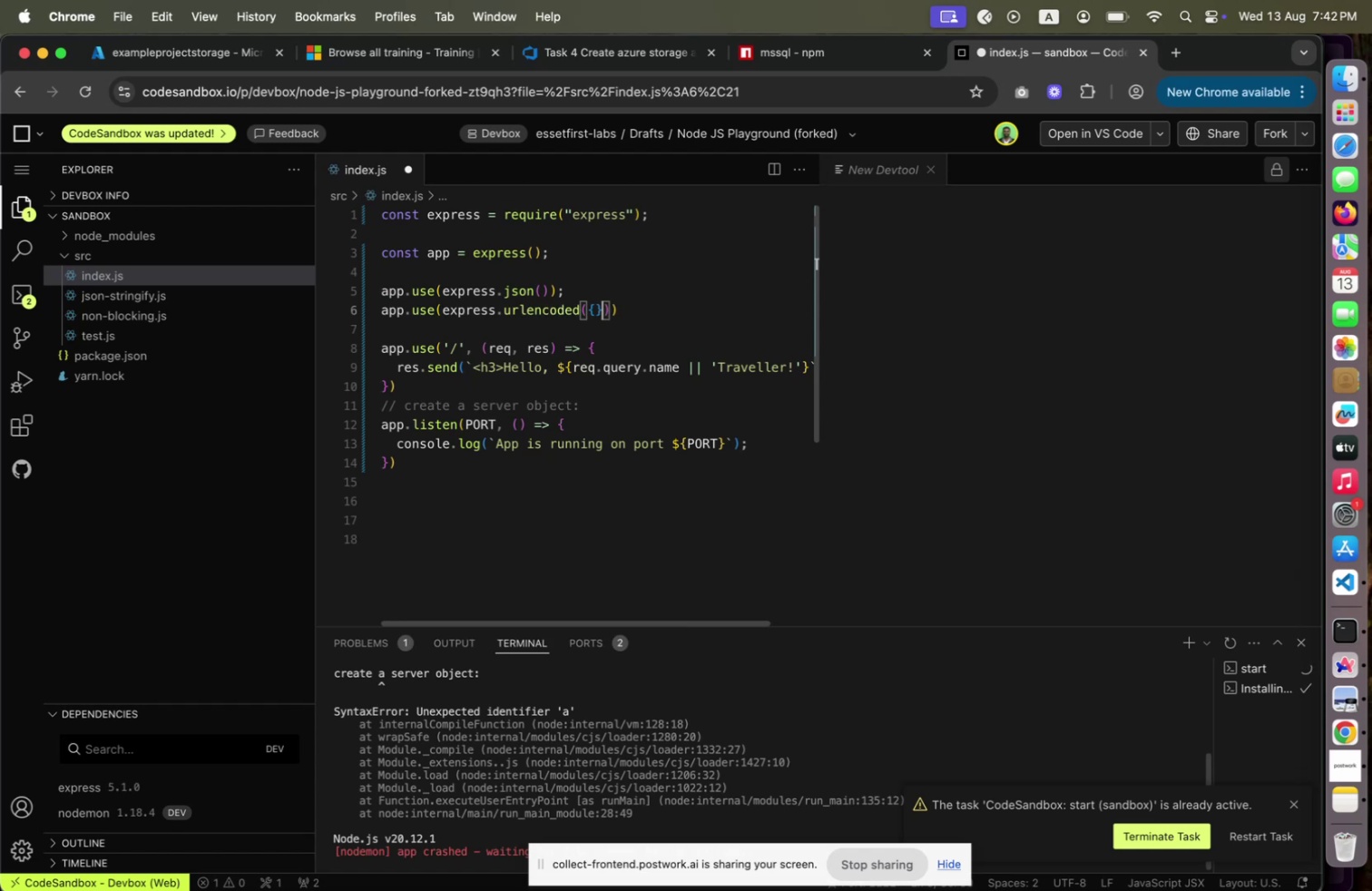 
key(ArrowLeft)
 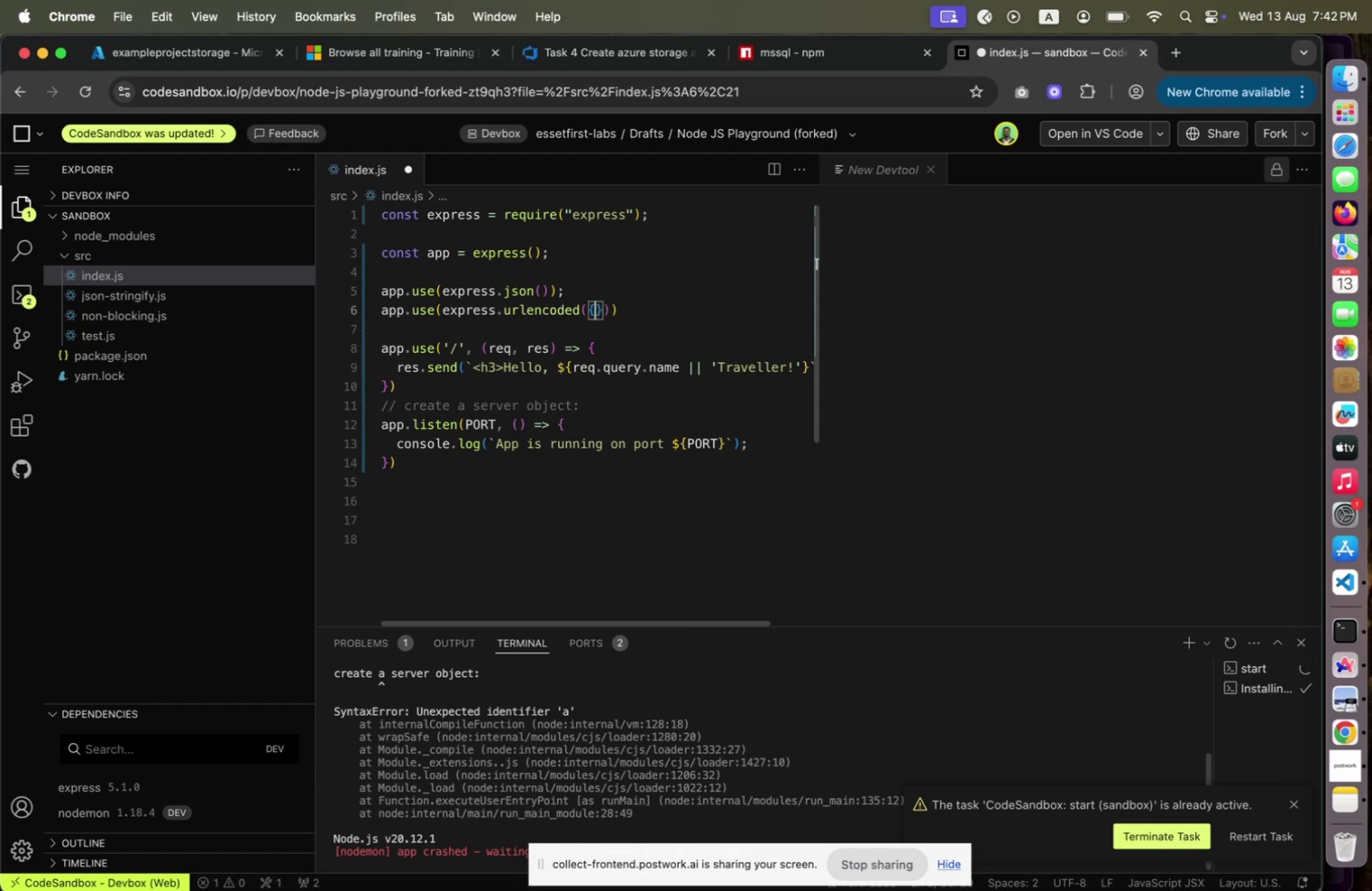 
type(extended: trye )
key(Backspace)
key(Backspace)
key(Backspace)
type(ue)
 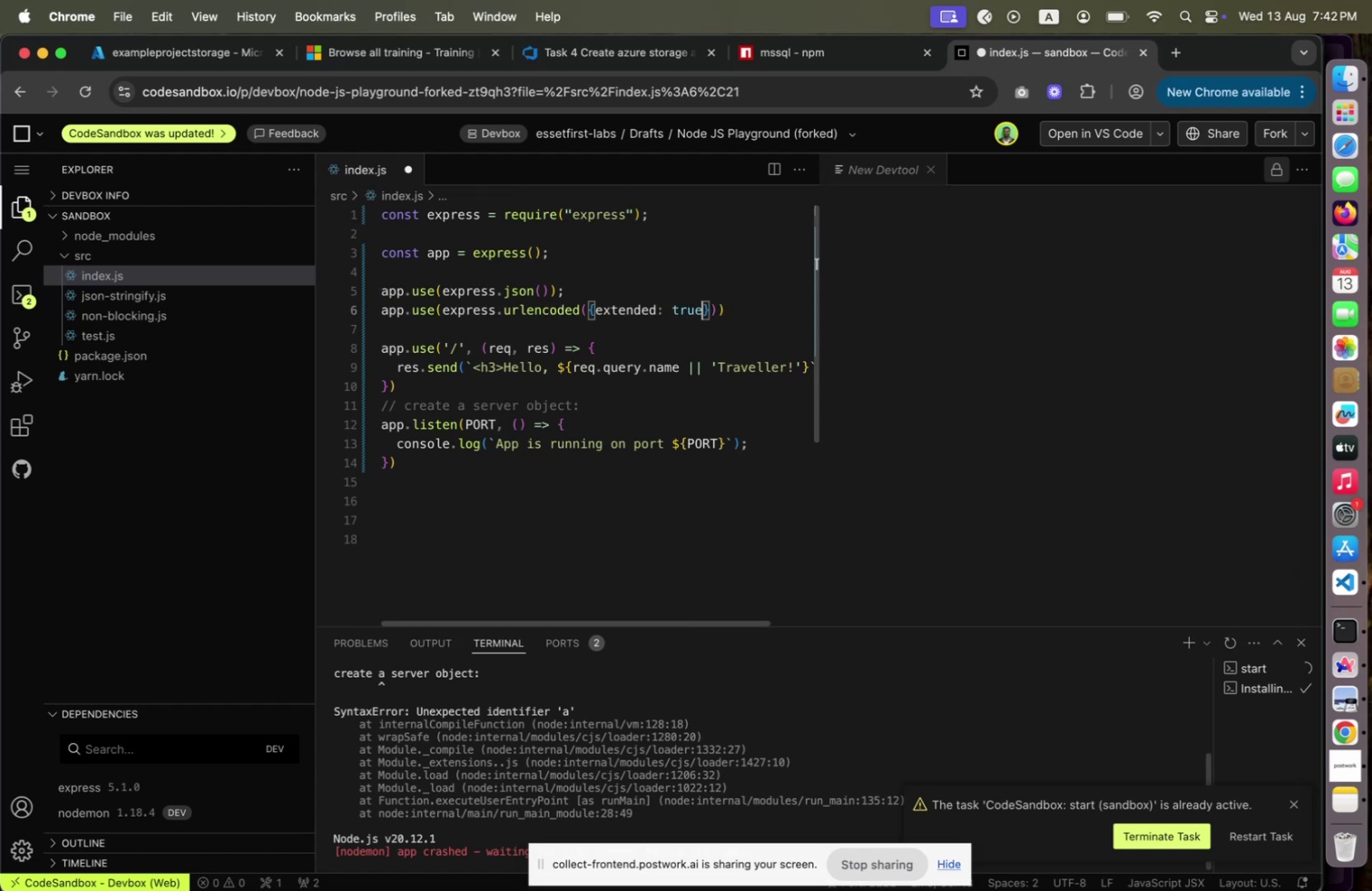 
key(ArrowRight)
 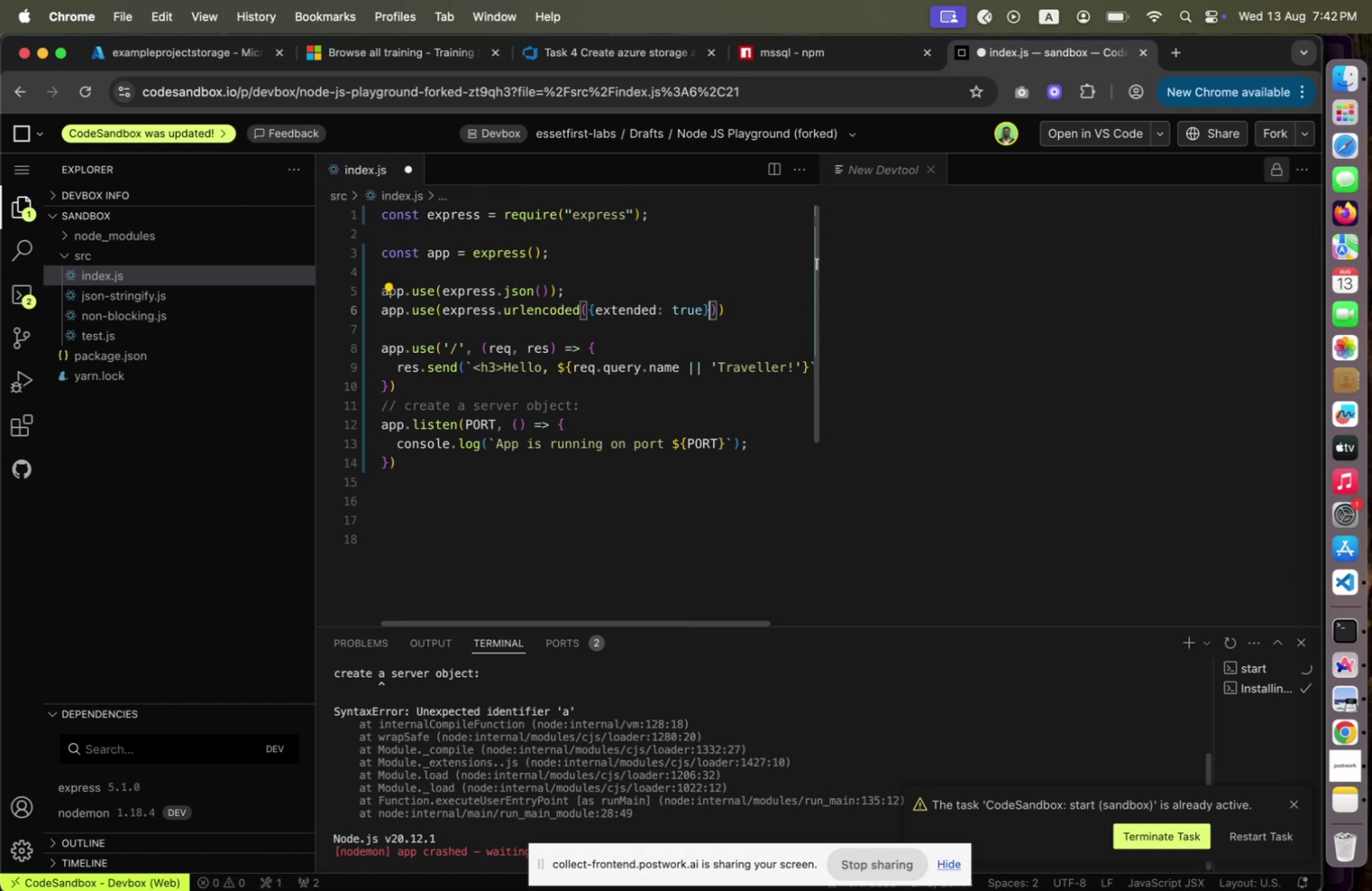 
key(ArrowRight)
 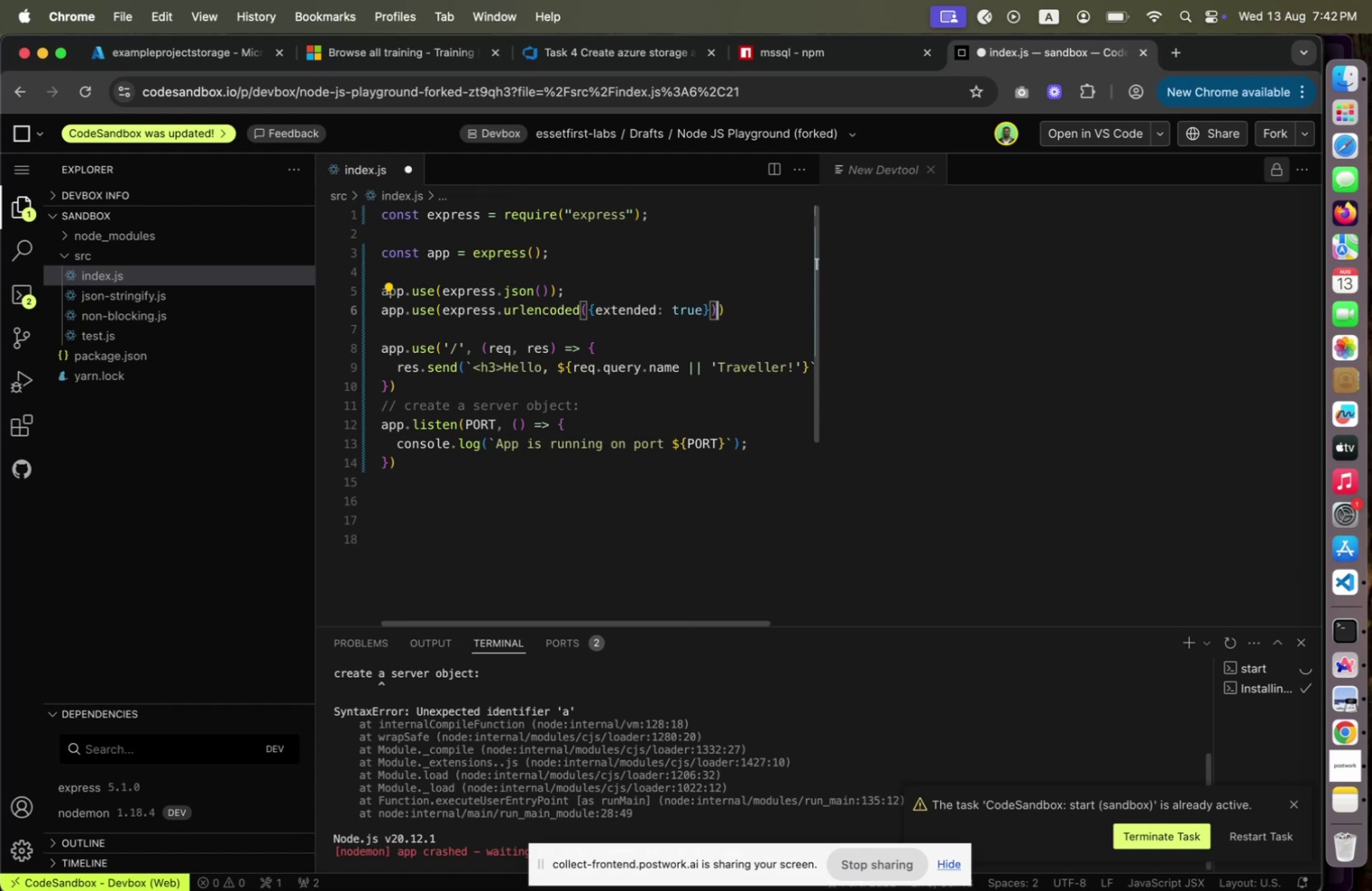 
key(ArrowRight)
 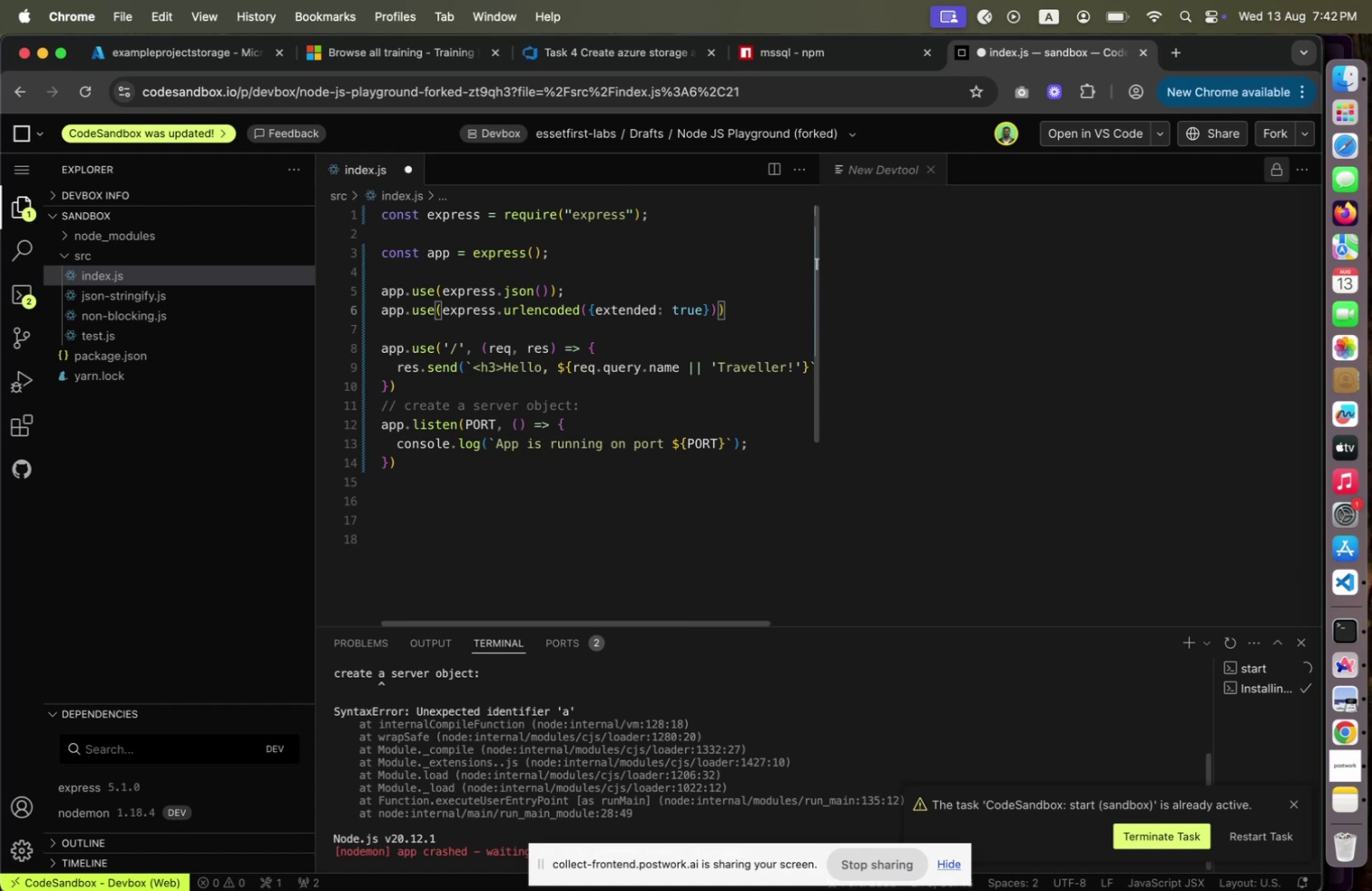 
key(Semicolon)
 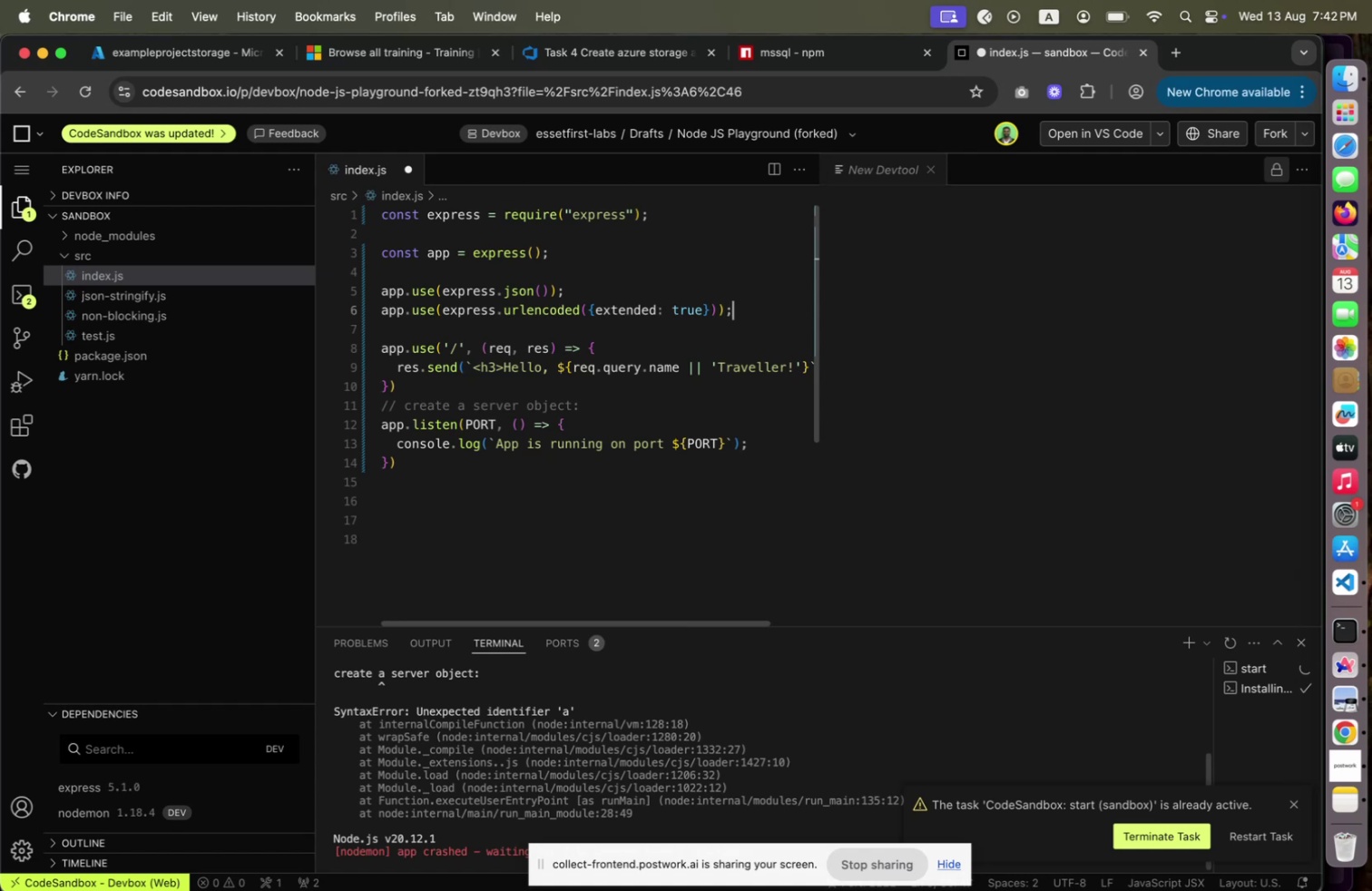 
key(ArrowDown)
 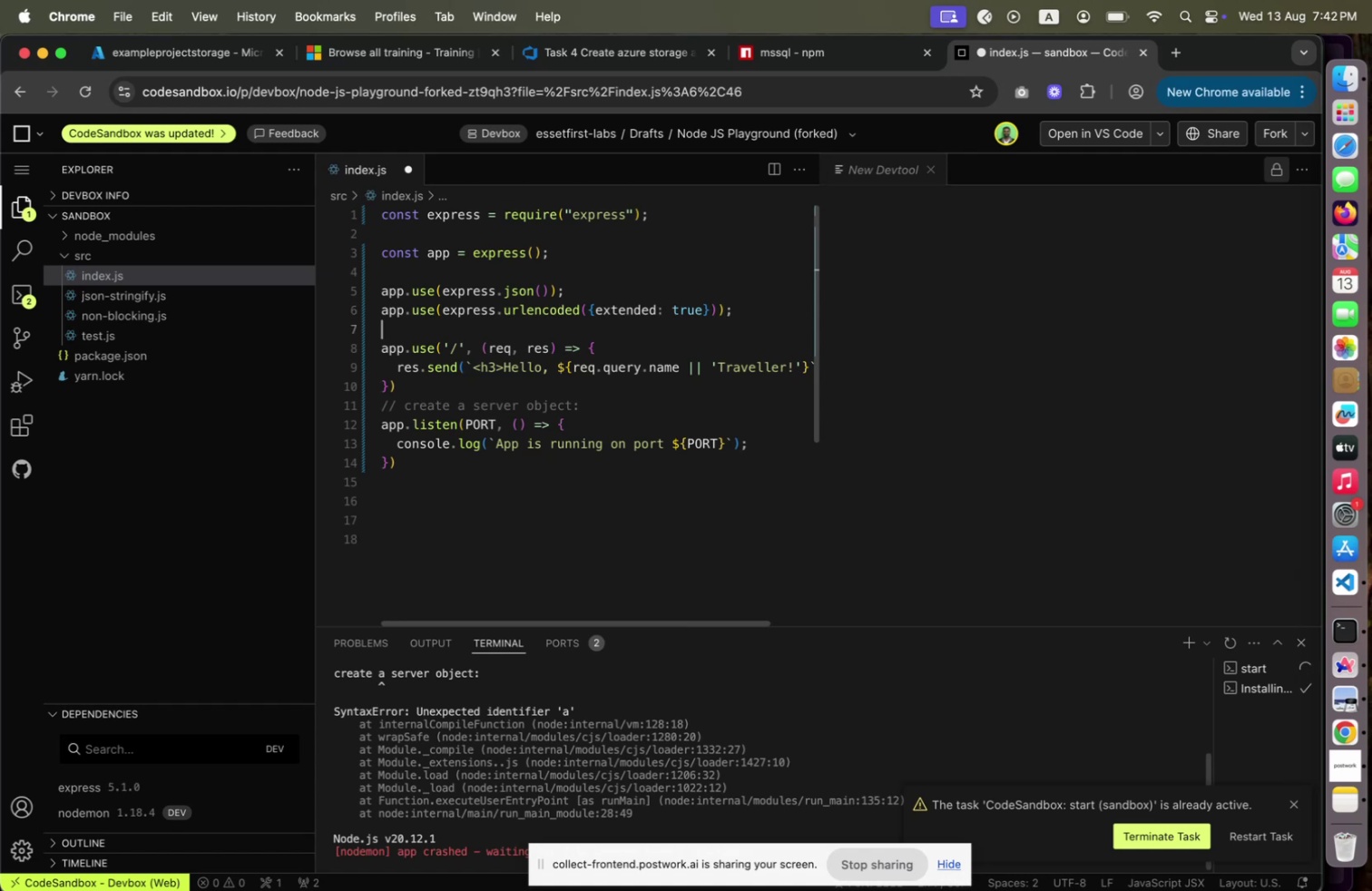 
key(Alt+Shift+F)
 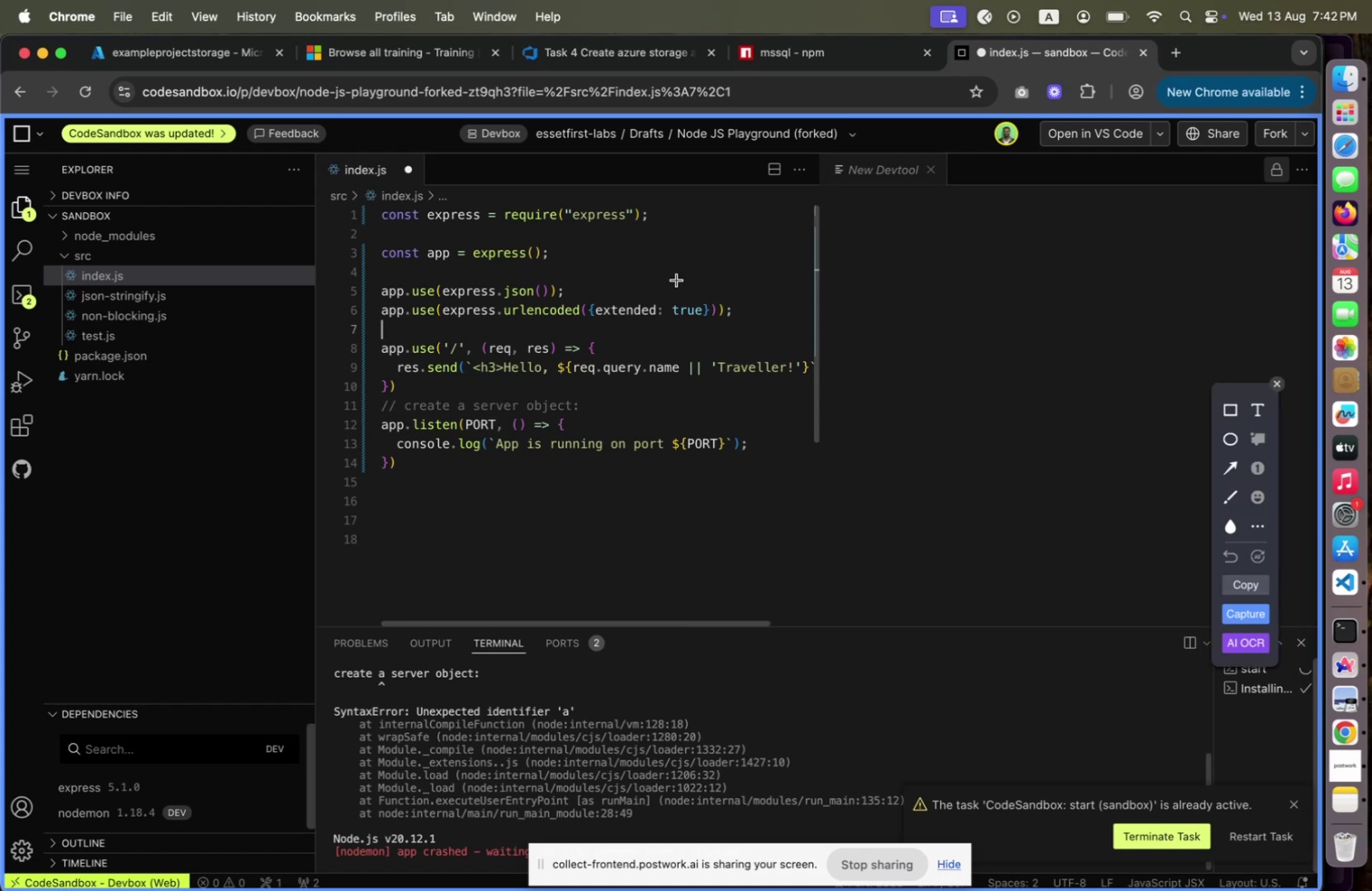 
left_click([667, 283])
 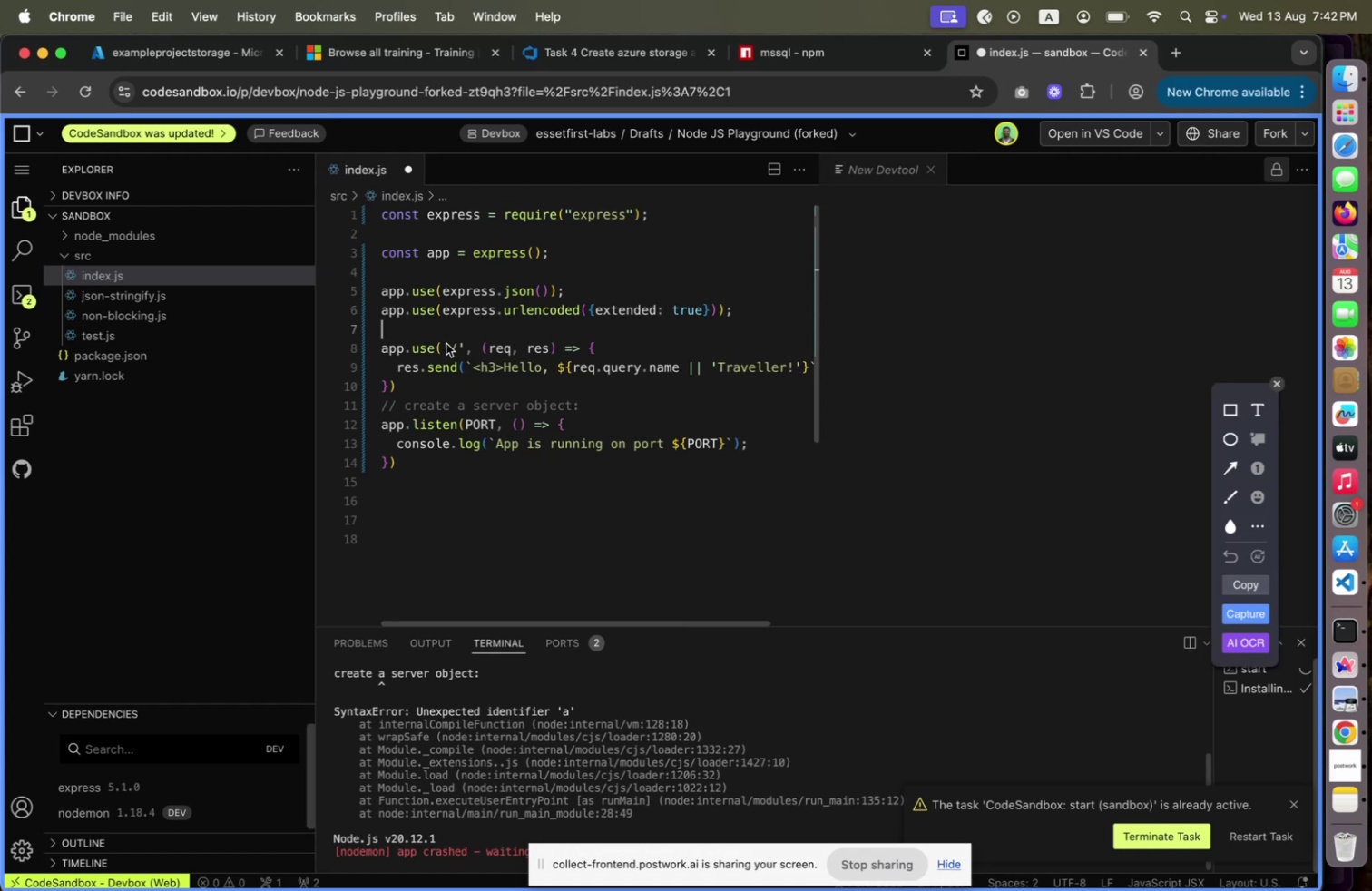 
left_click([461, 329])
 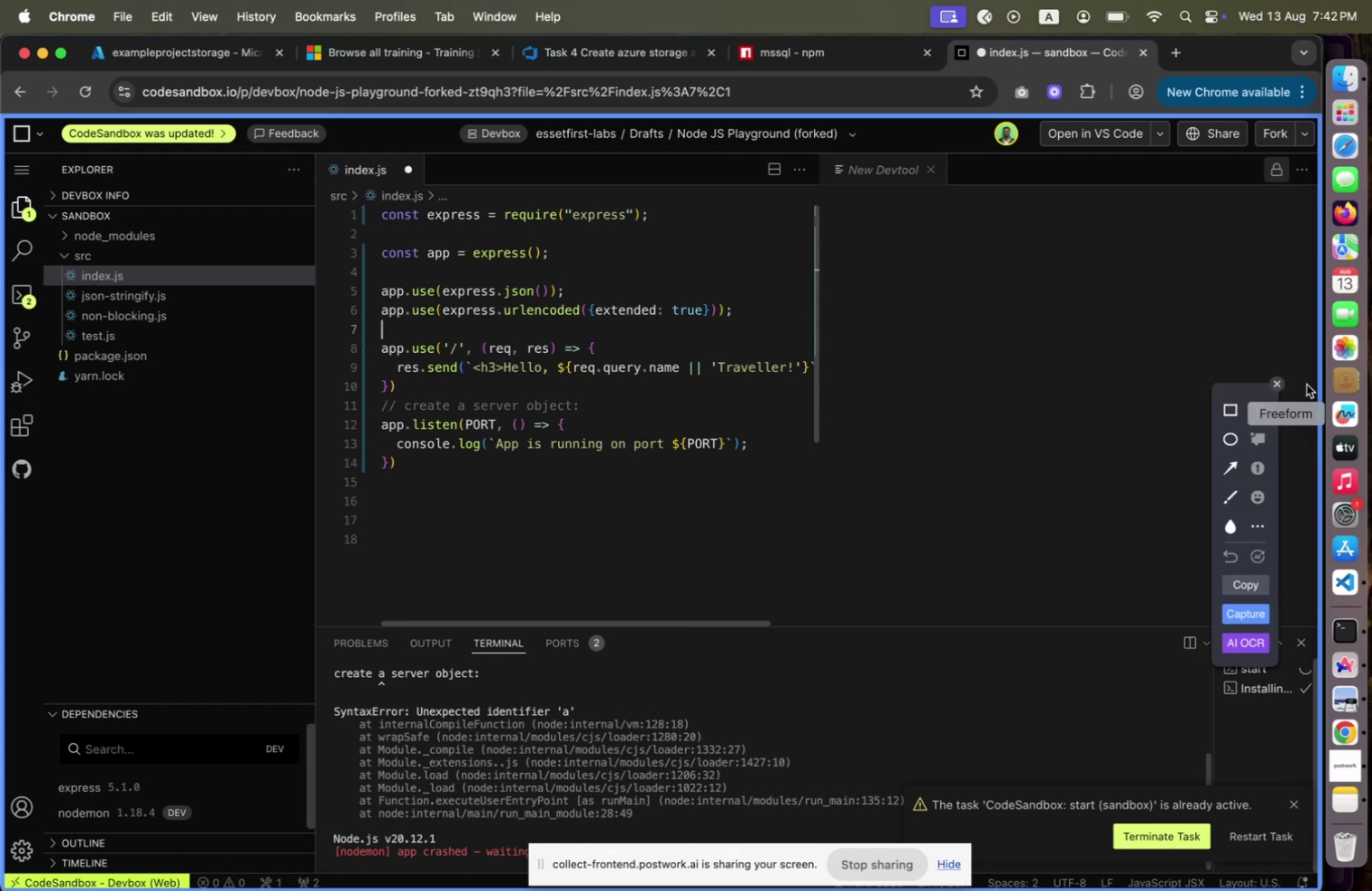 
left_click([1281, 384])
 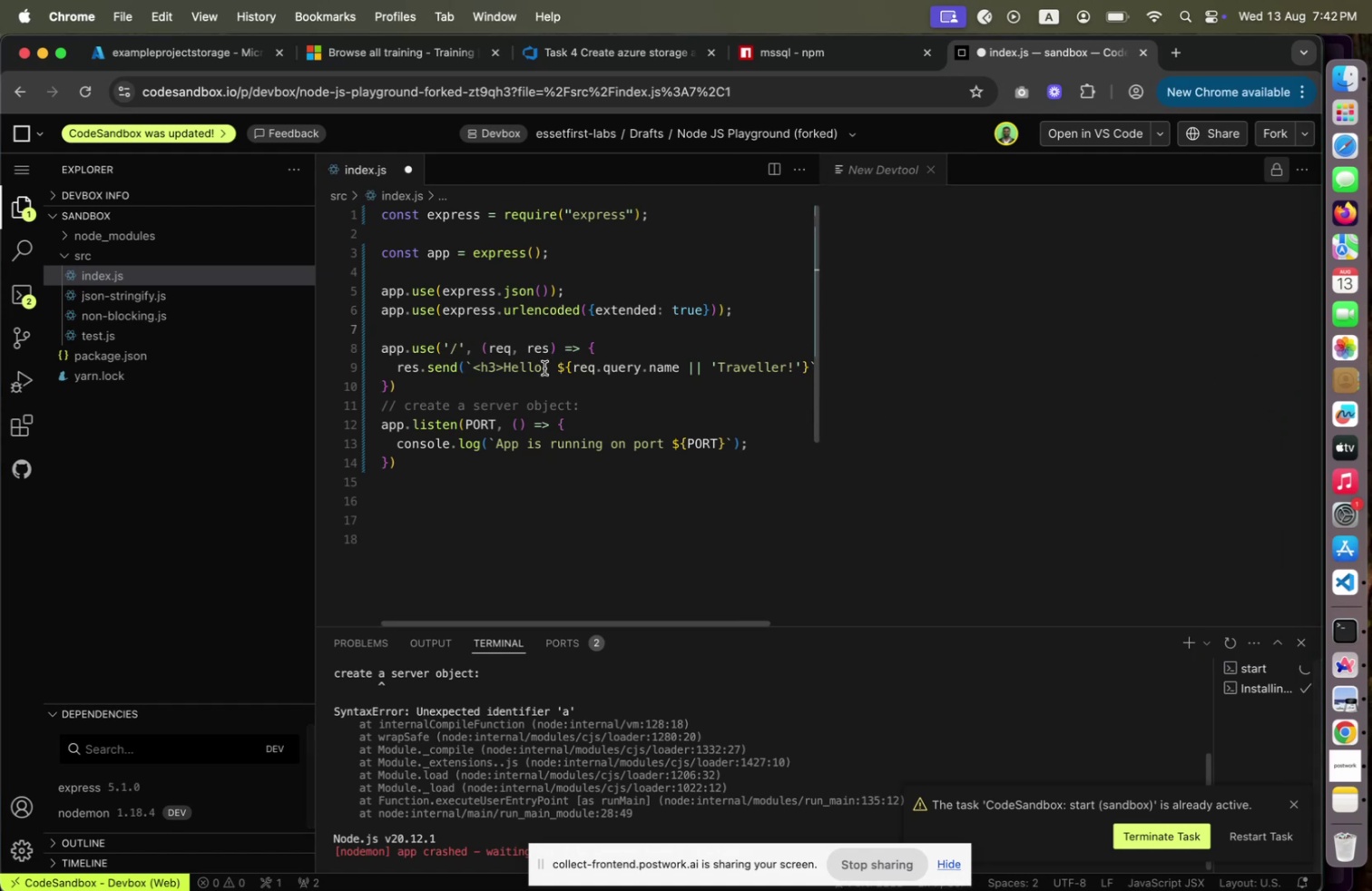 
left_click([531, 323])
 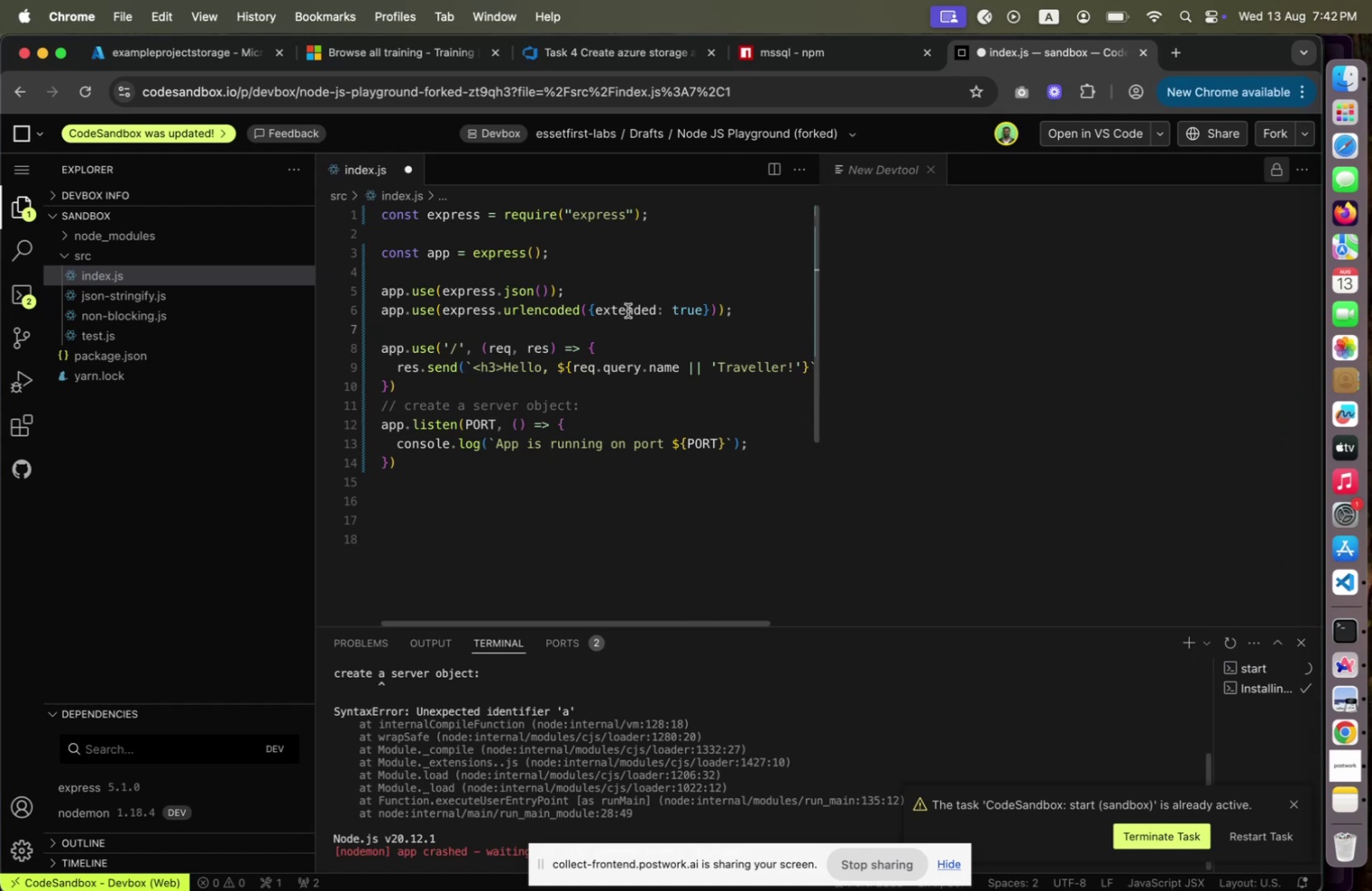 
key(Meta+CommandLeft)
 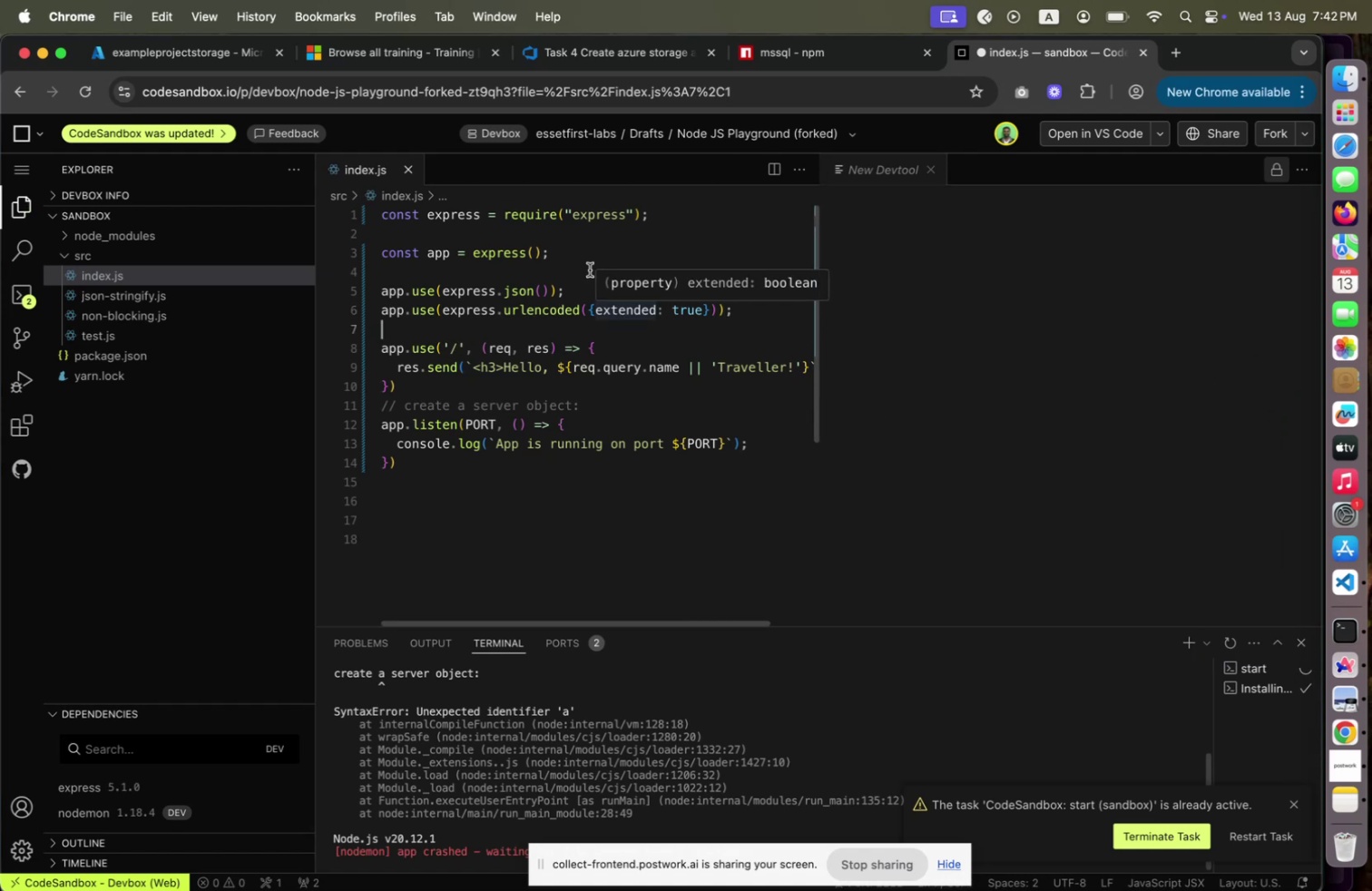 
key(Meta+S)
 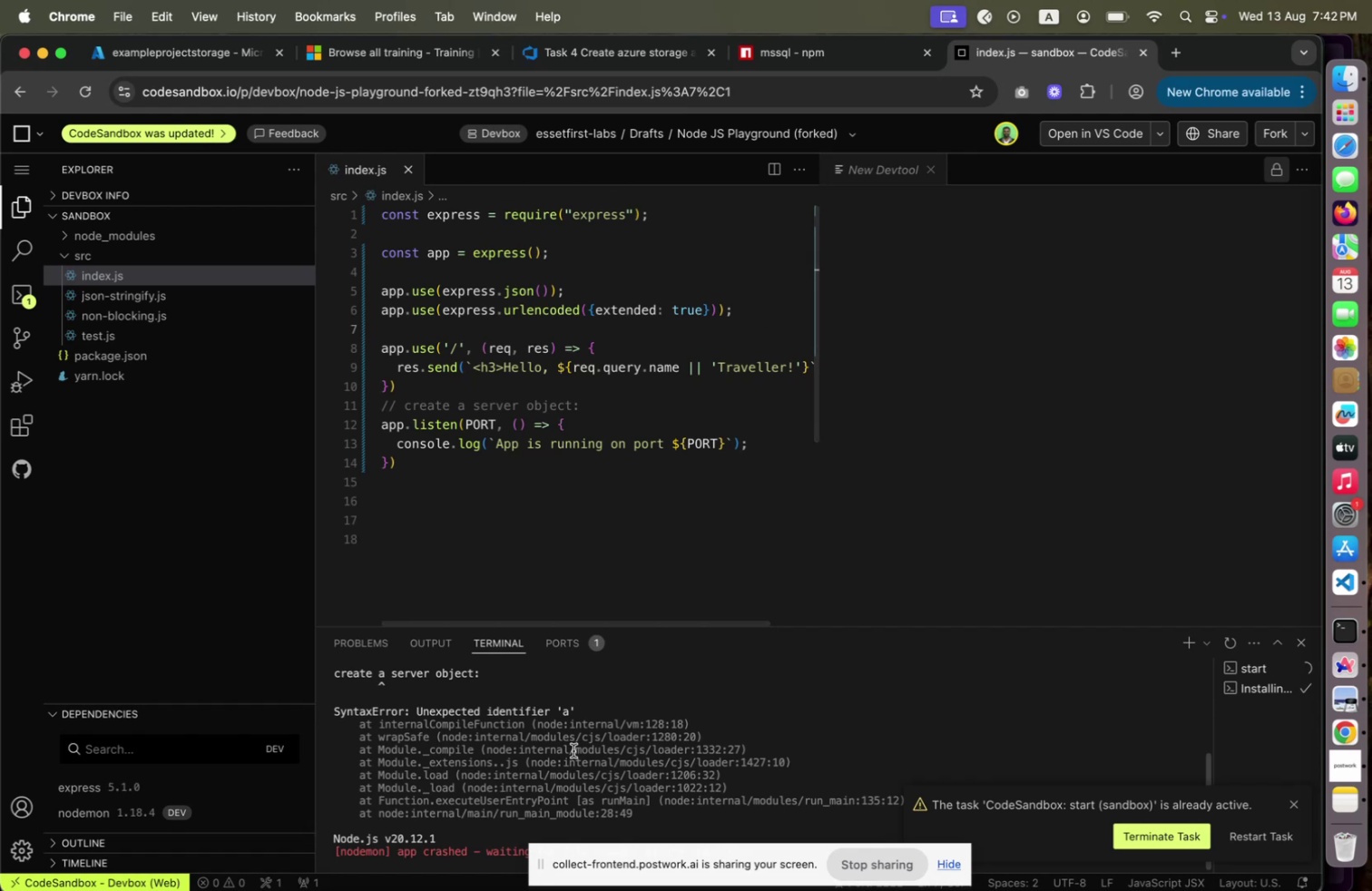 
scroll: coordinate [559, 769], scroll_direction: down, amount: 20.0
 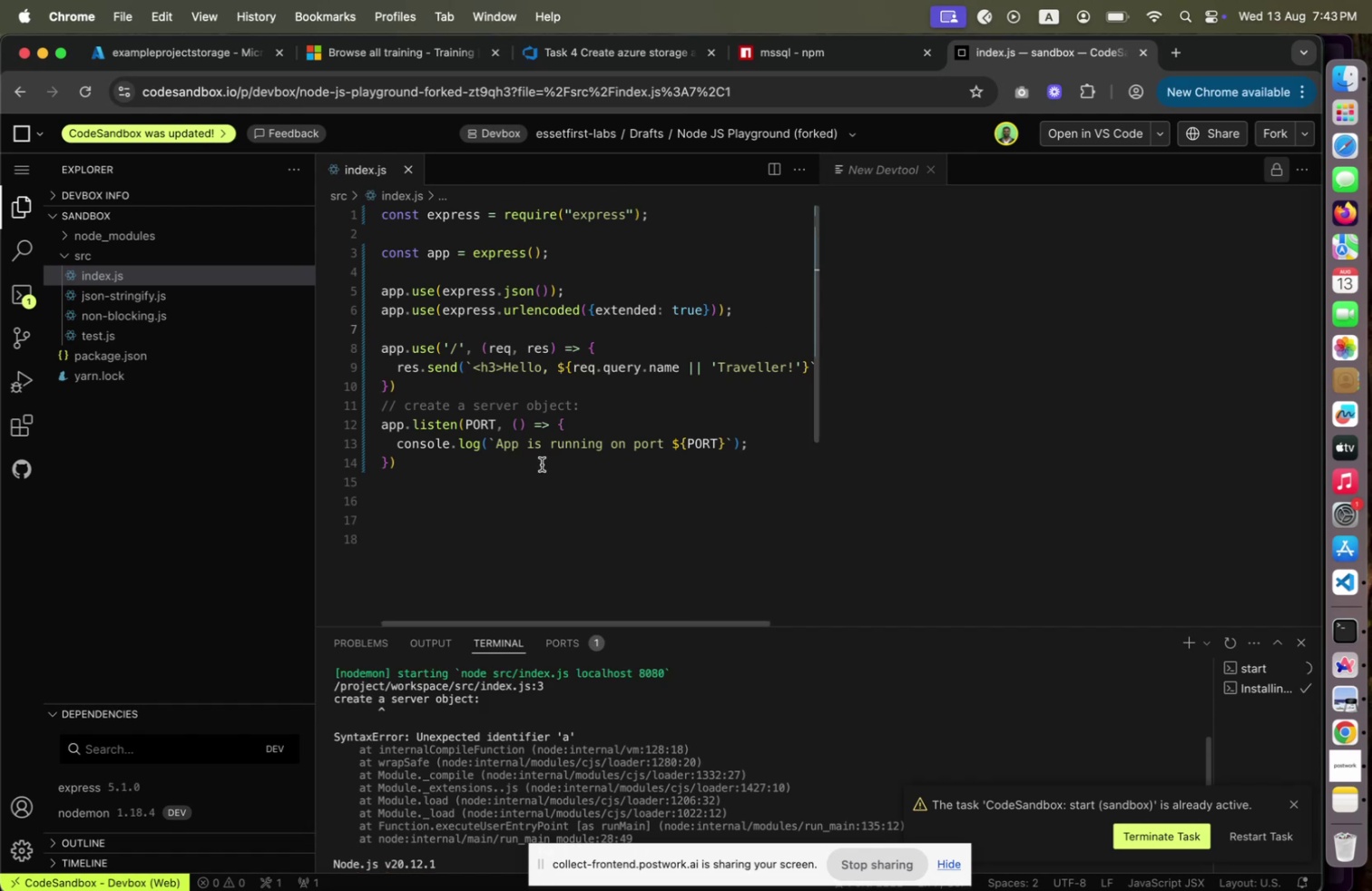 
left_click([475, 459])
 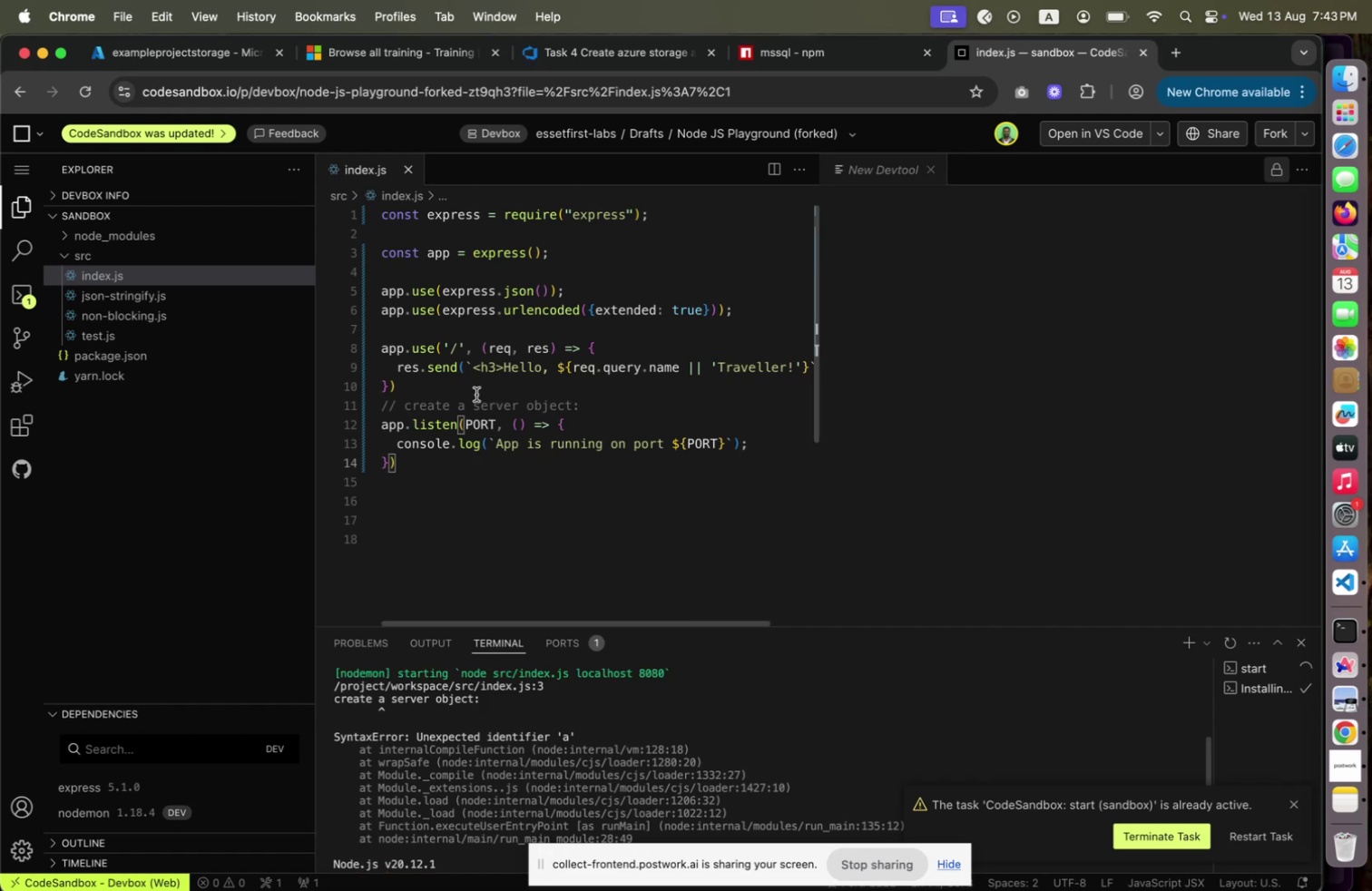 
left_click([470, 392])
 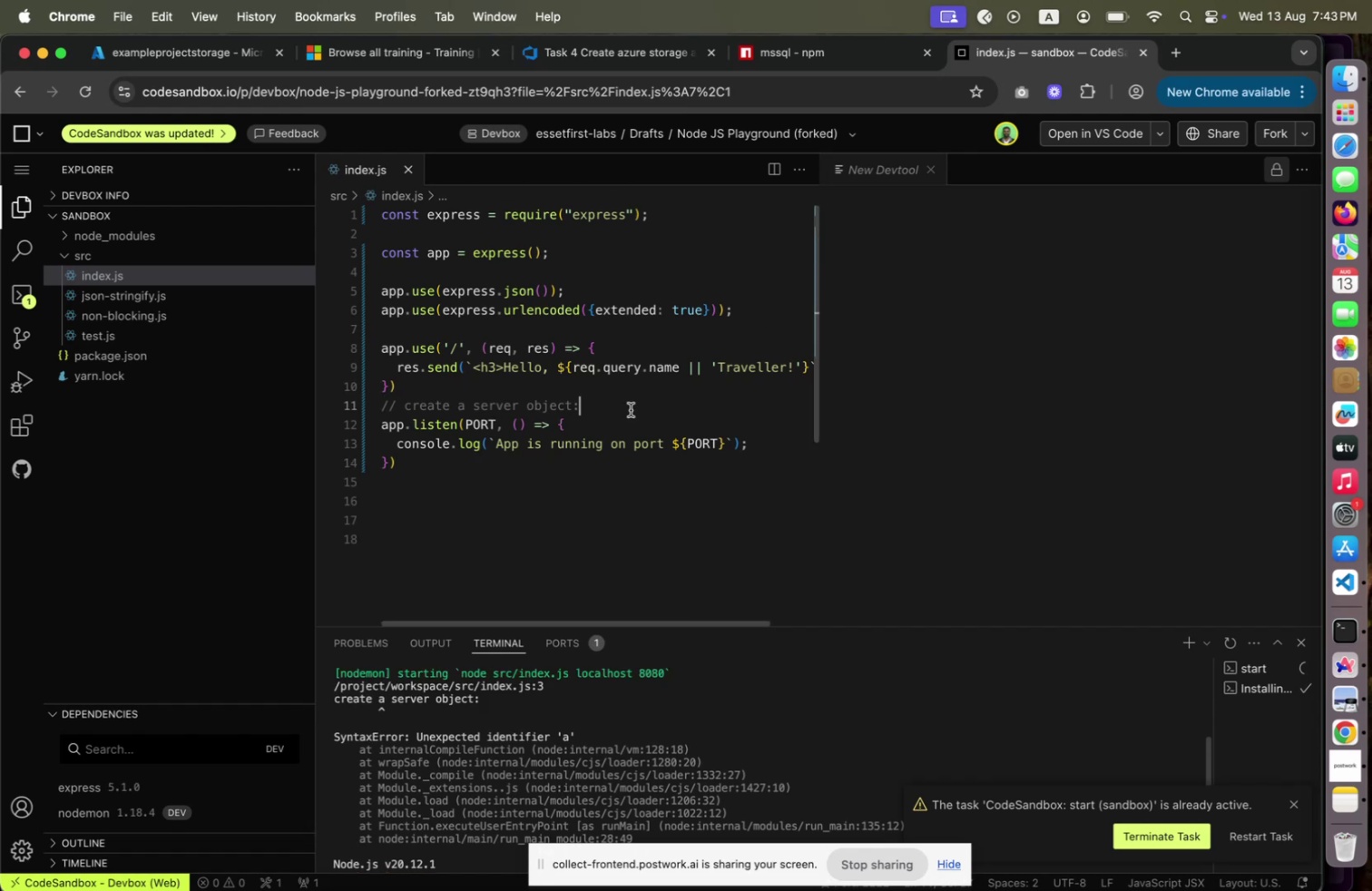 
key(Shift+ArrowUp)
 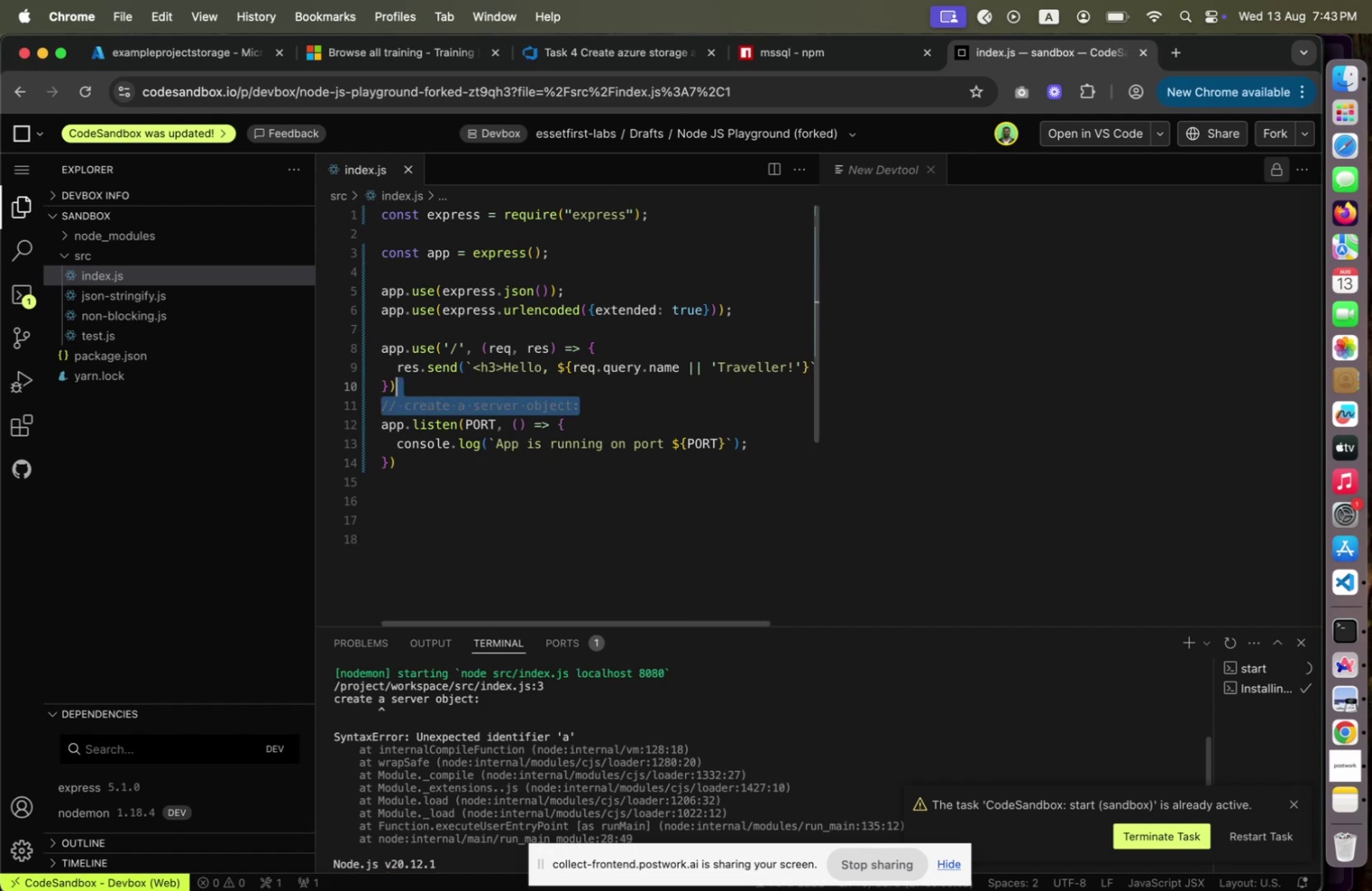 
key(Backspace)
 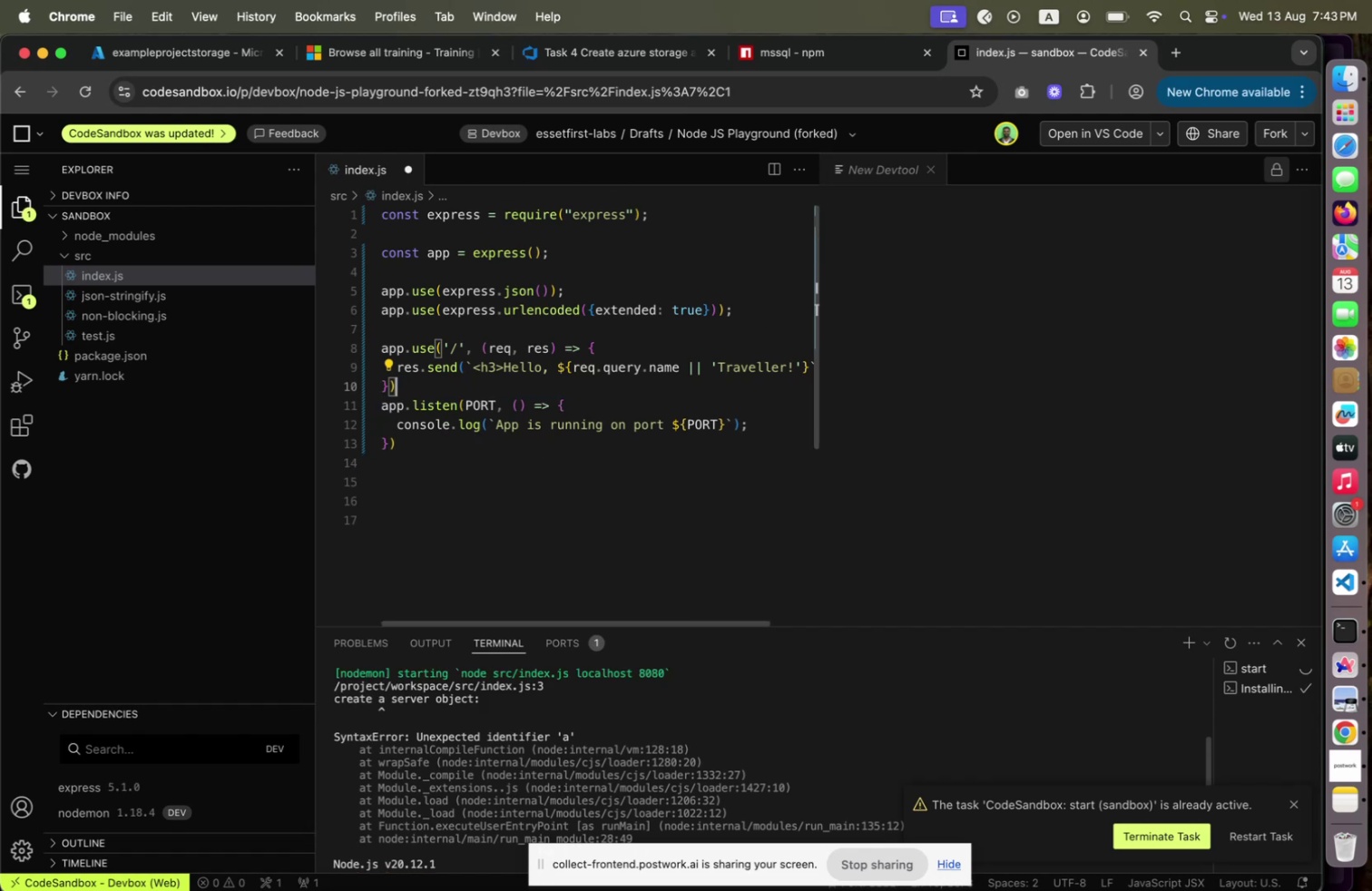 
key(Enter)
 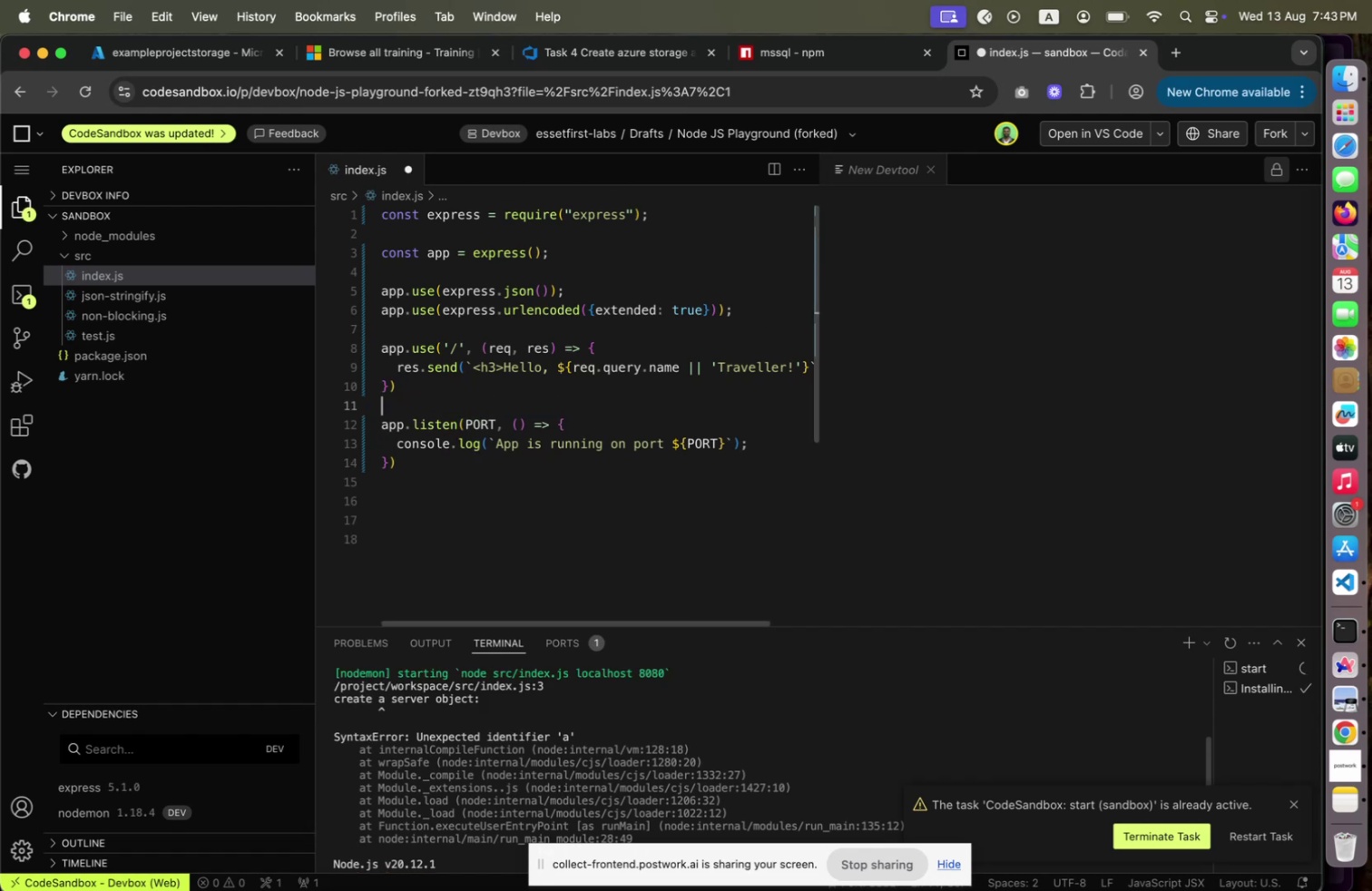 
key(Enter)
 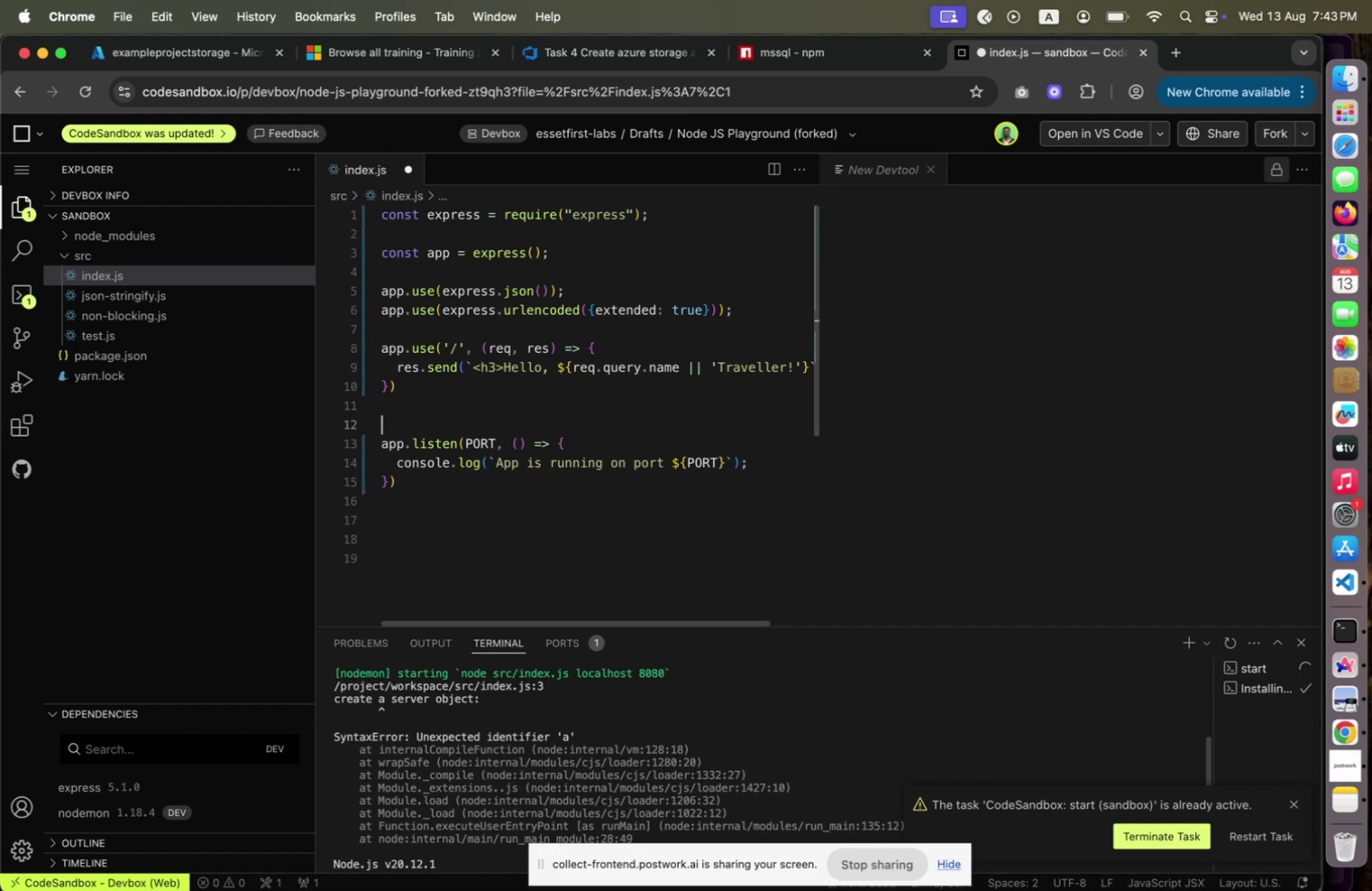 
type(const PORT = 4000;)
 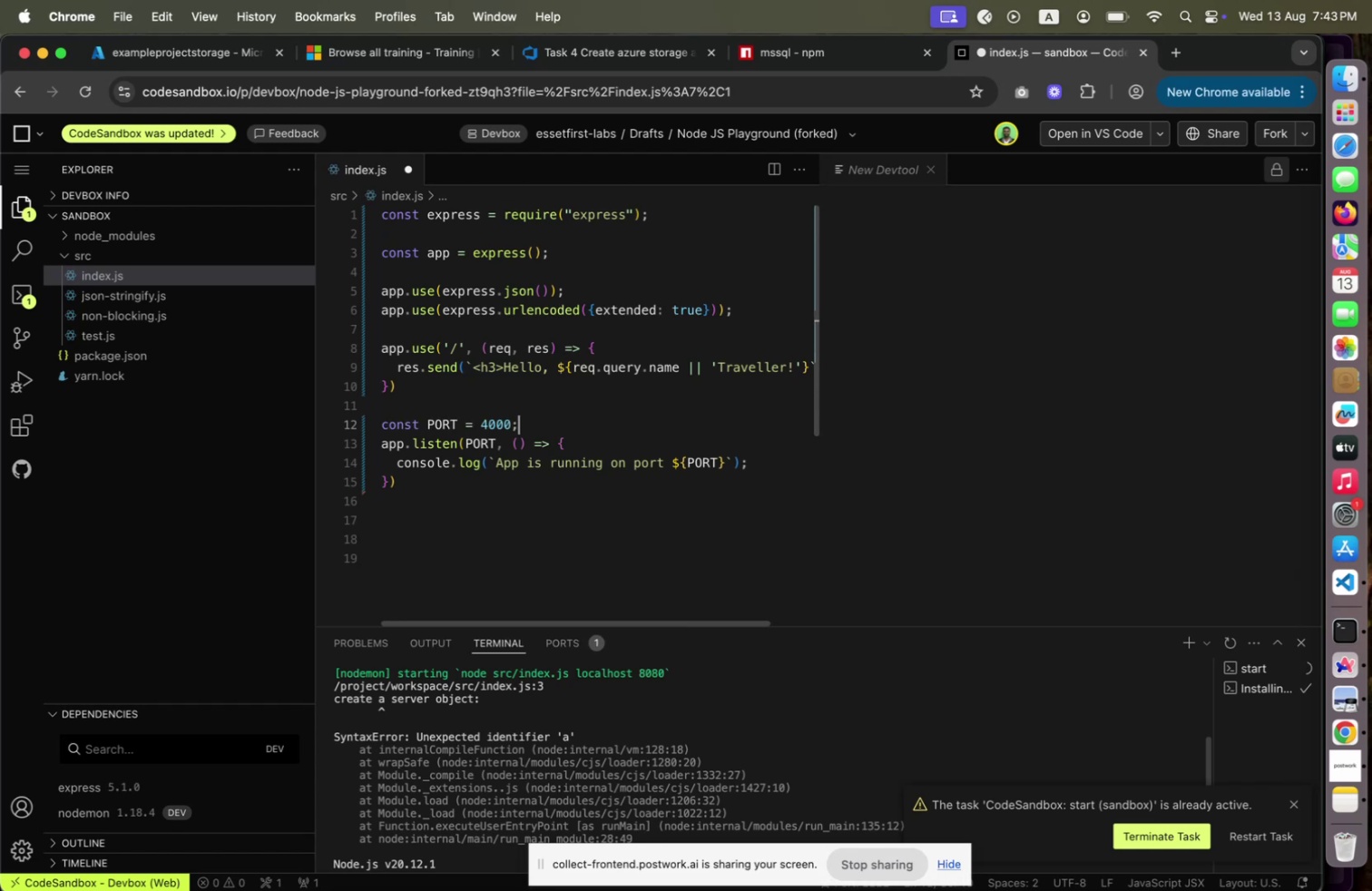 
key(Meta+S)
 